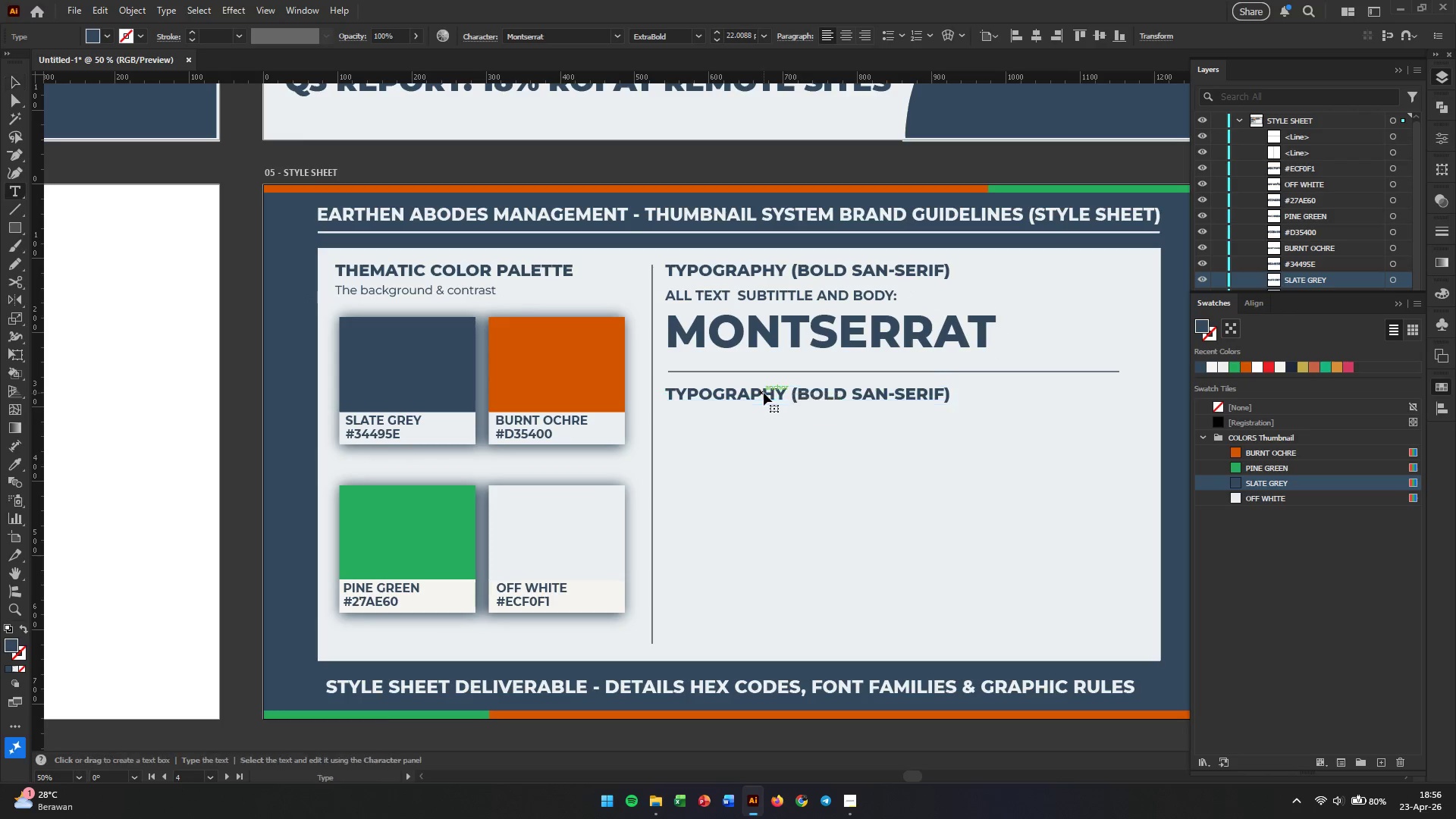 
hold_key(key=ShiftLeft, duration=1.14)
 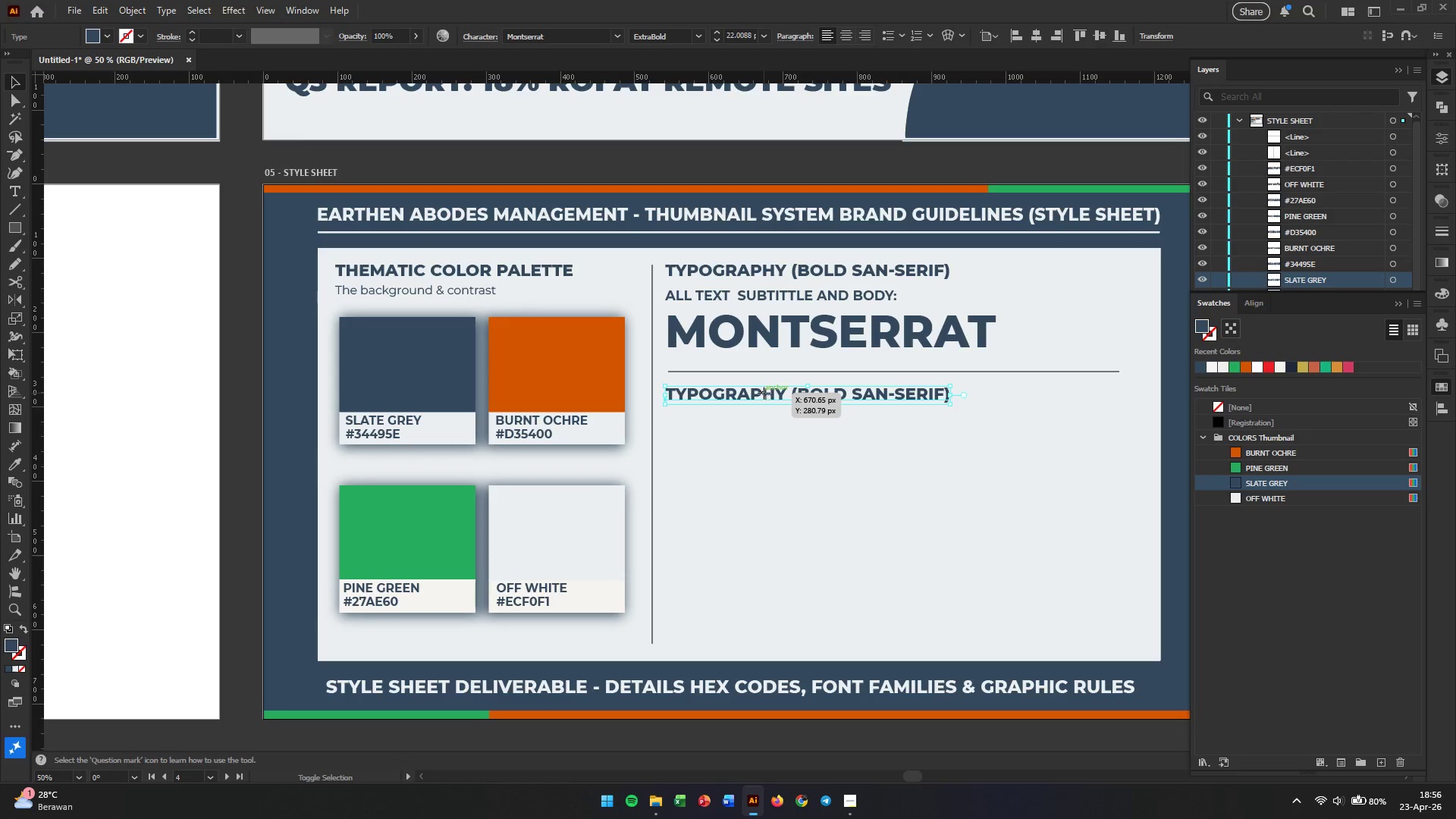 
double_click([764, 393])
 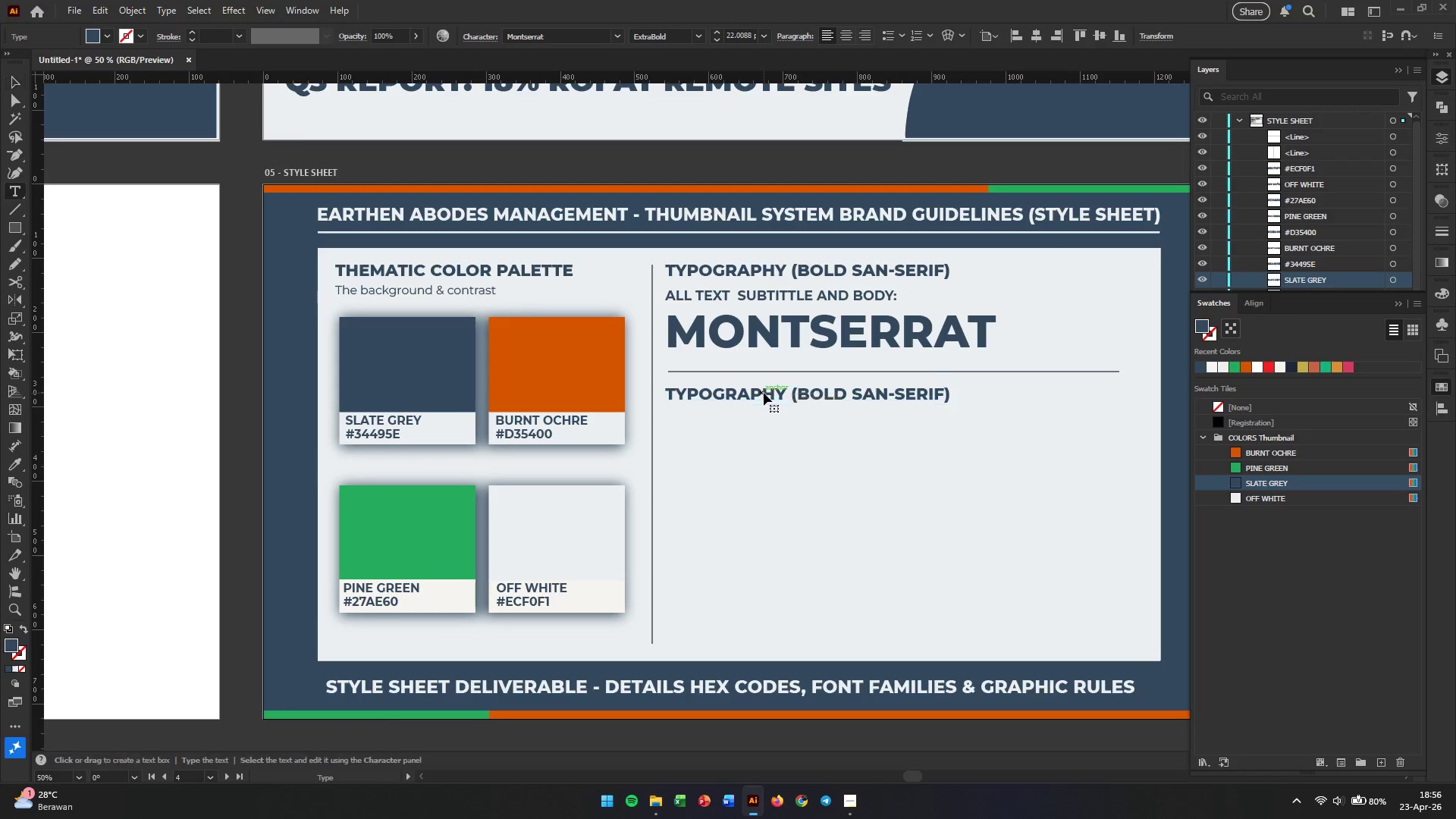 
triple_click([764, 393])
 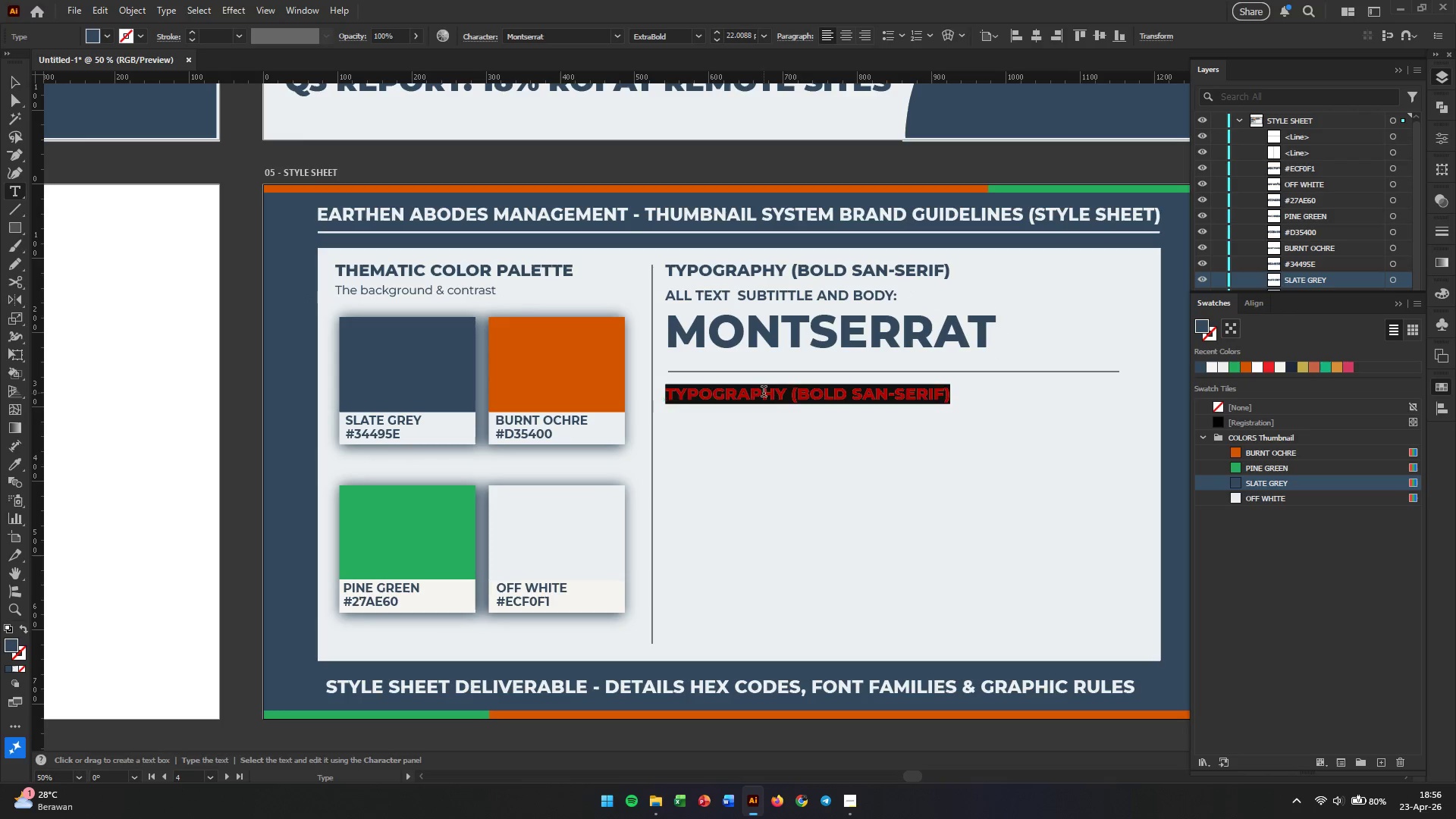 
triple_click([764, 393])
 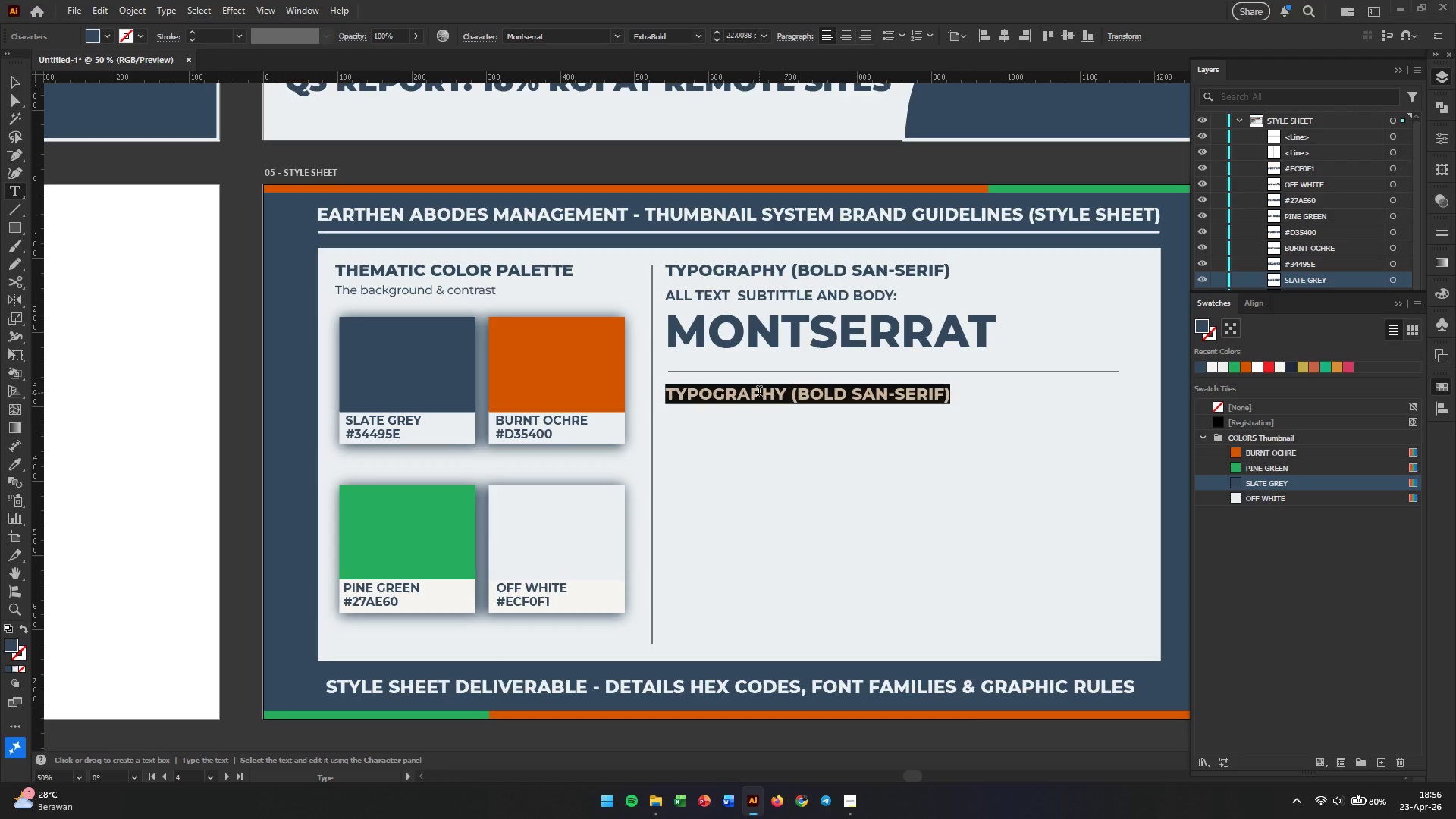 
type(GRAPHICS RULES)
 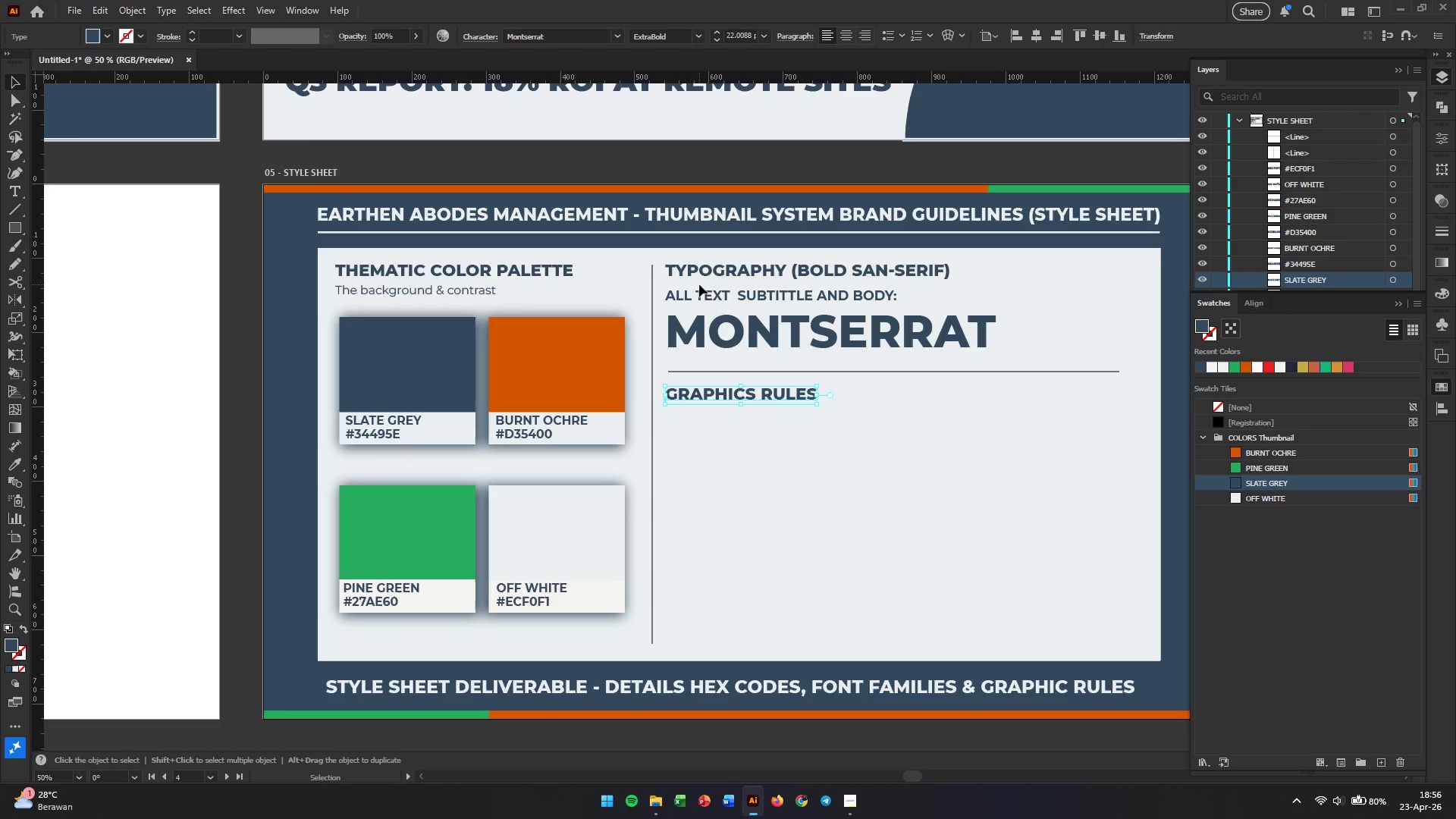 
wait(5.39)
 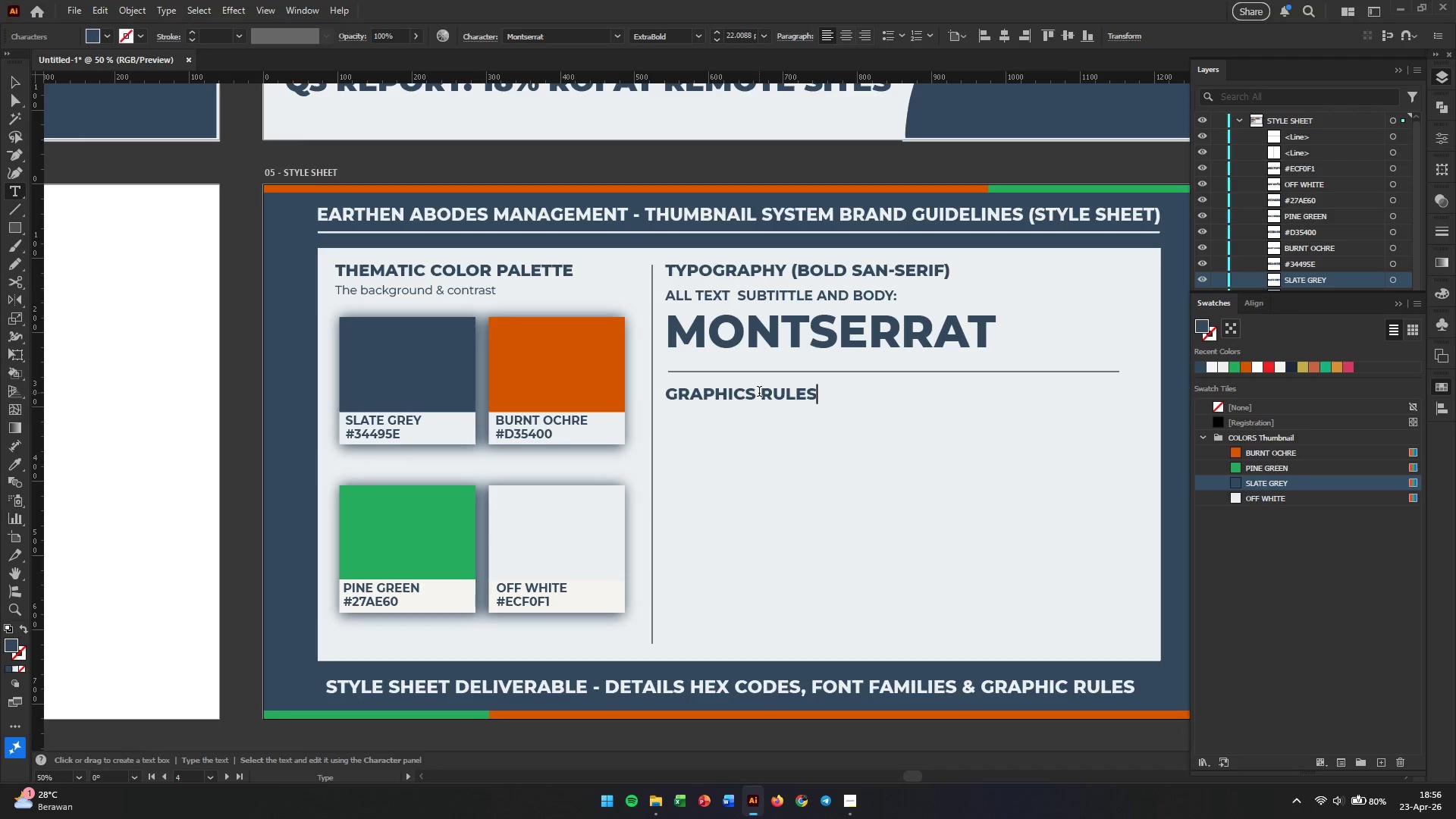 
hold_key(key=AltLeft, duration=2.92)
left_click_drag(start_coordinate=[711, 291], to_coordinate=[703, 411])
 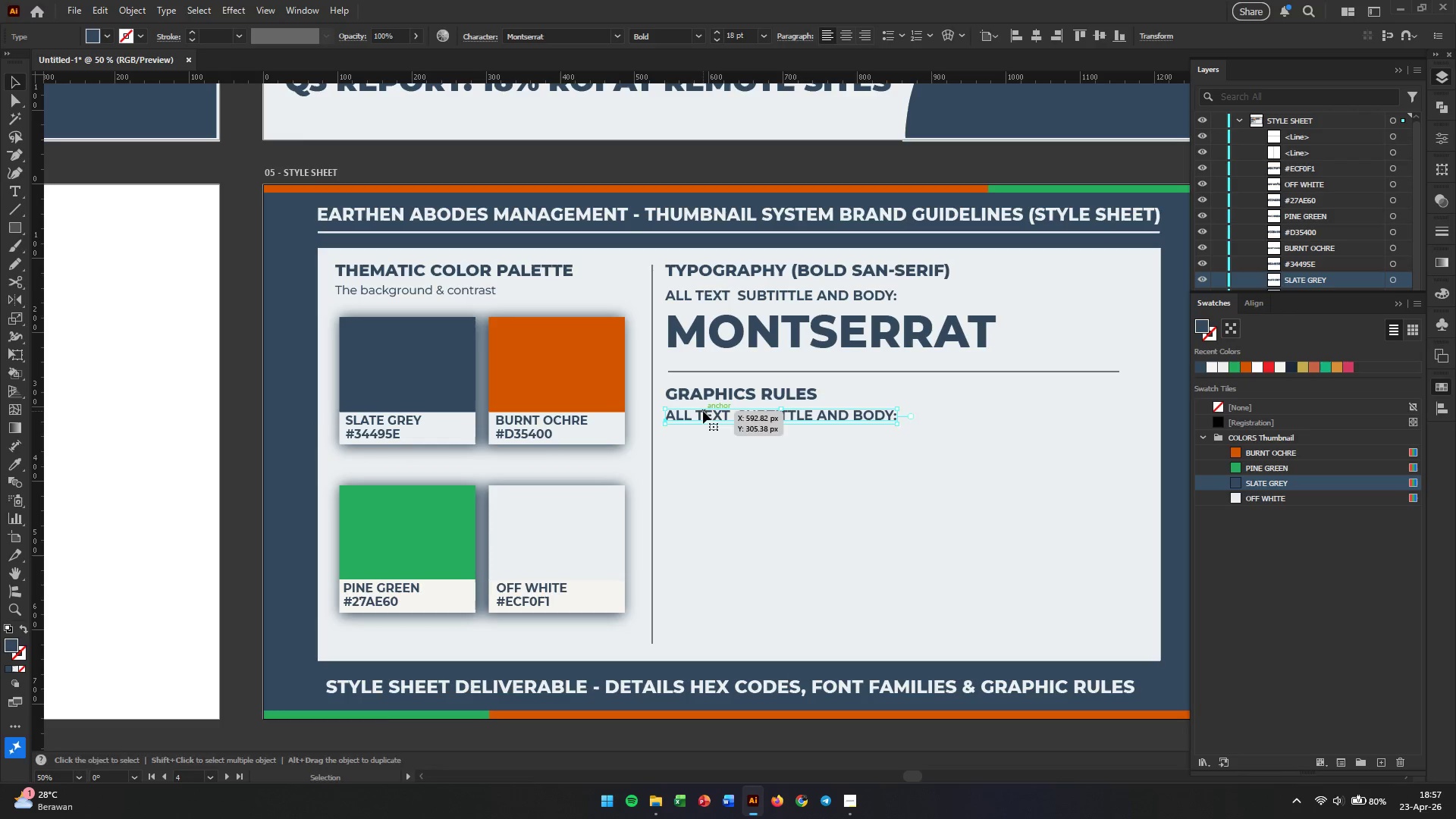 
hold_key(key=ShiftLeft, duration=2.55)
 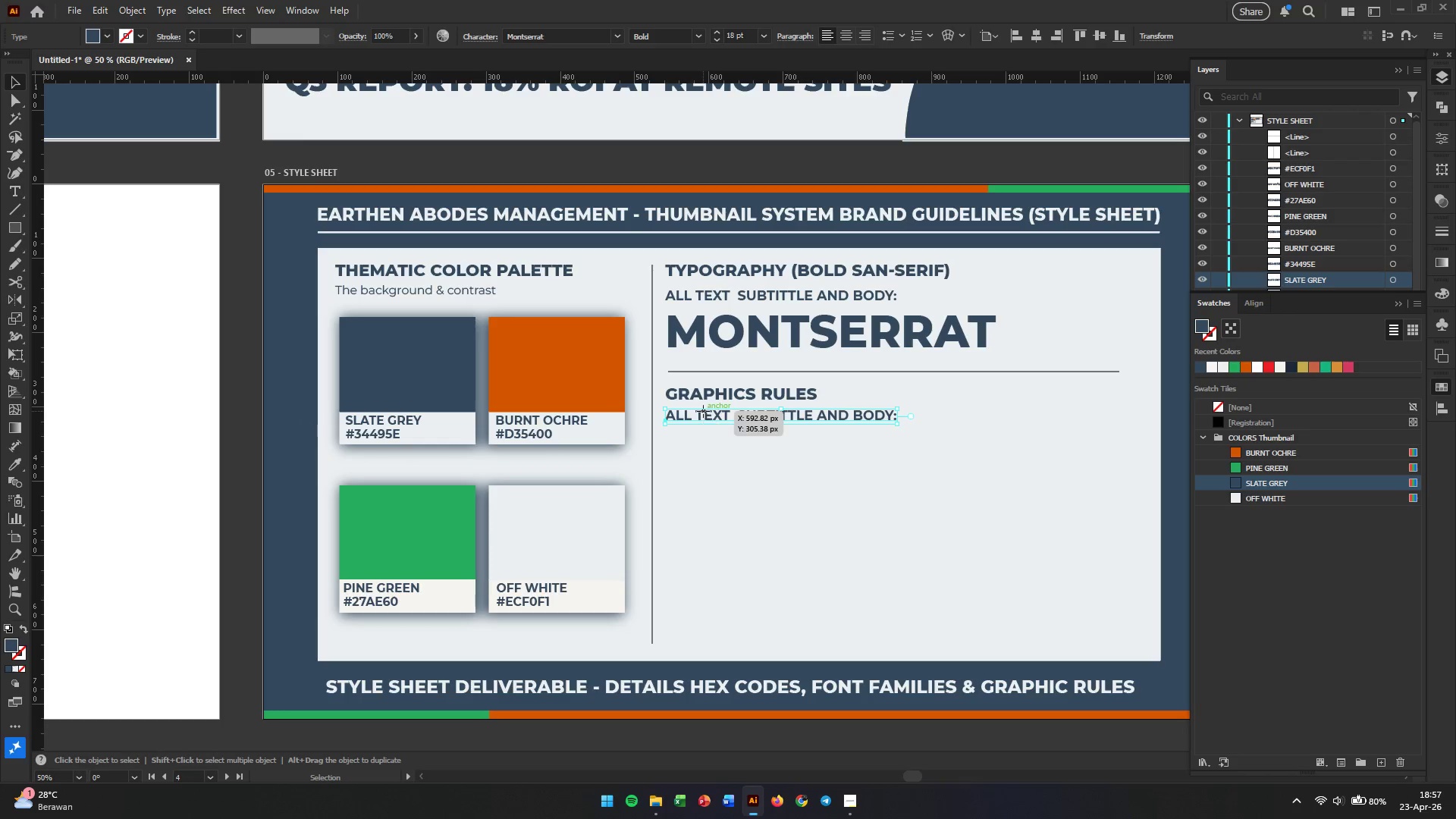 
double_click([703, 411])
 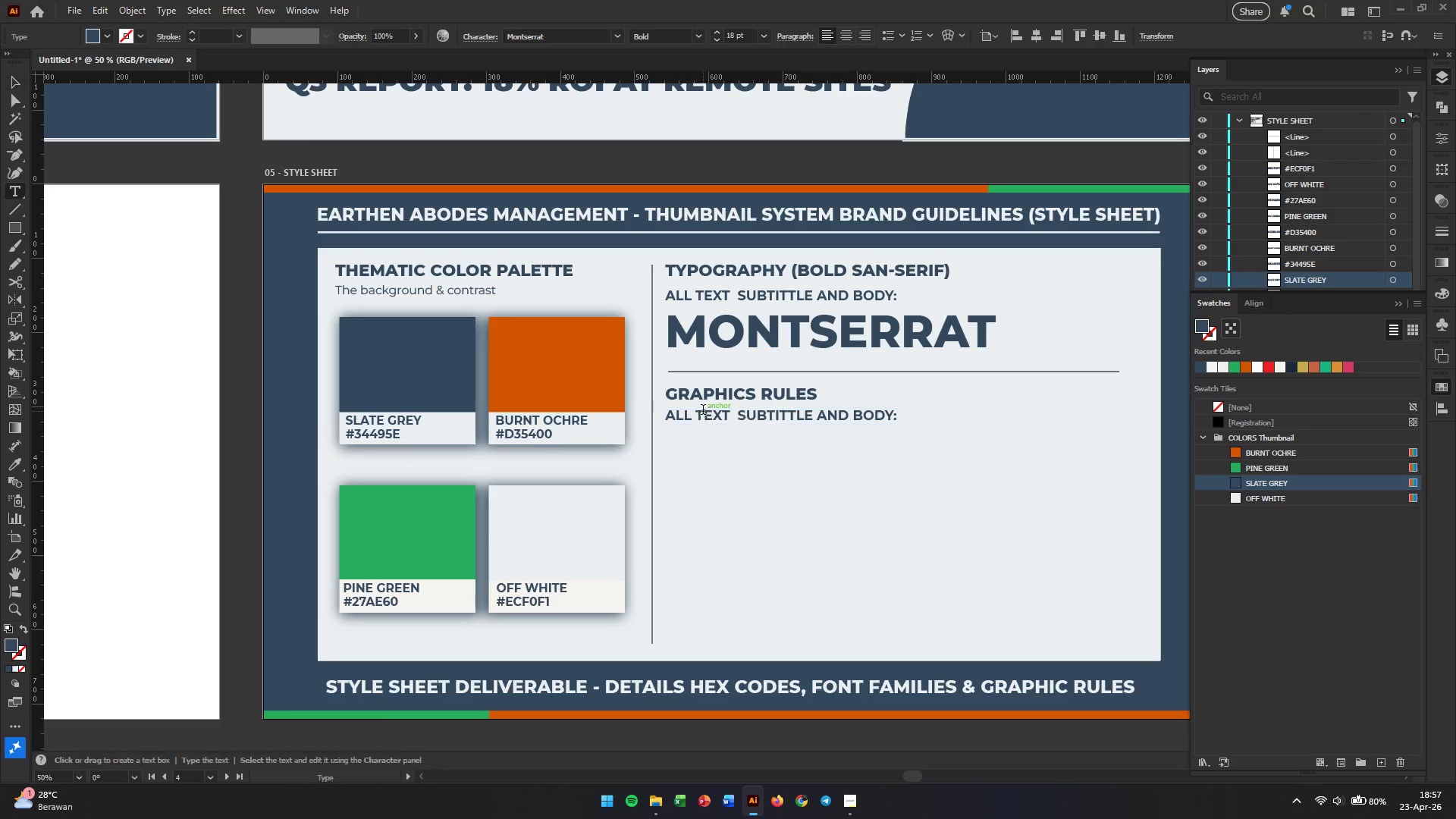 
triple_click([703, 411])
 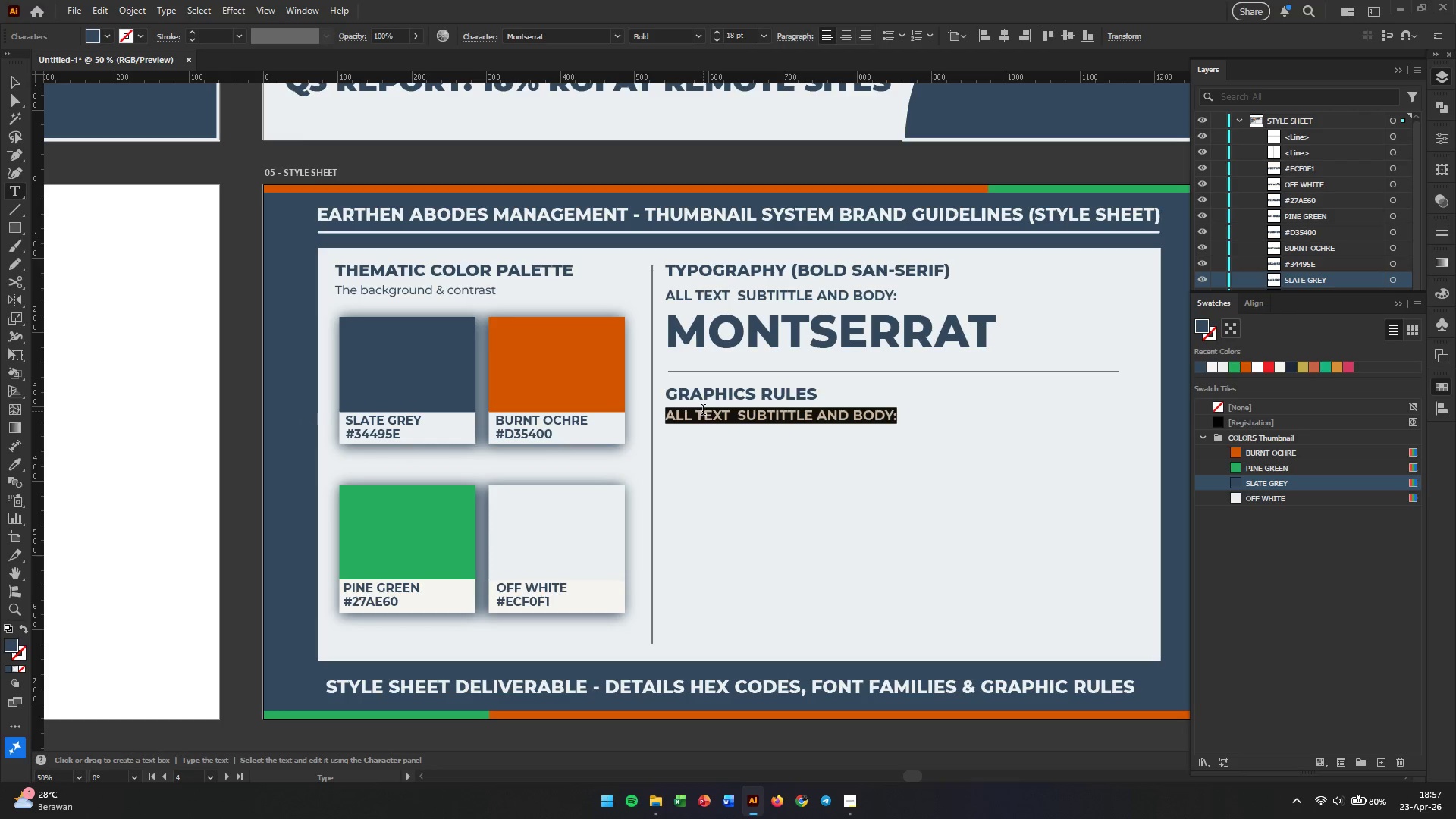 
type(The )
 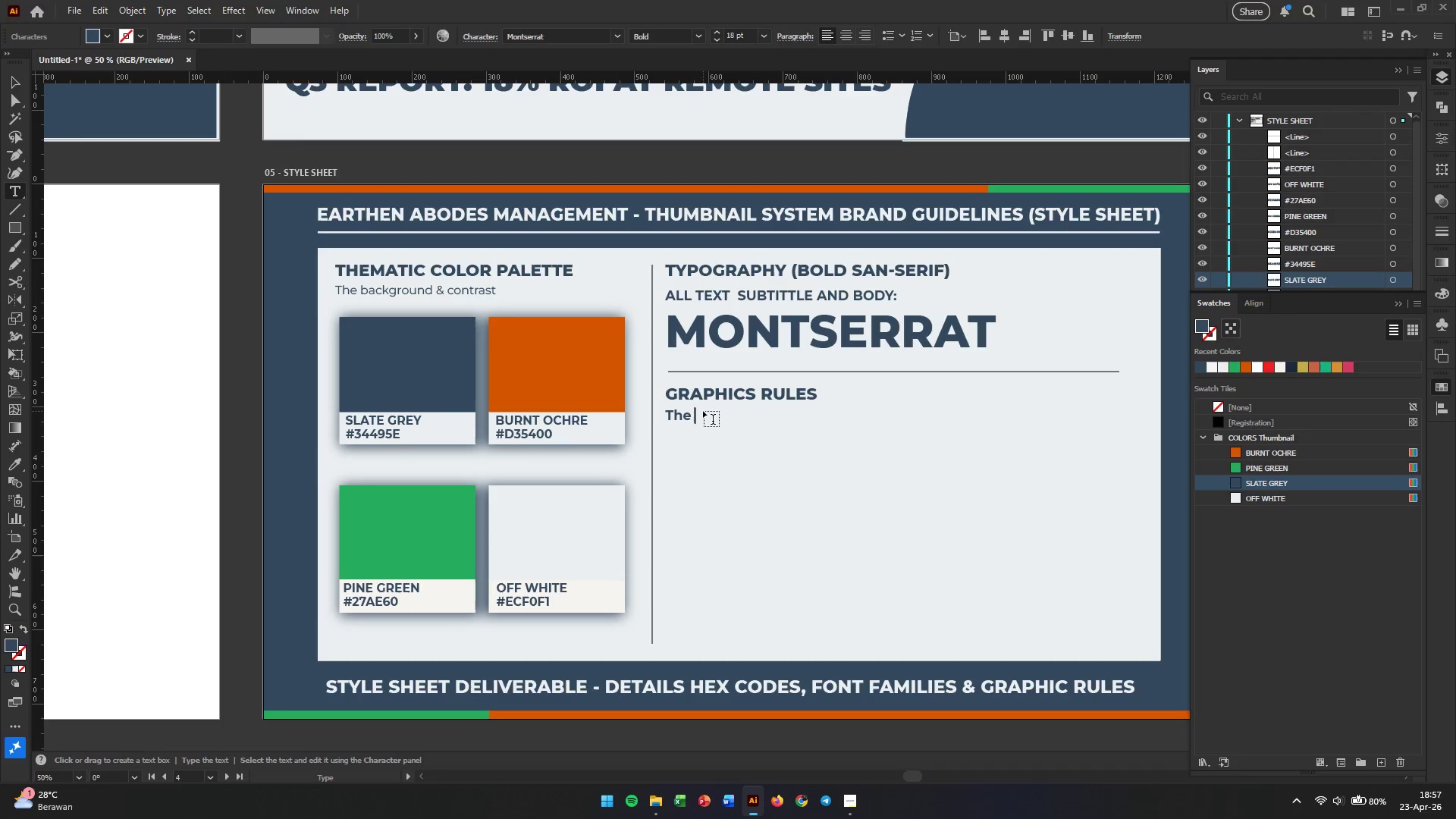 
wait(7.62)
 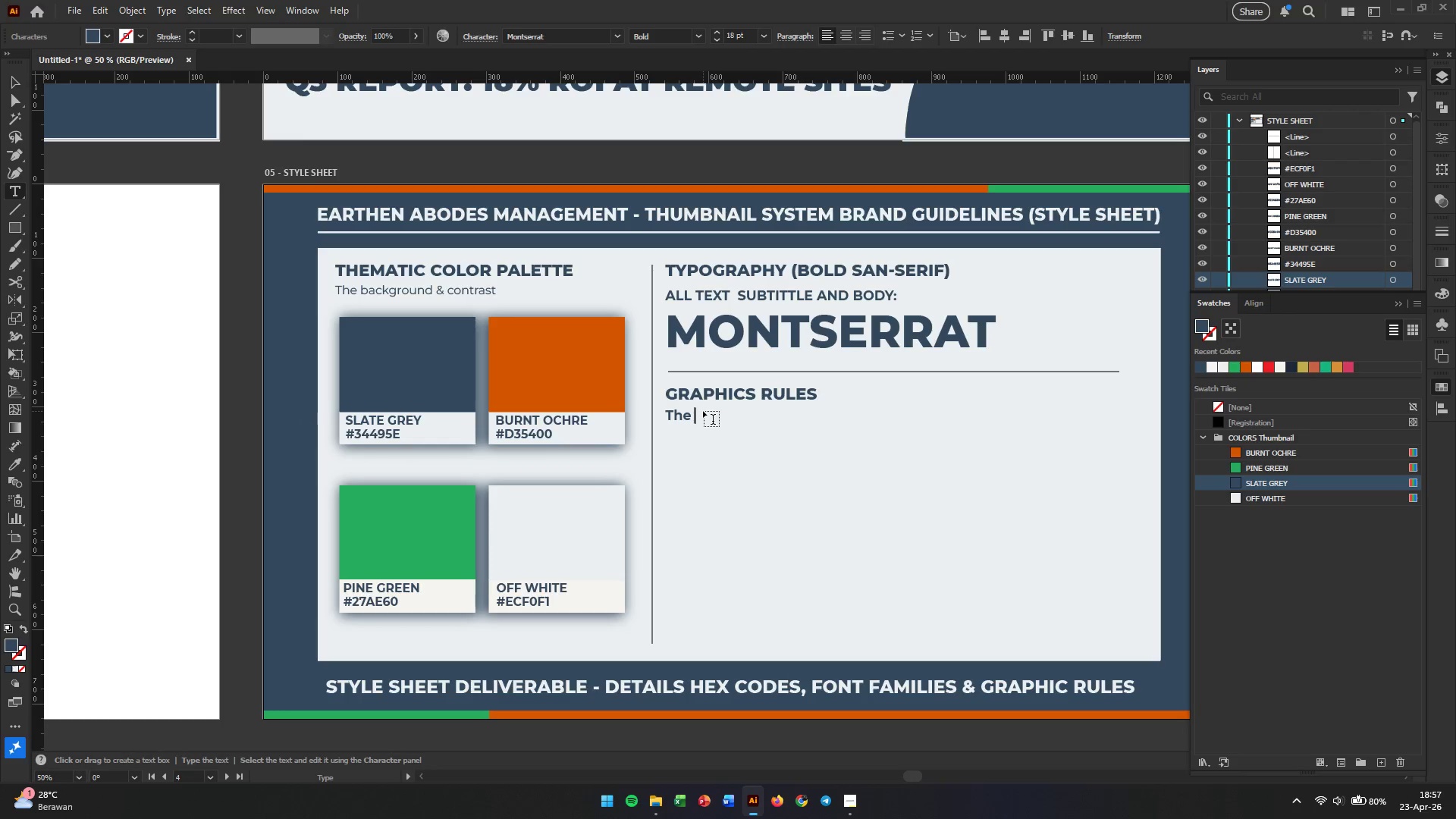 
key(Backspace)
key(Backspace)
key(Backspace)
key(Backspace)
type(ik)
key(Backspace)
key(Backspace)
type(Ikon Treatment)
 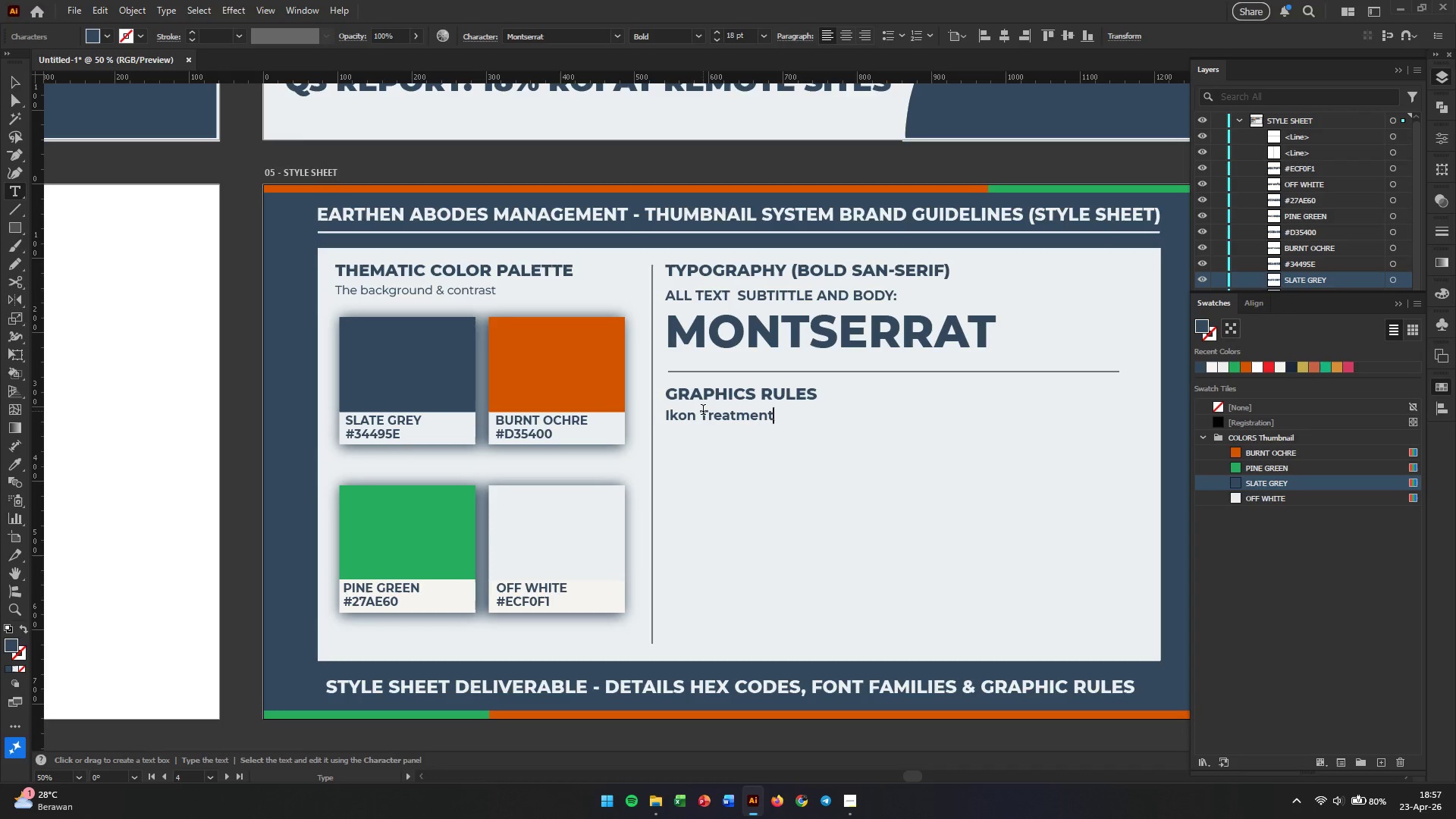 
left_click([12, 85])
 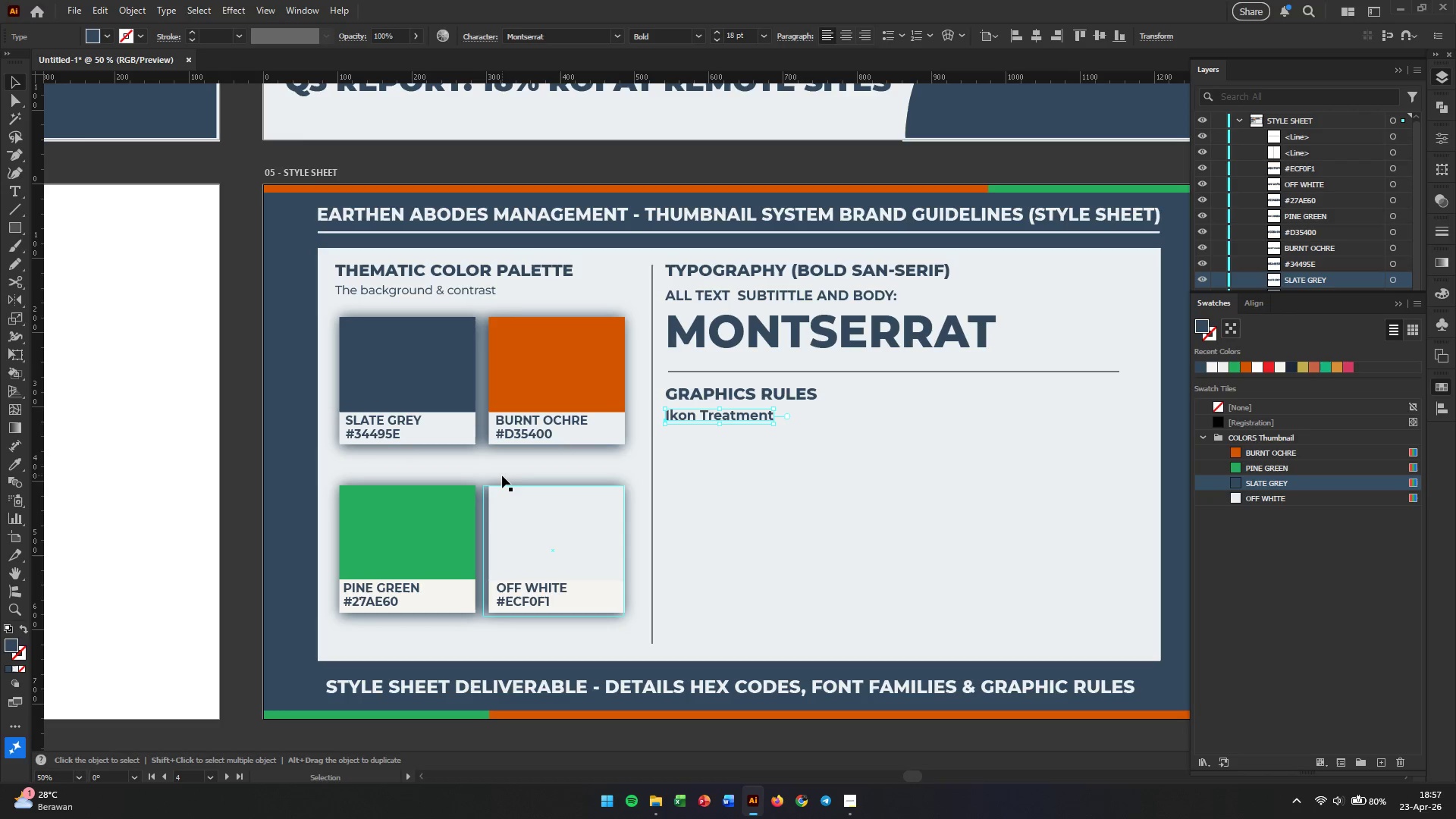 
hold_key(key=AltLeft, duration=0.94)
scroll: coordinate [544, 479], scroll_direction: down, amount: 3.0
 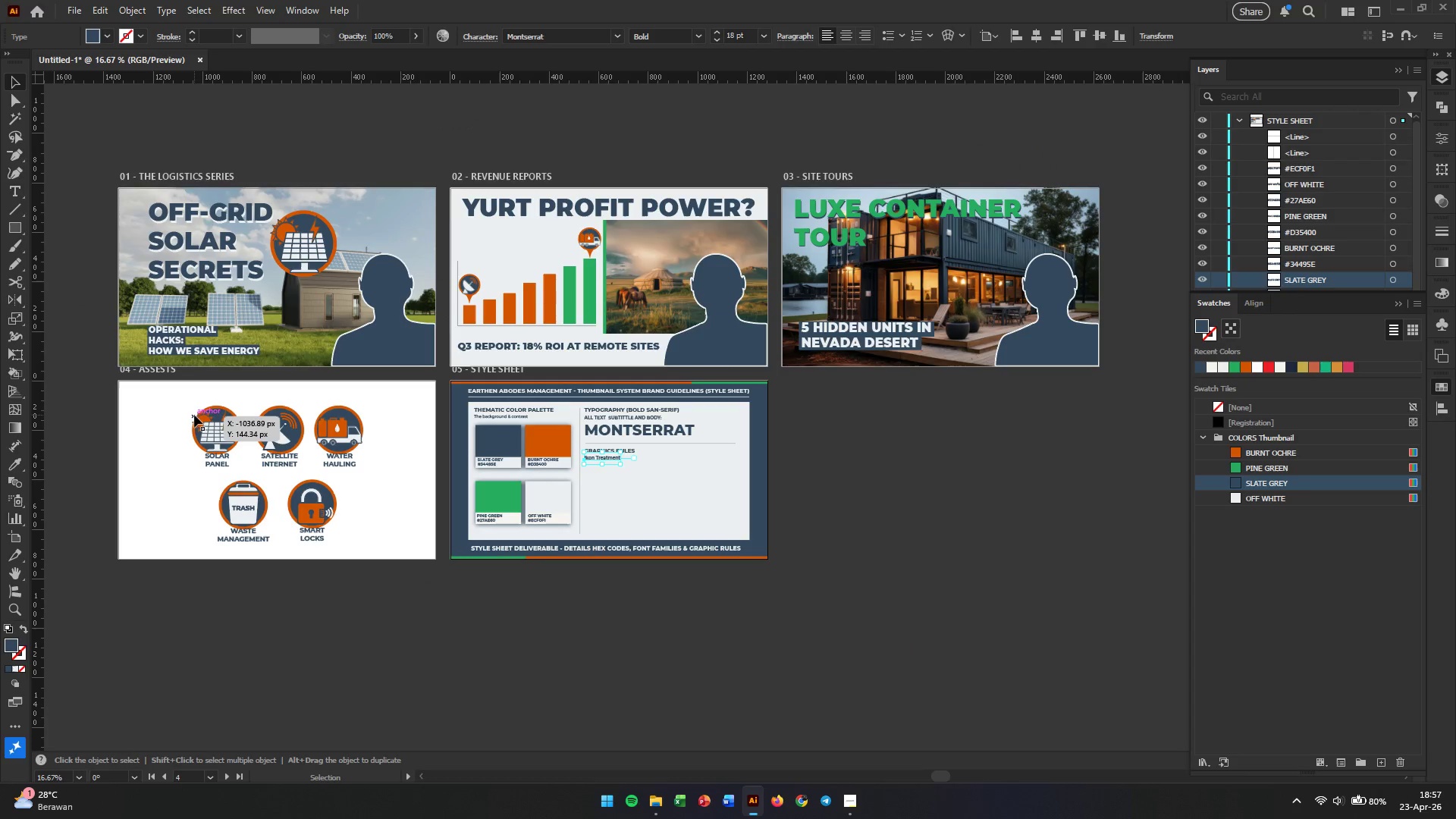 
left_click([205, 421])
 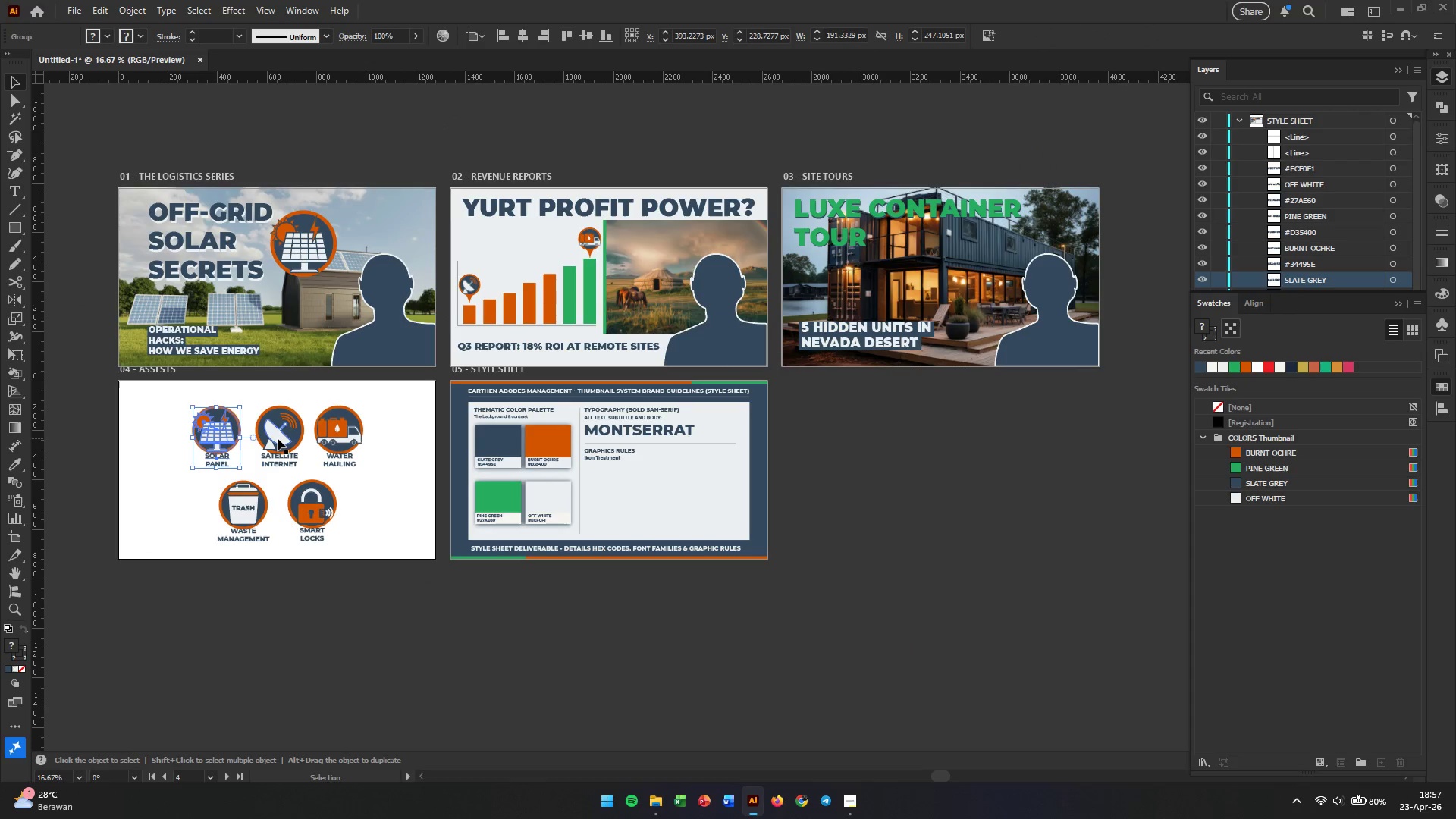 
left_click([278, 438])
 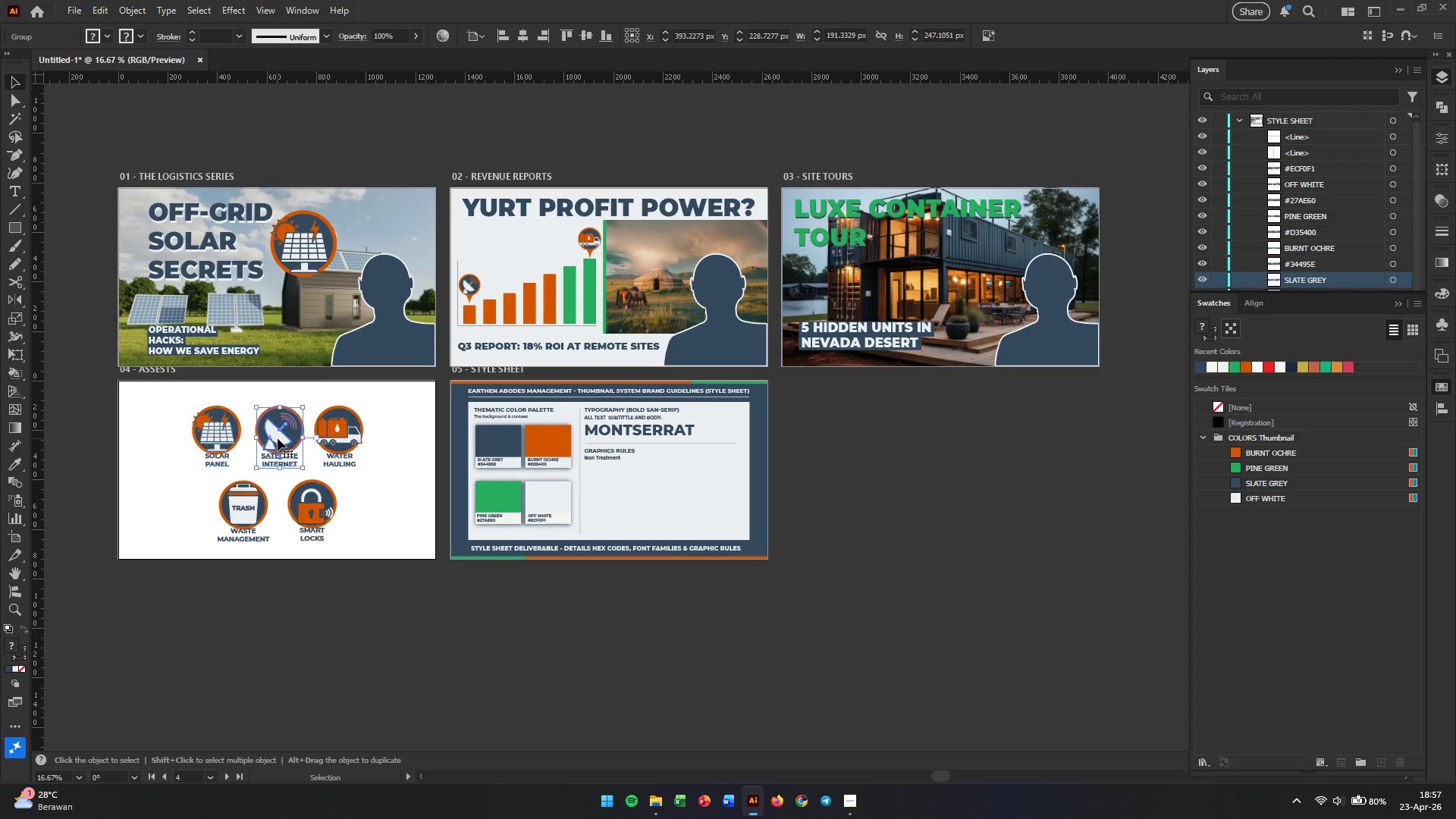 
hold_key(key=AltLeft, duration=0.41)
scroll: coordinate [278, 441], scroll_direction: up, amount: 2.0
 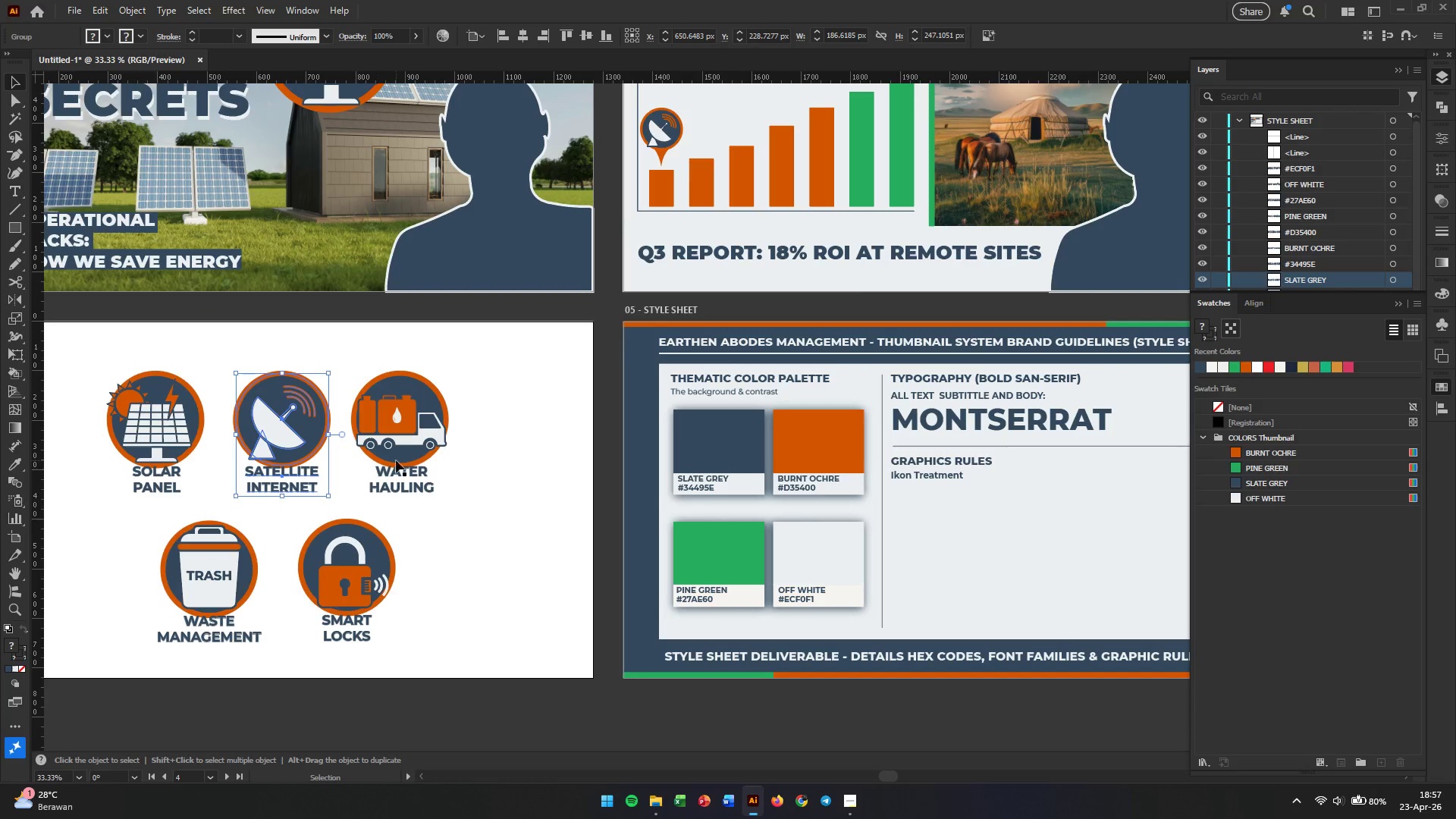 
left_click([177, 430])
 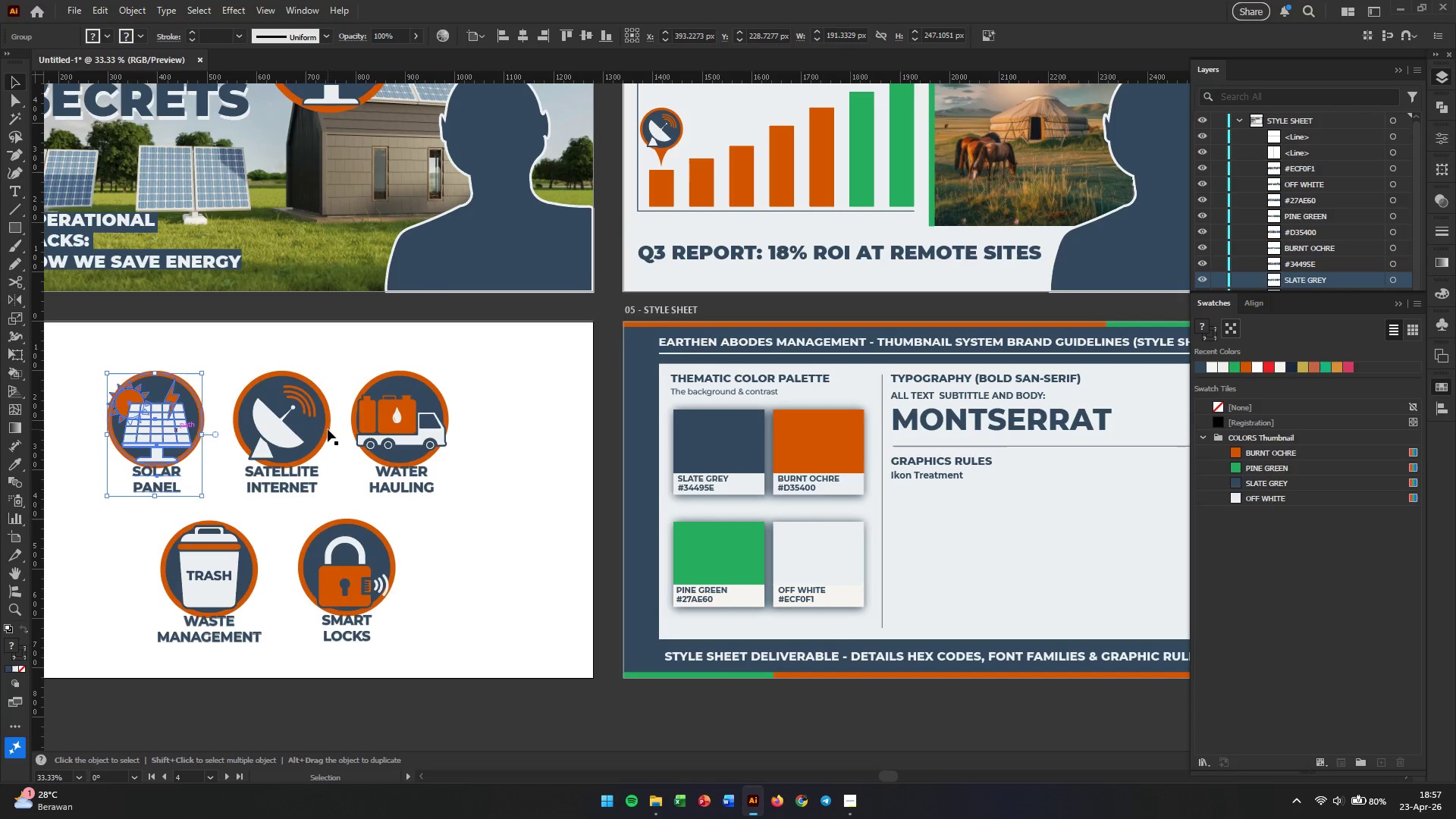 
left_click_drag(start_coordinate=[511, 424], to_coordinate=[115, 612])
 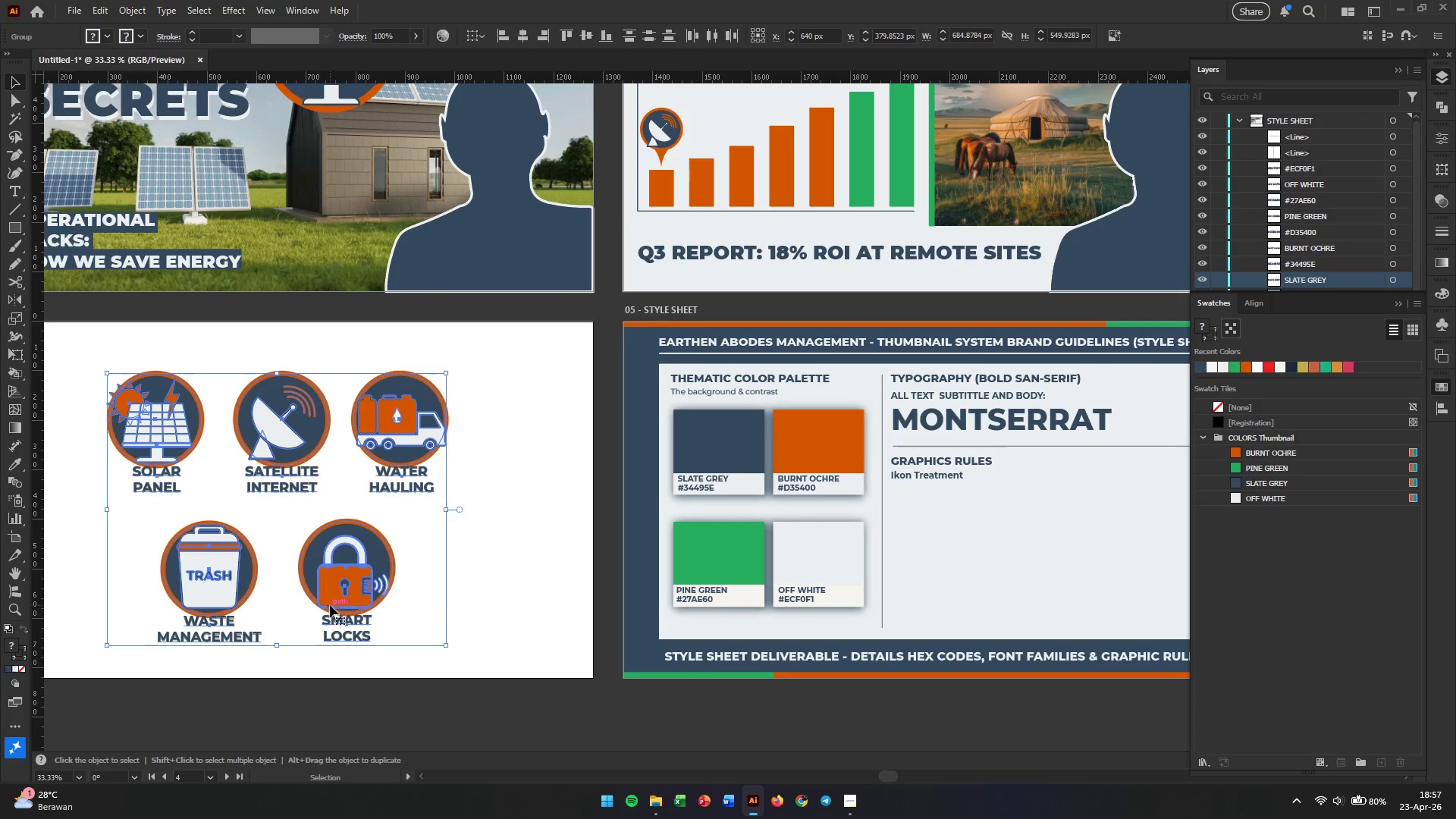 
hold_key(key=AltLeft, duration=2.12)
left_click_drag(start_coordinate=[340, 594], to_coordinate=[566, 715])
 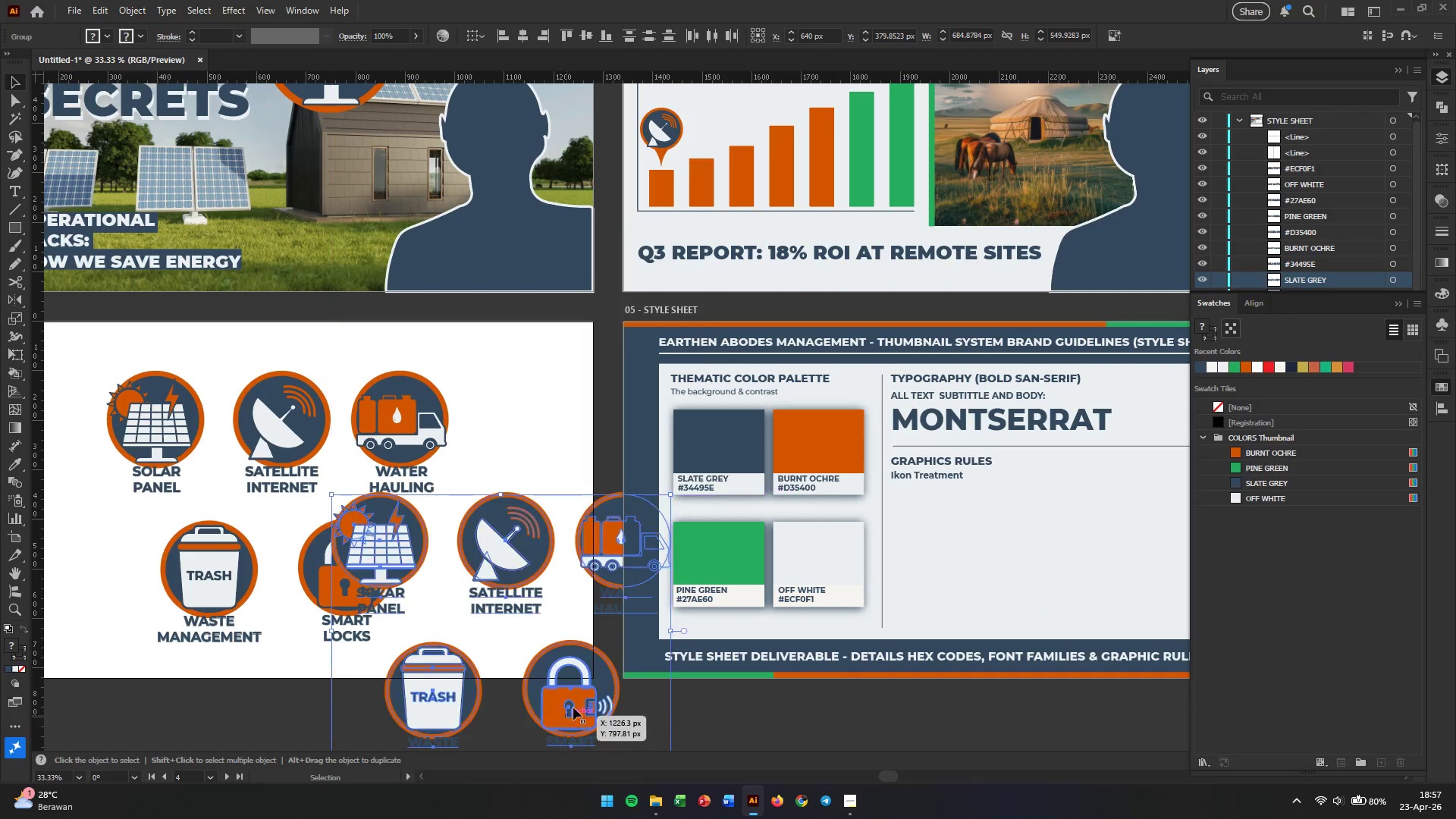 
left_click_drag(start_coordinate=[576, 596], to_coordinate=[686, 765])
 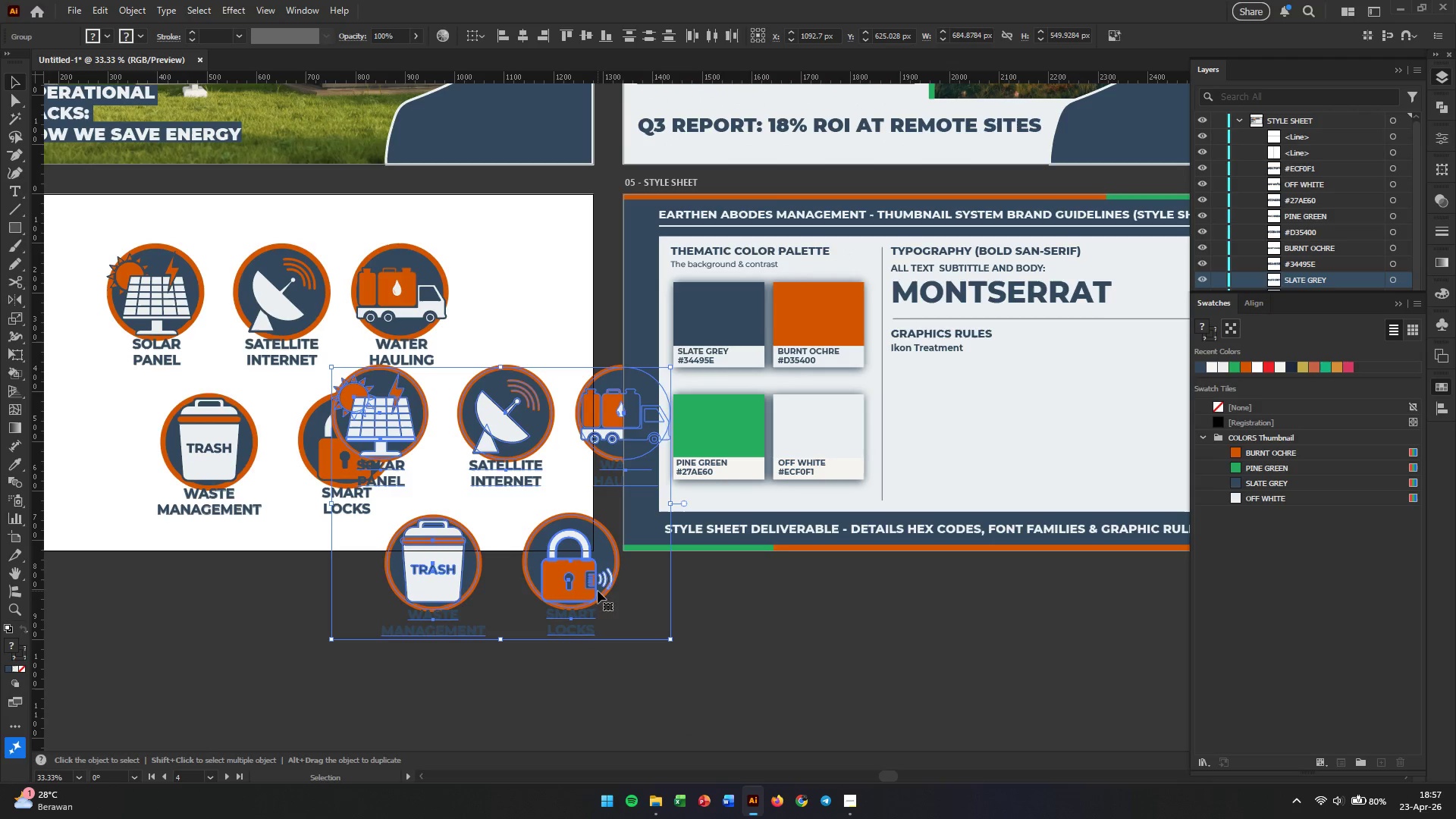 
scroll: coordinate [585, 676], scroll_direction: down, amount: 7.0
 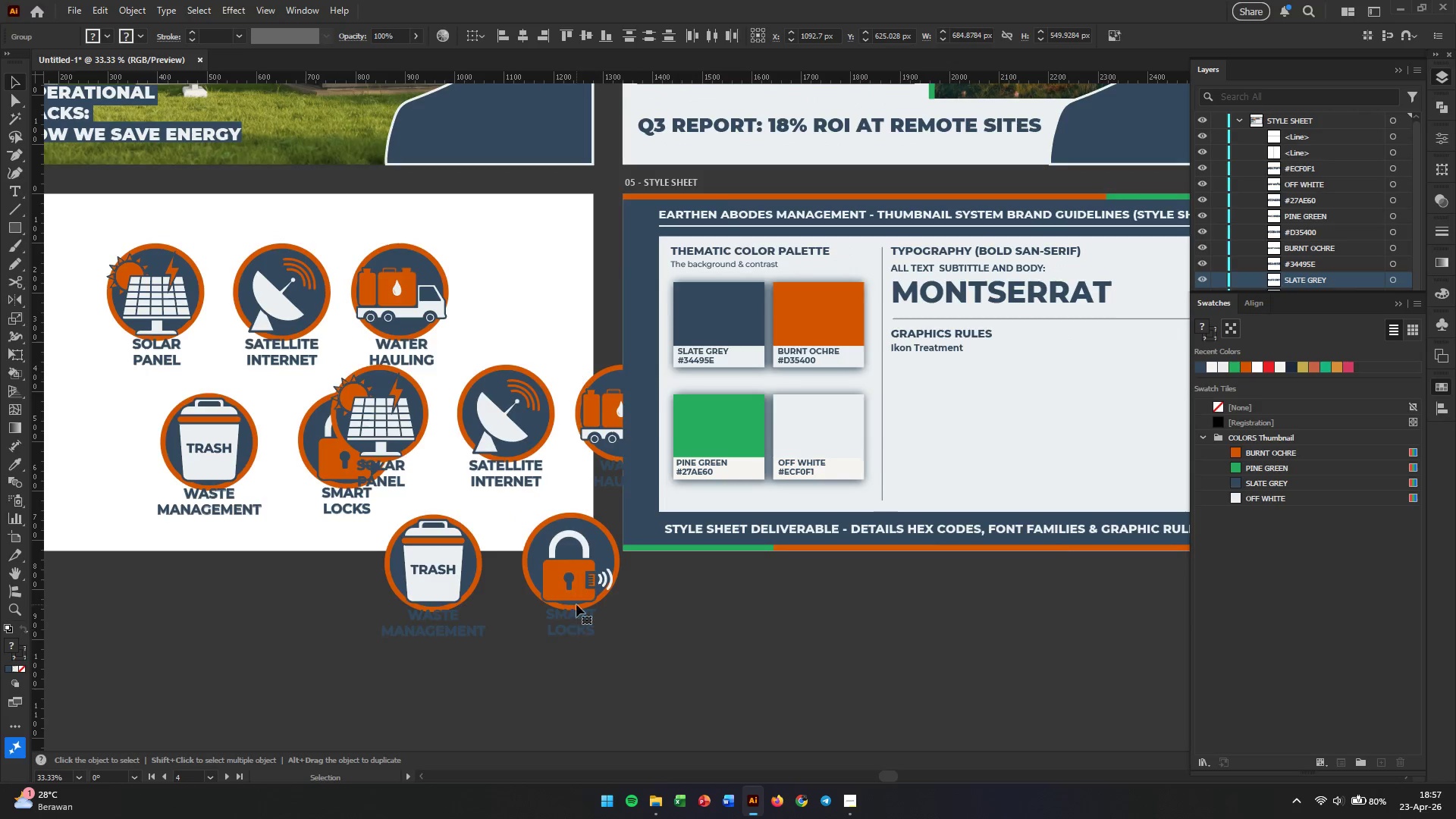 
left_click_drag(start_coordinate=[576, 563], to_coordinate=[593, 670])
 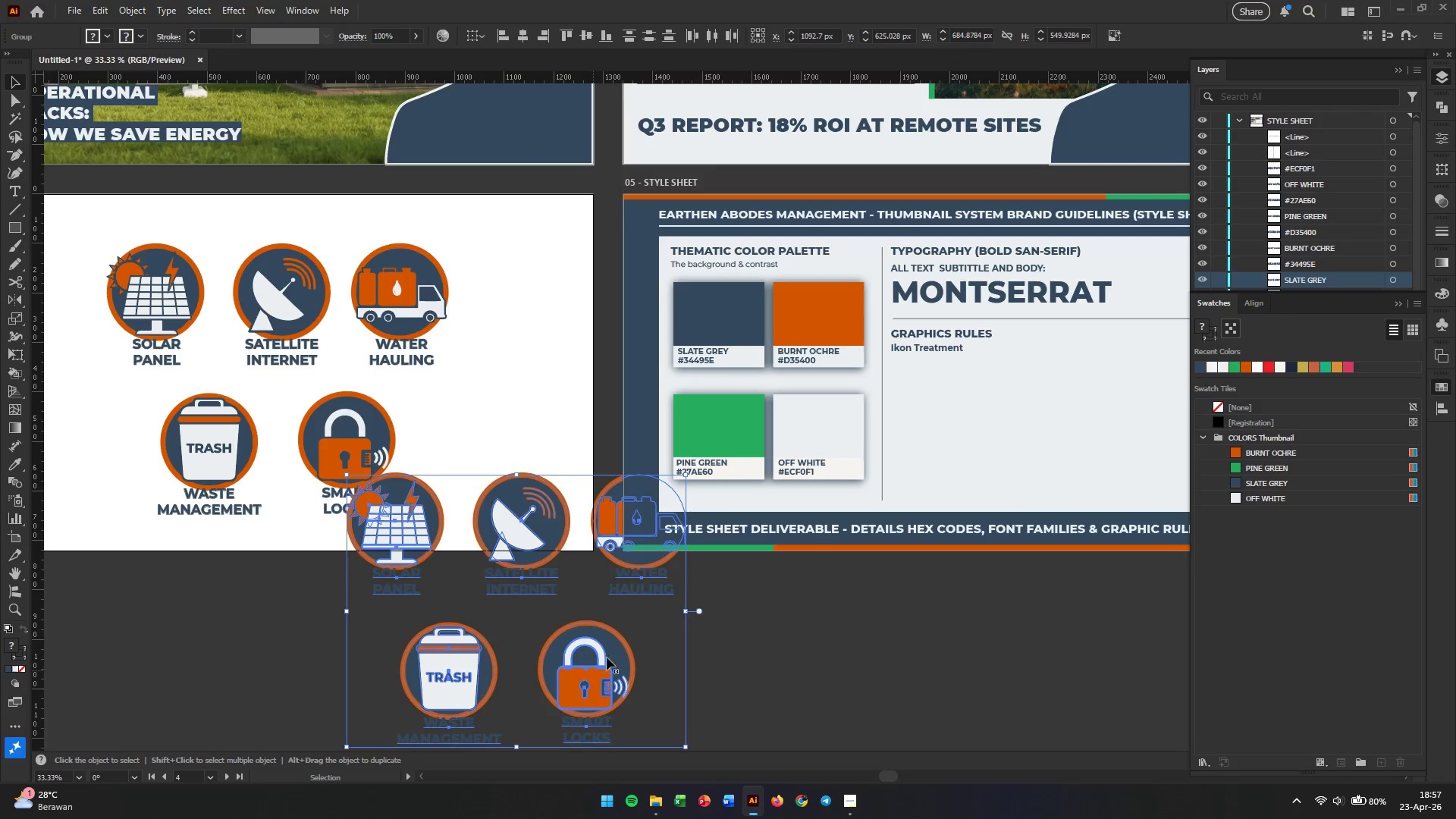 
left_click_drag(start_coordinate=[606, 603], to_coordinate=[876, 700])
 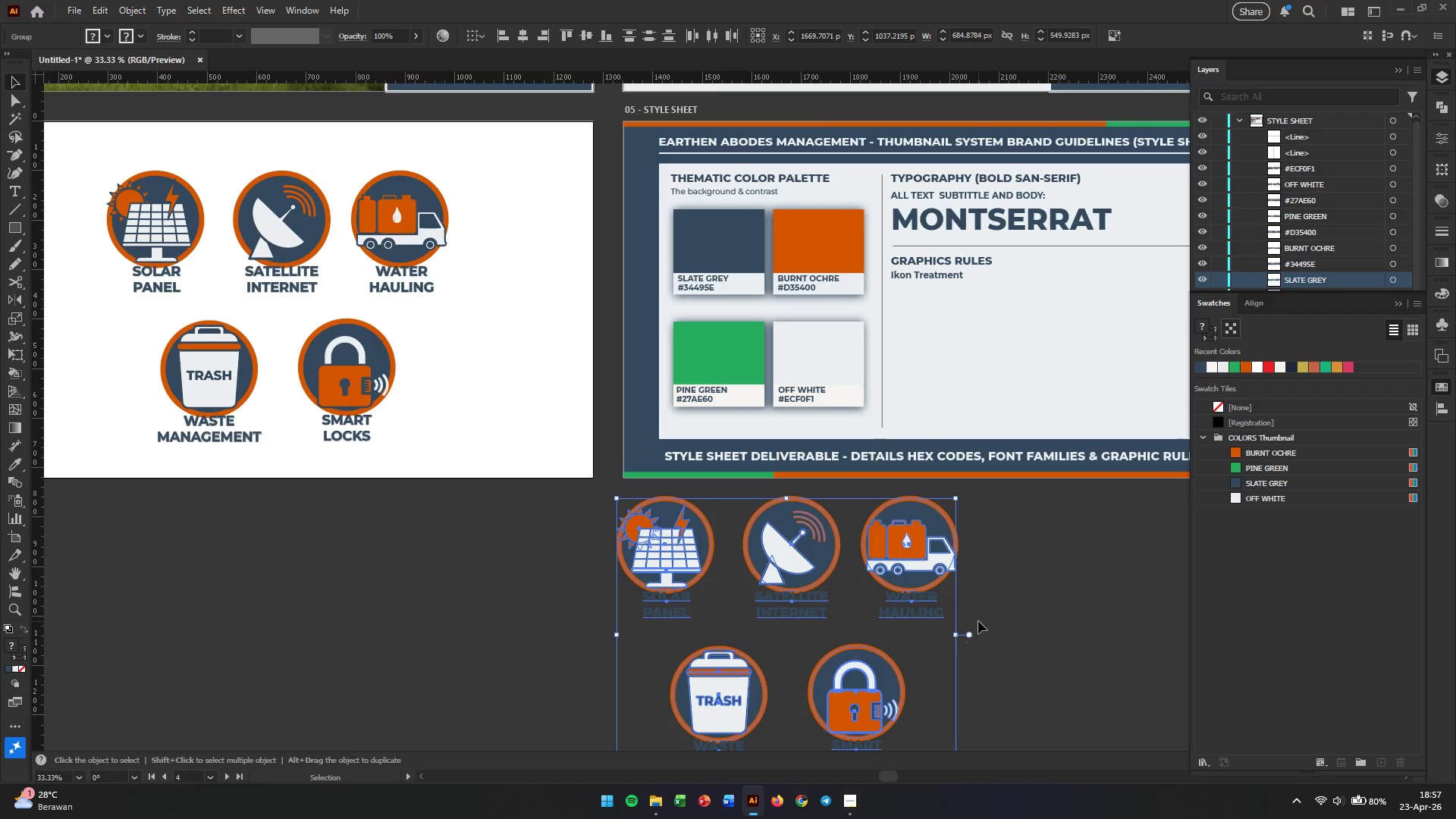 
scroll: coordinate [608, 640], scroll_direction: down, amount: 4.0
 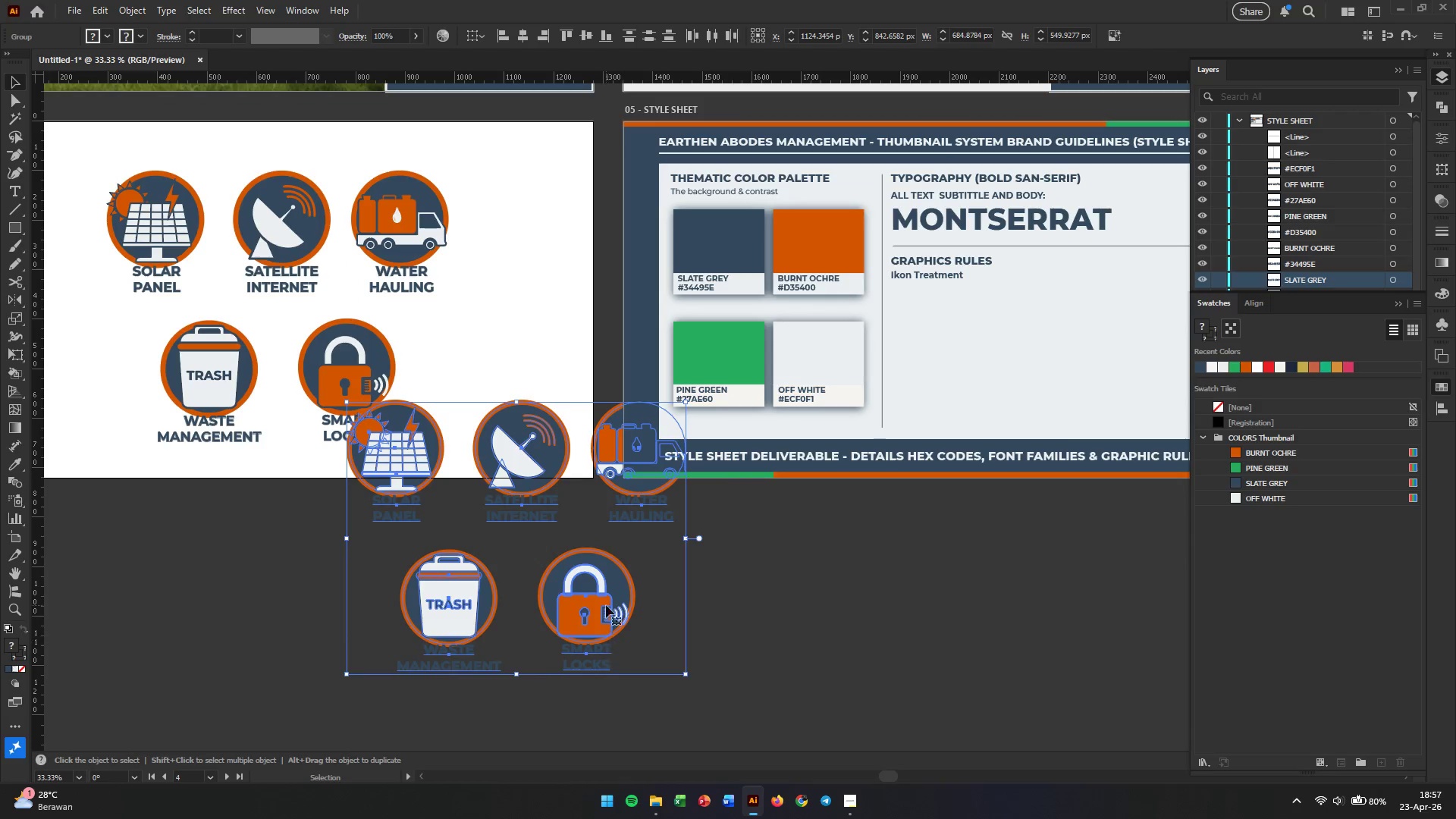 
left_click([978, 621])
 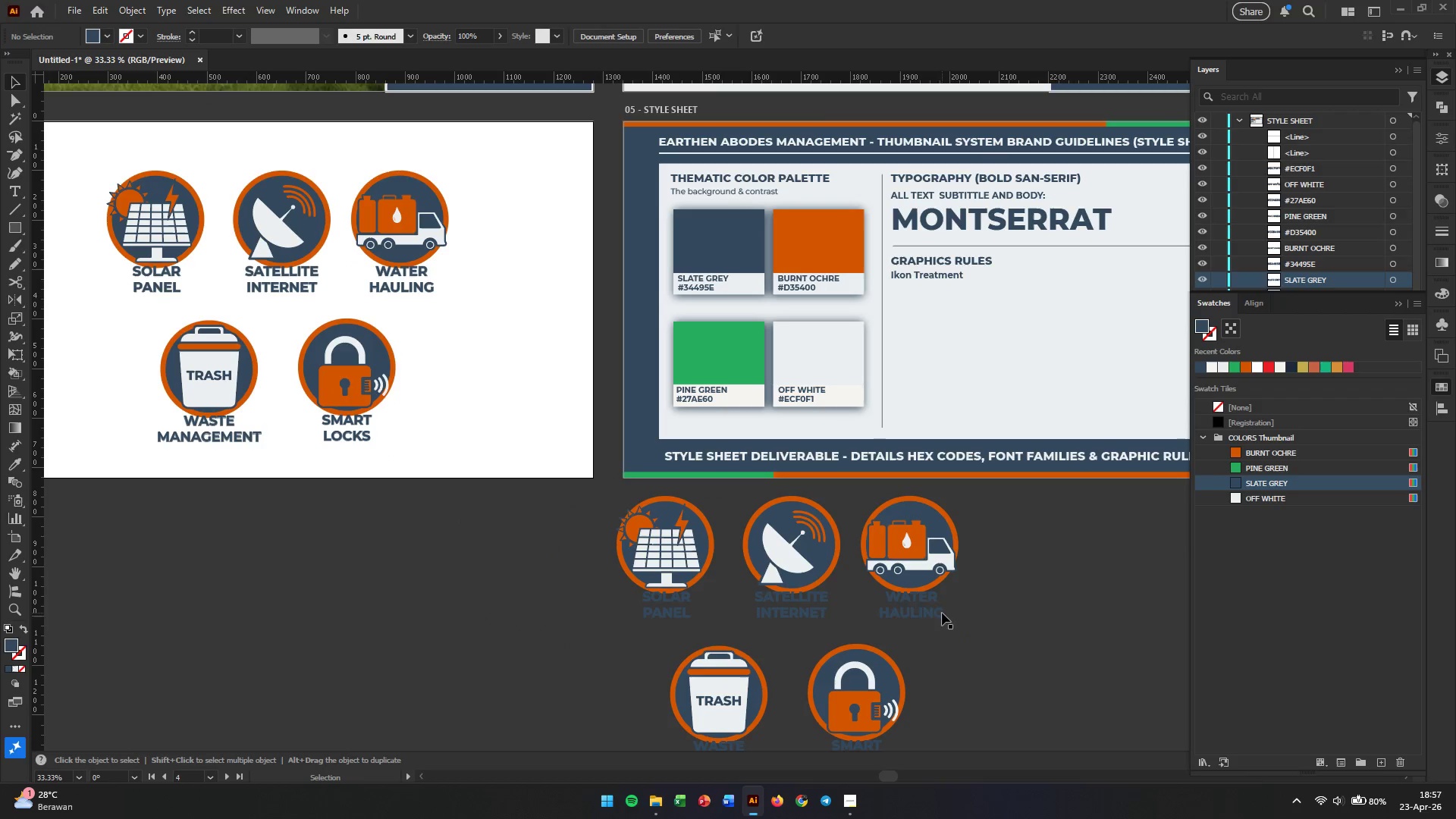 
left_click([936, 612])
 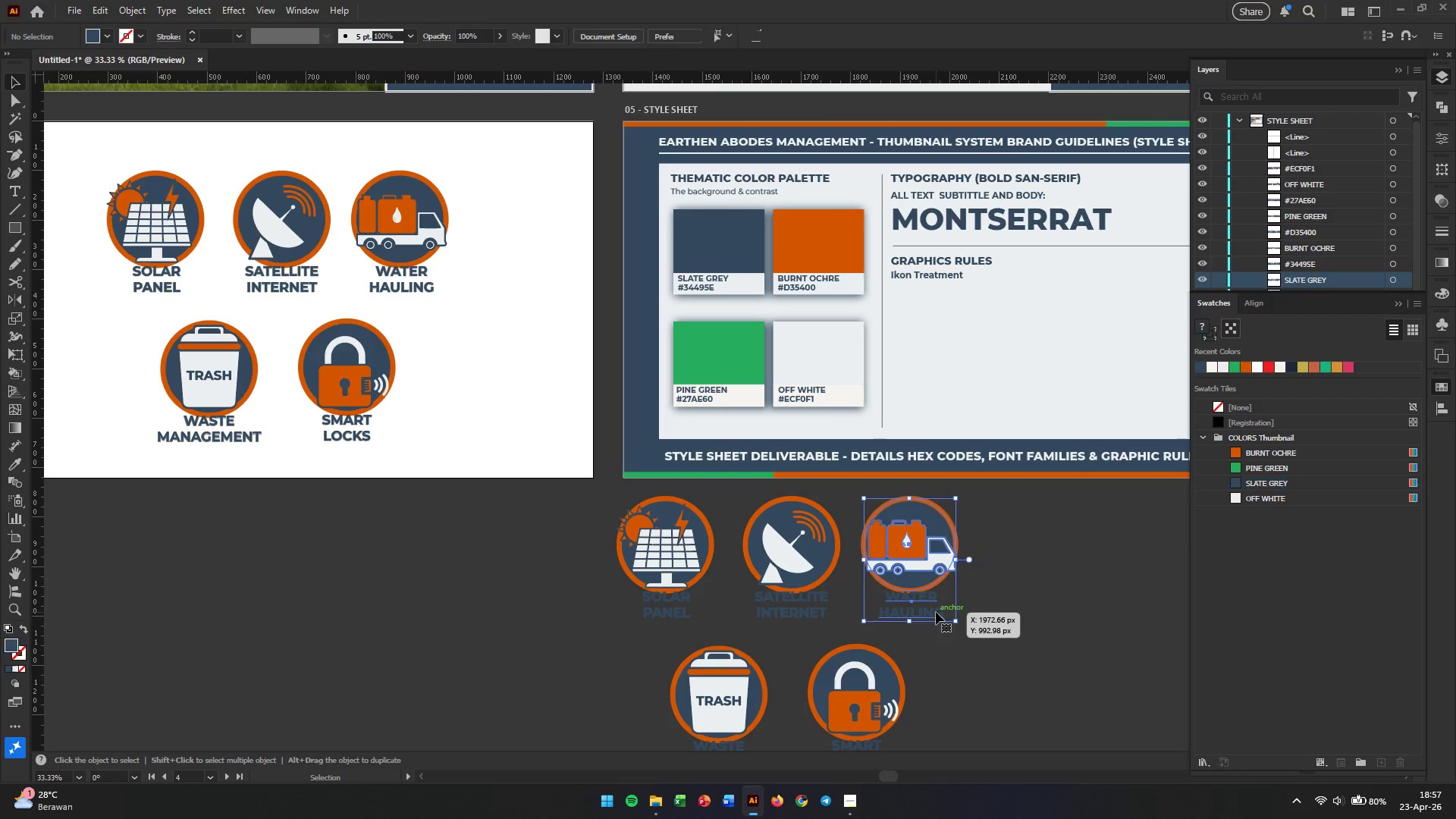 
right_click([936, 612])
 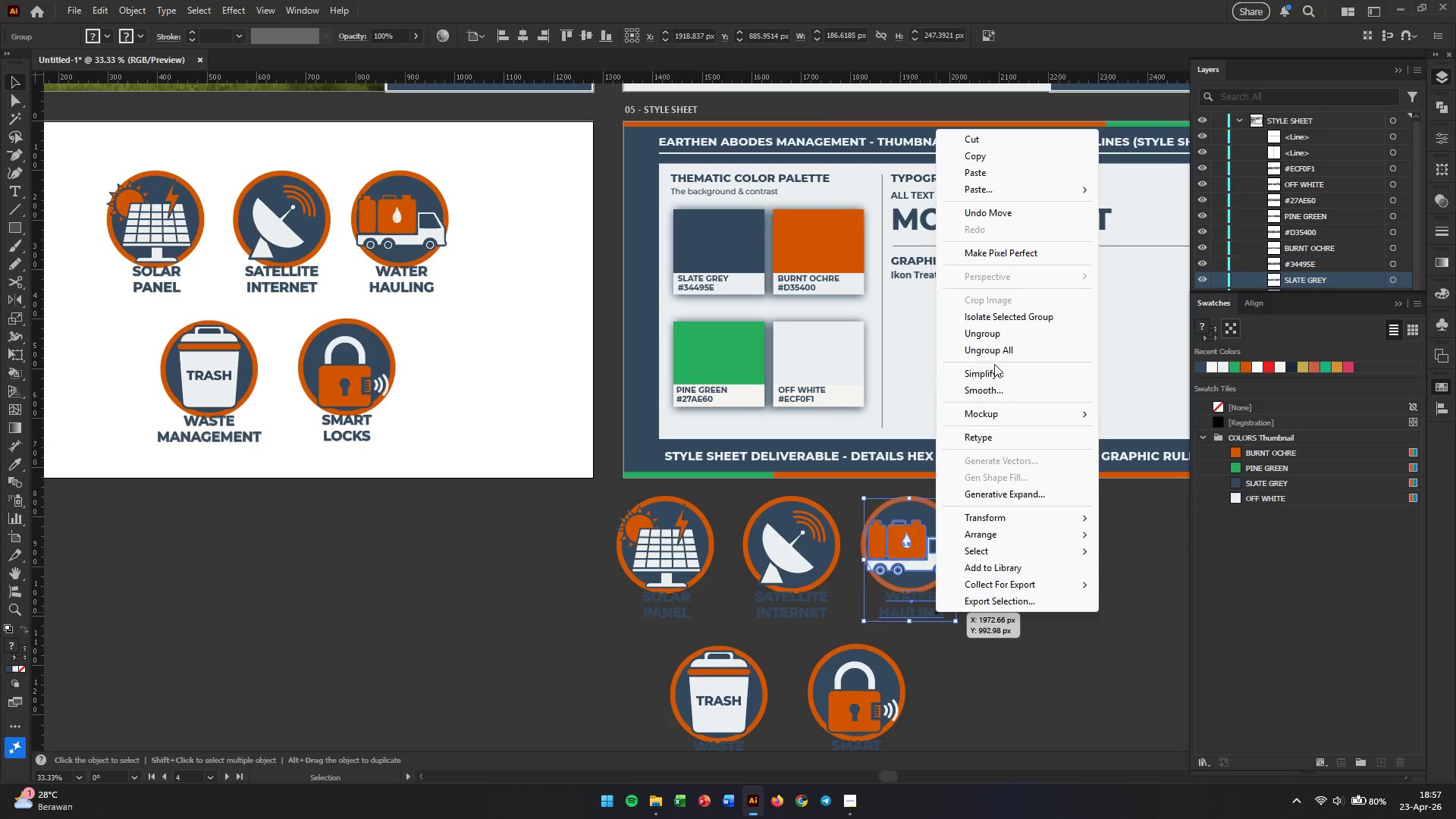 
left_click([991, 336])
 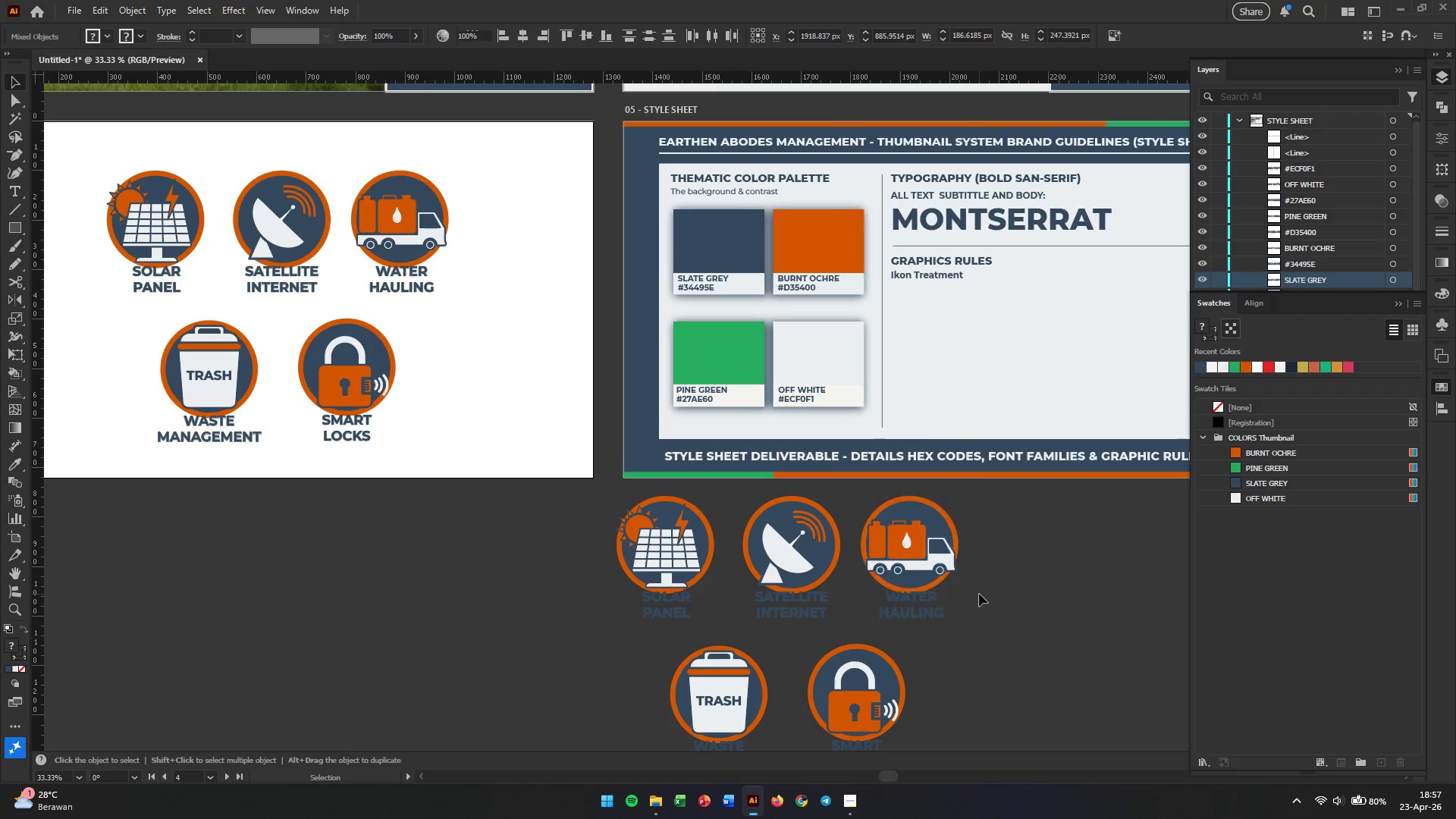 
double_click([904, 608])
 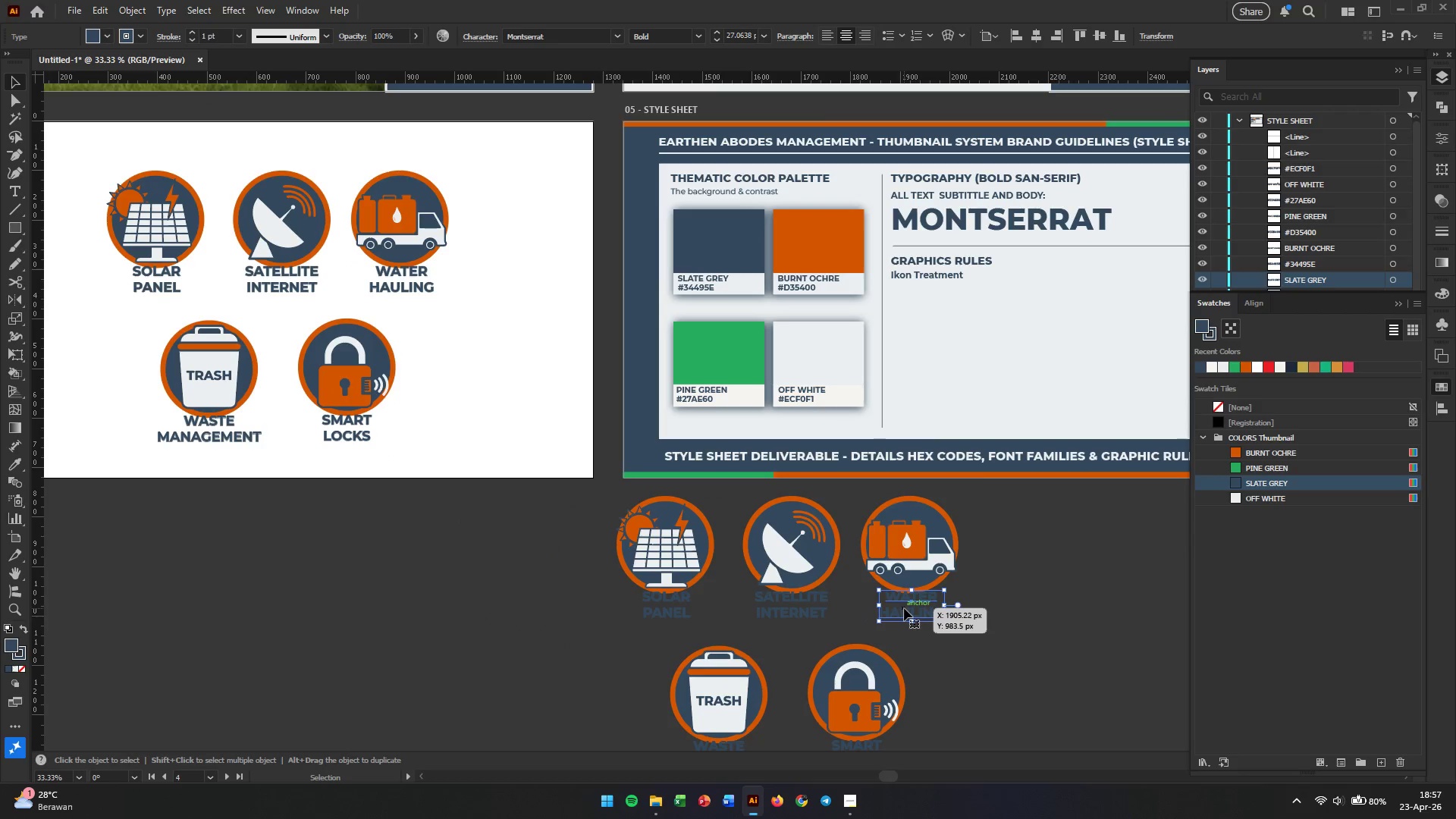 
key(Backspace)
 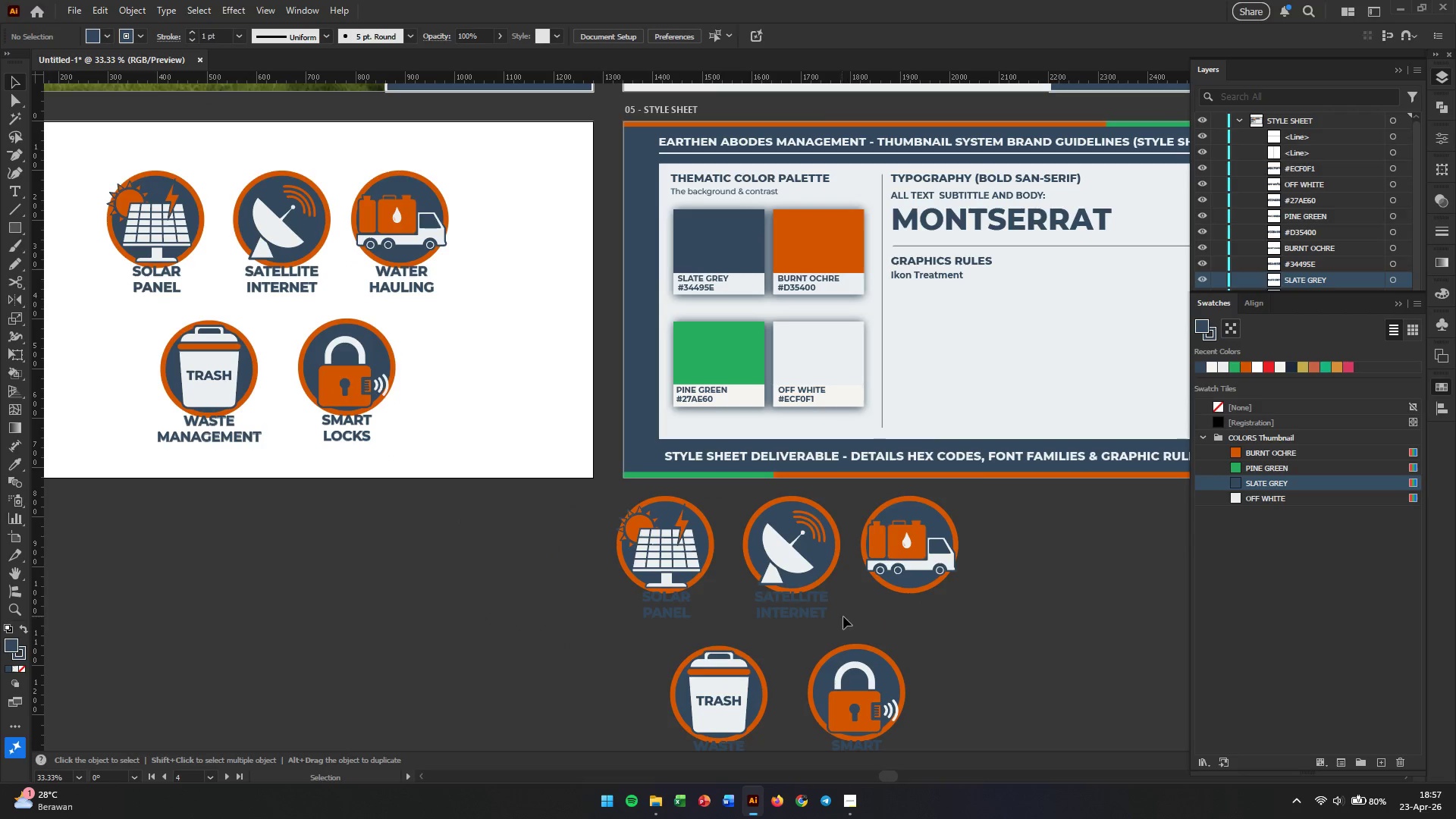 
left_click([811, 610])
 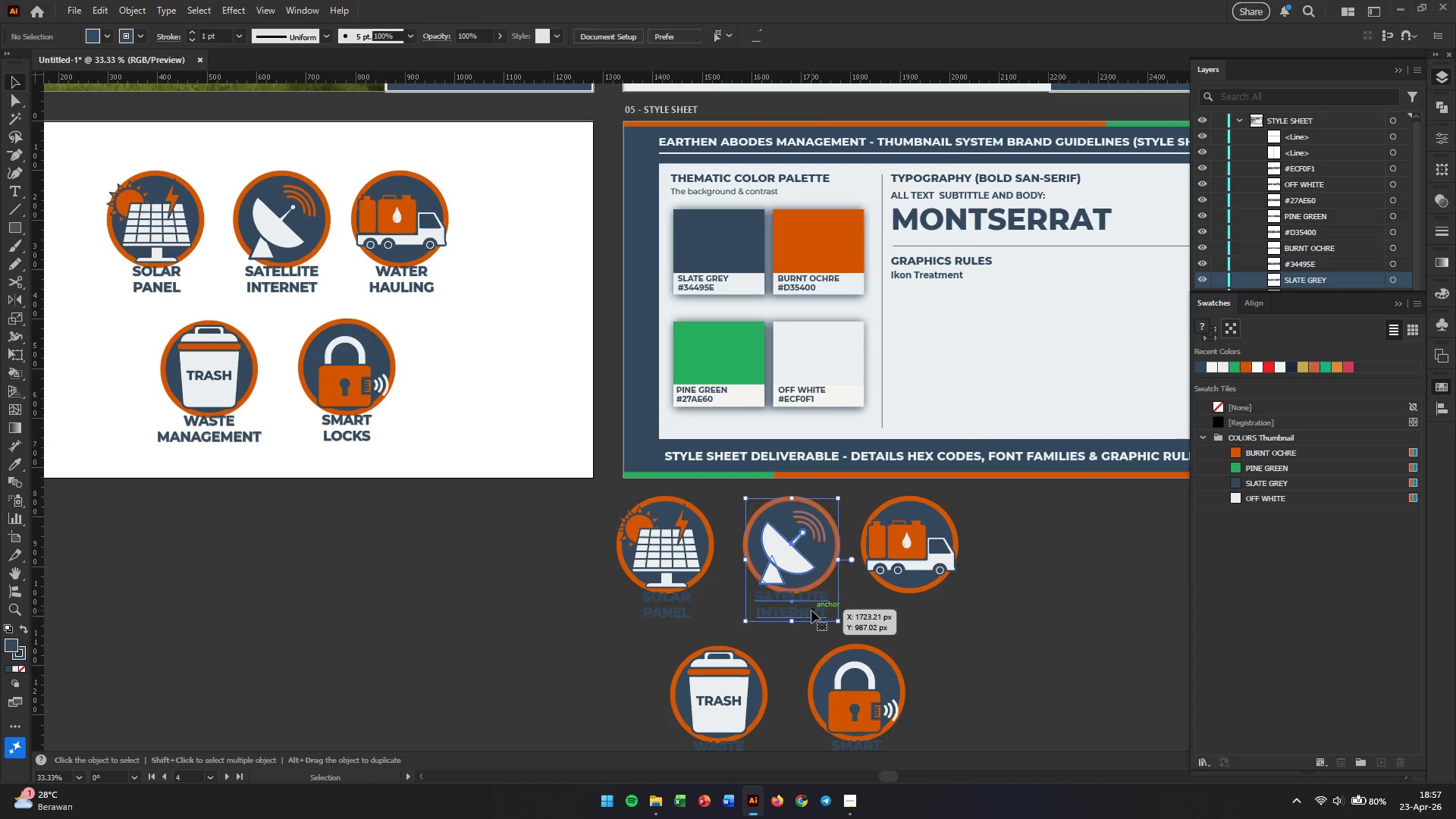 
right_click([811, 610])
 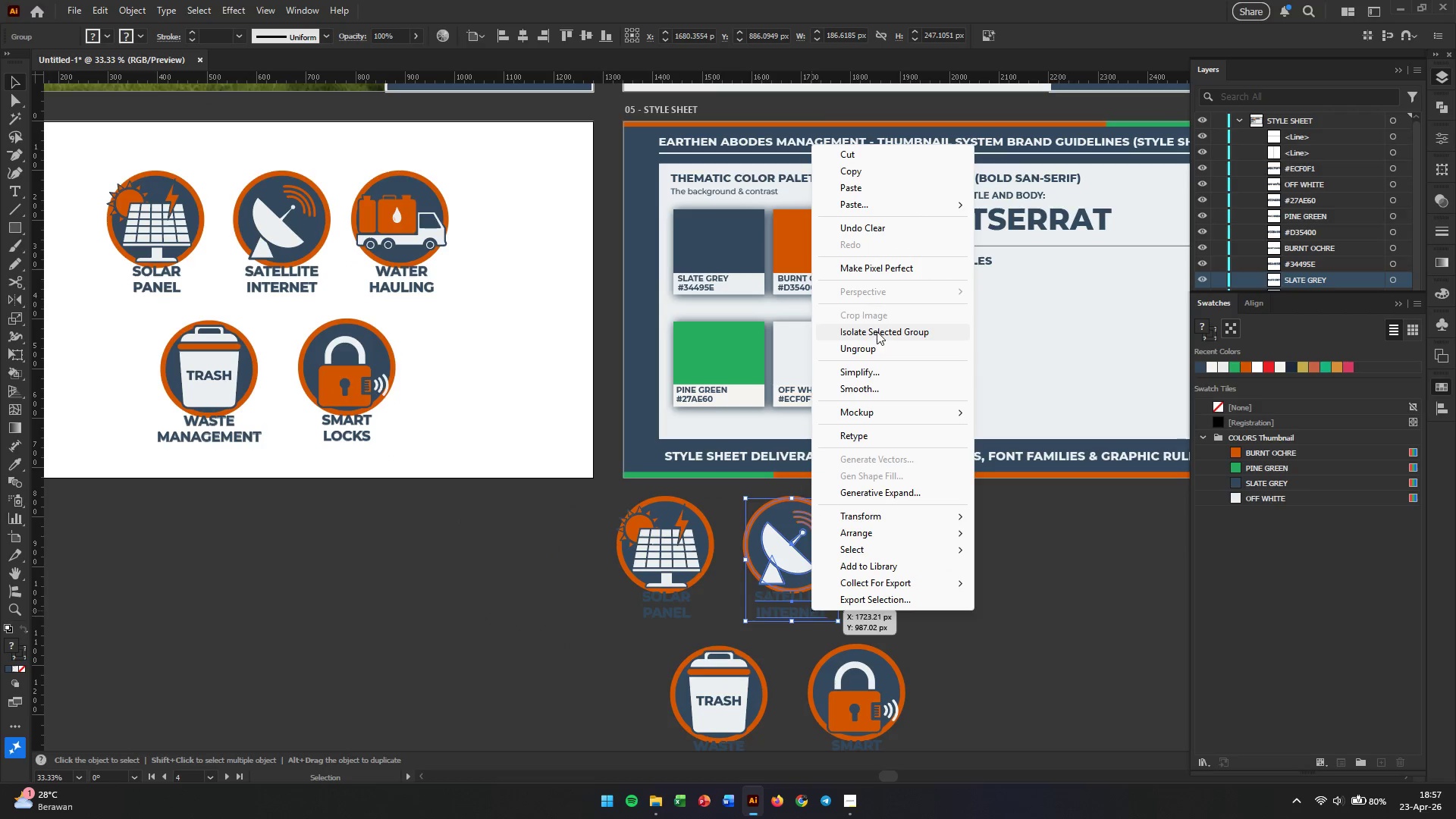 
left_click([874, 347])
 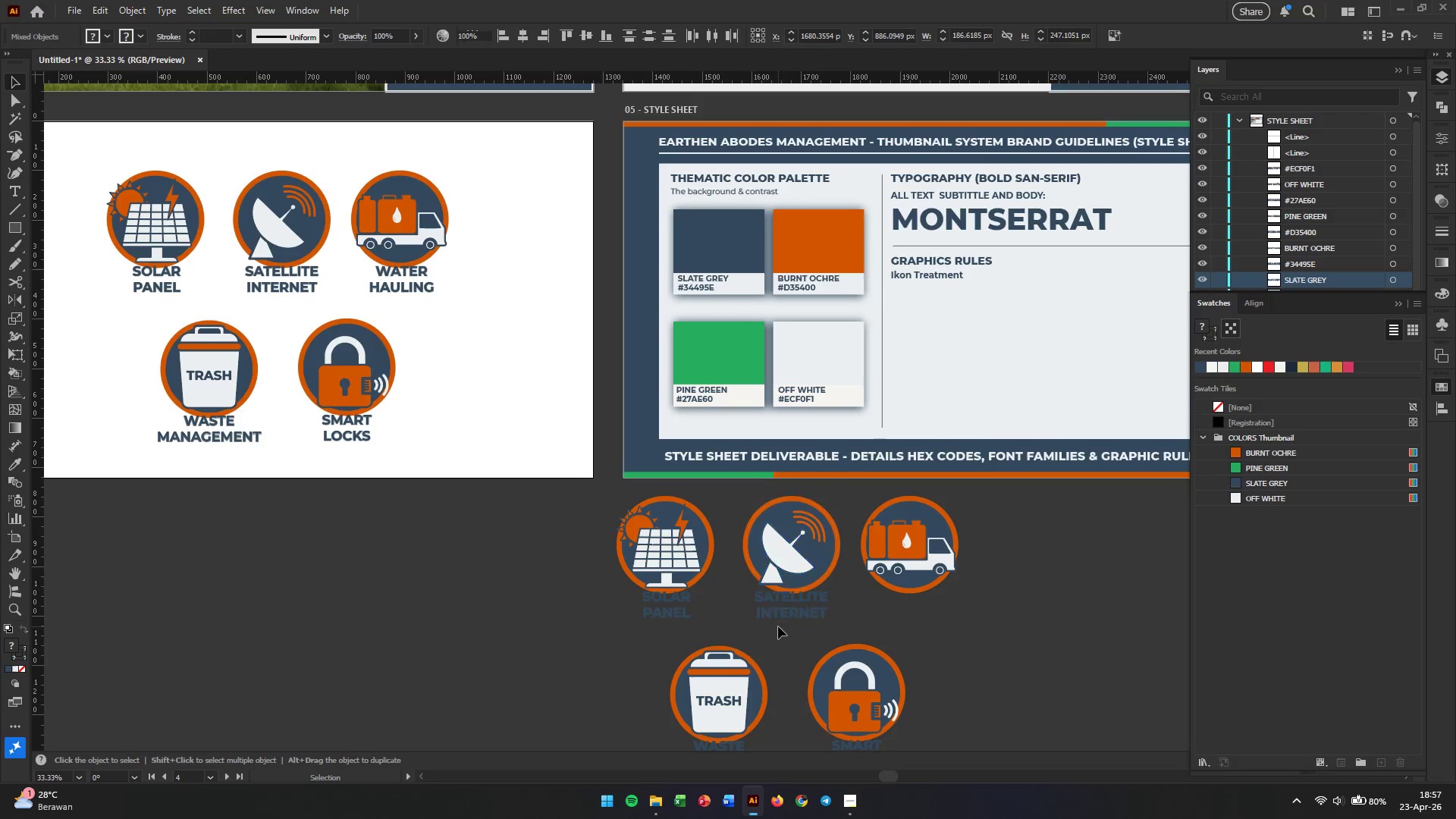 
double_click([798, 610])
 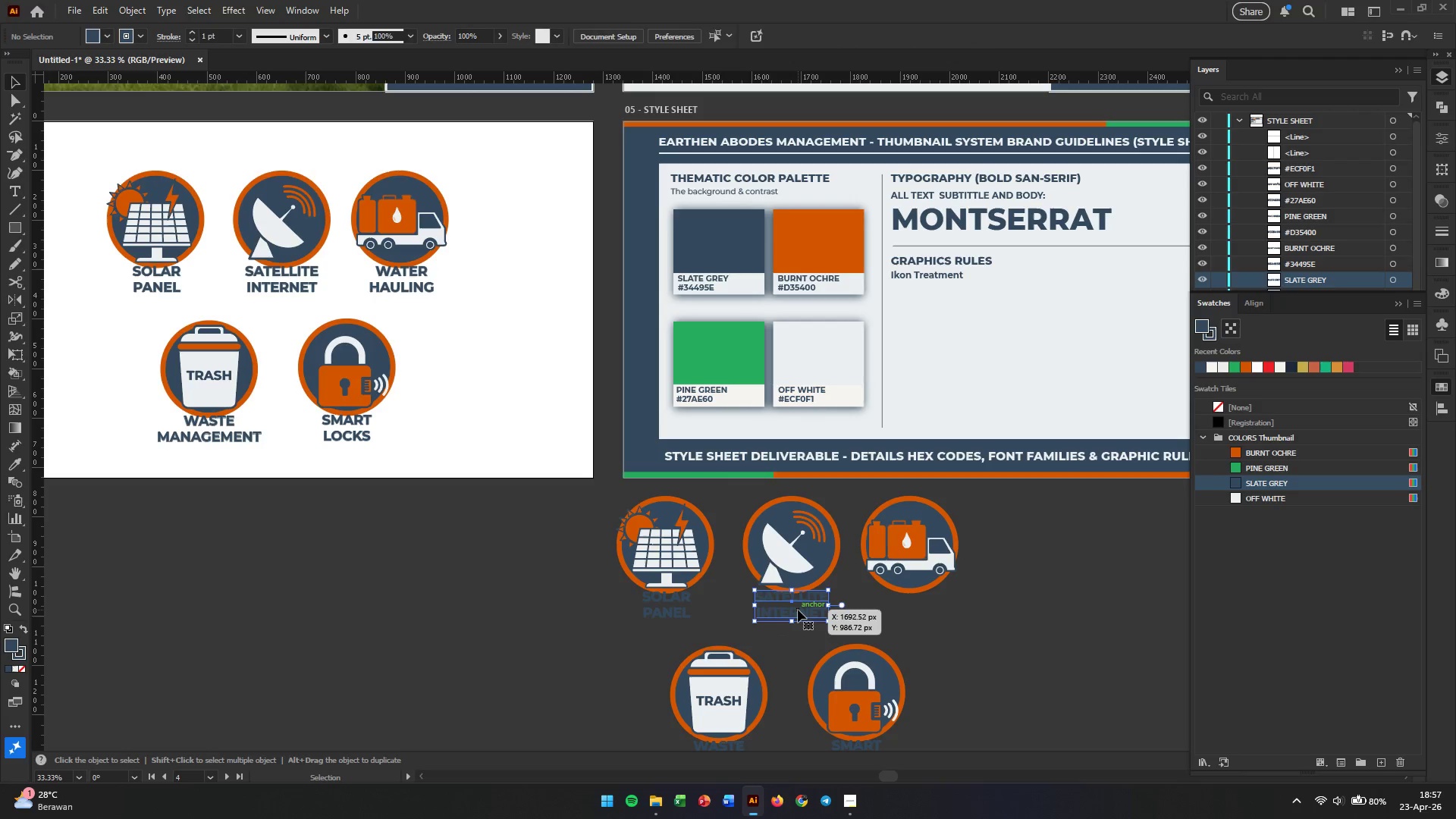 
key(Backspace)
 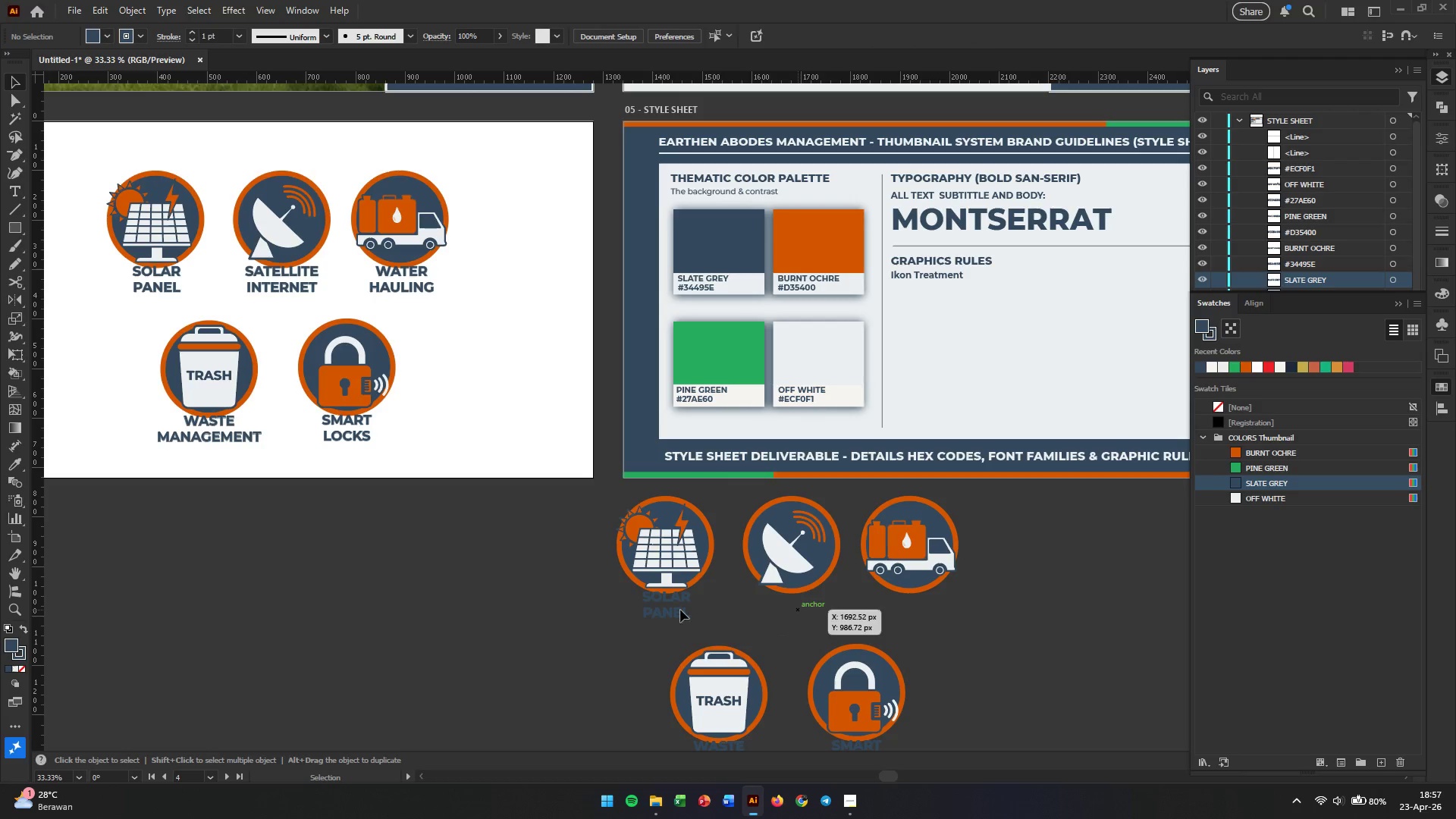 
left_click([673, 610])
 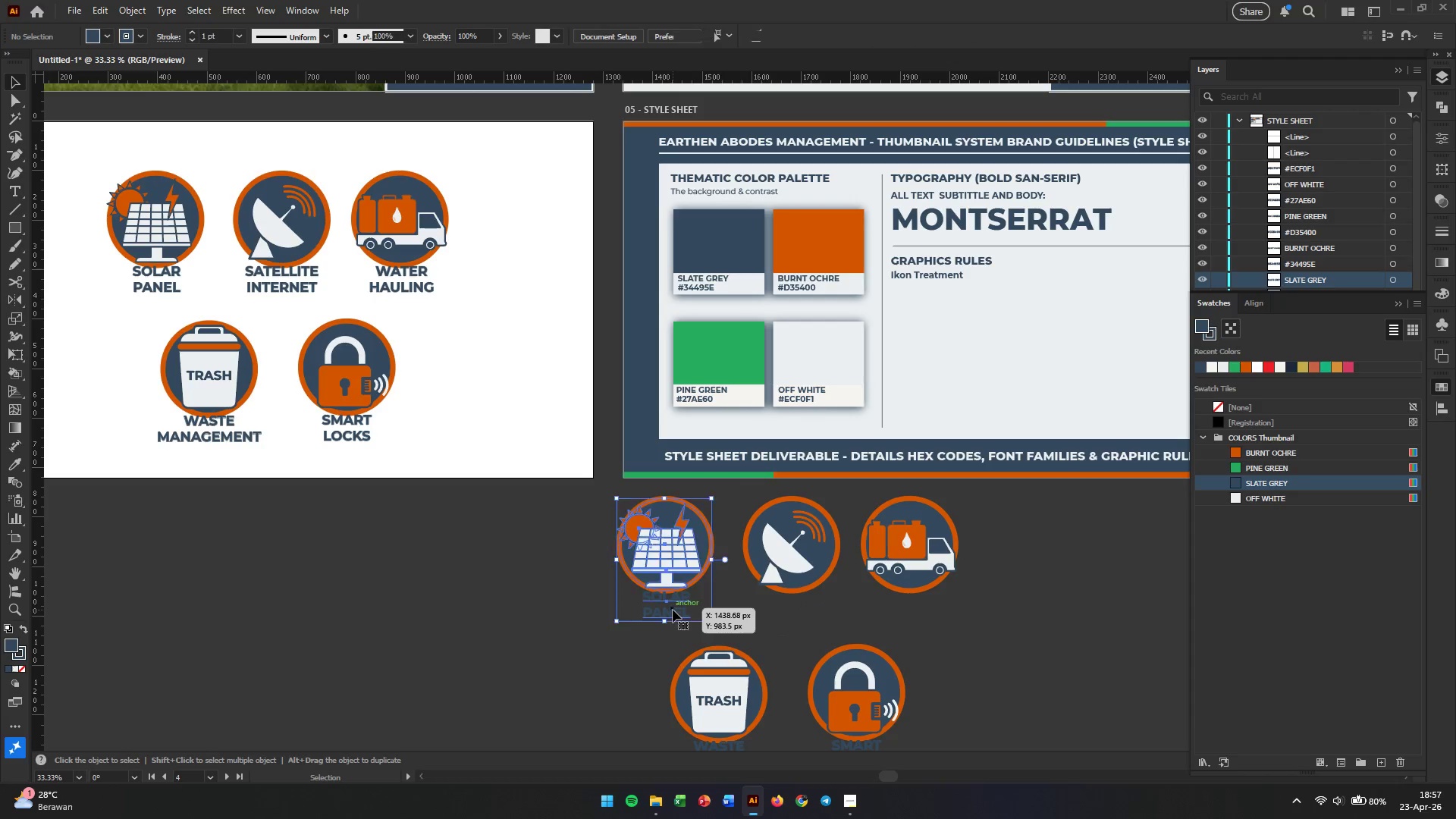 
right_click([673, 610])
 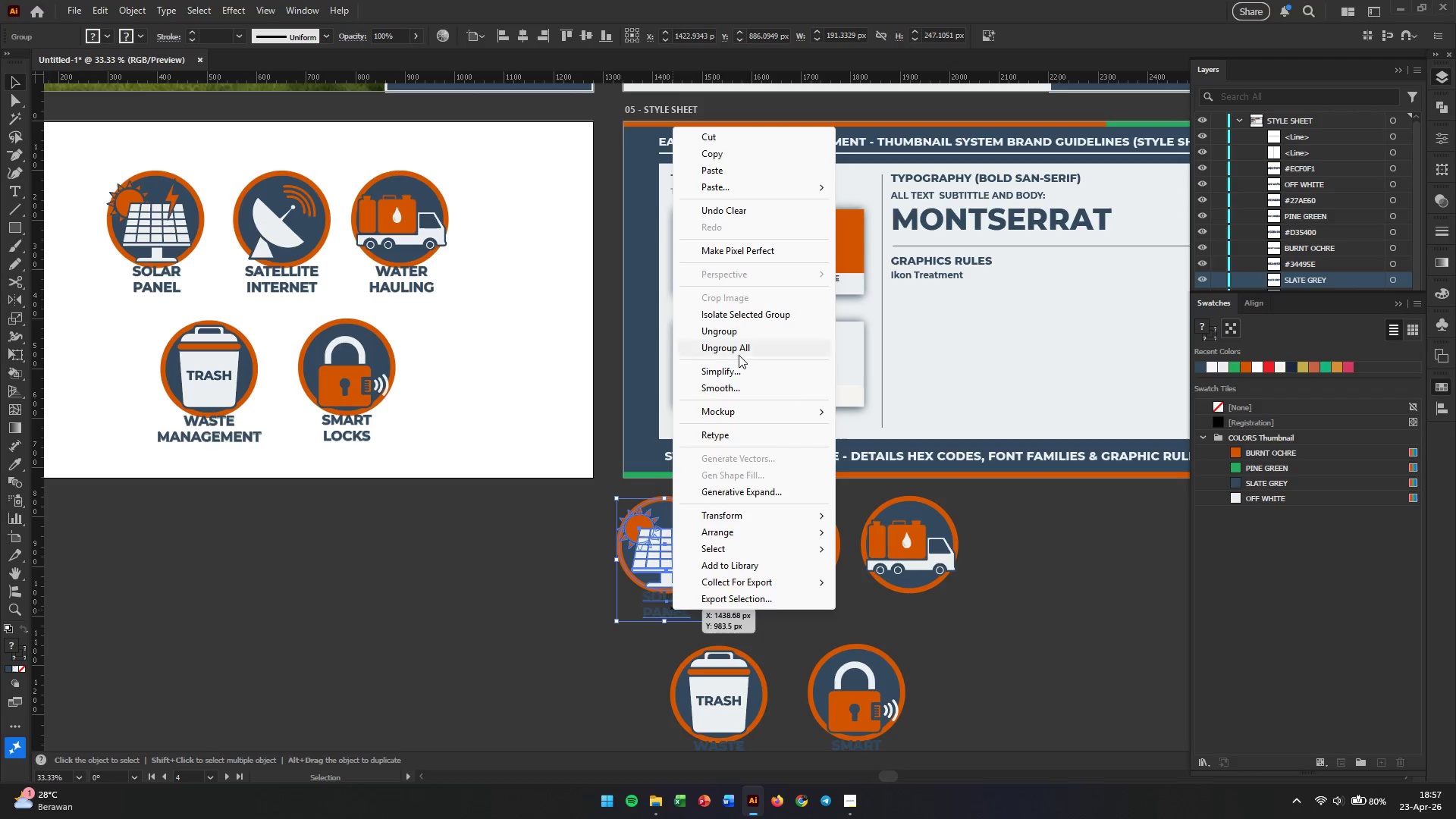 
left_click([739, 337])
 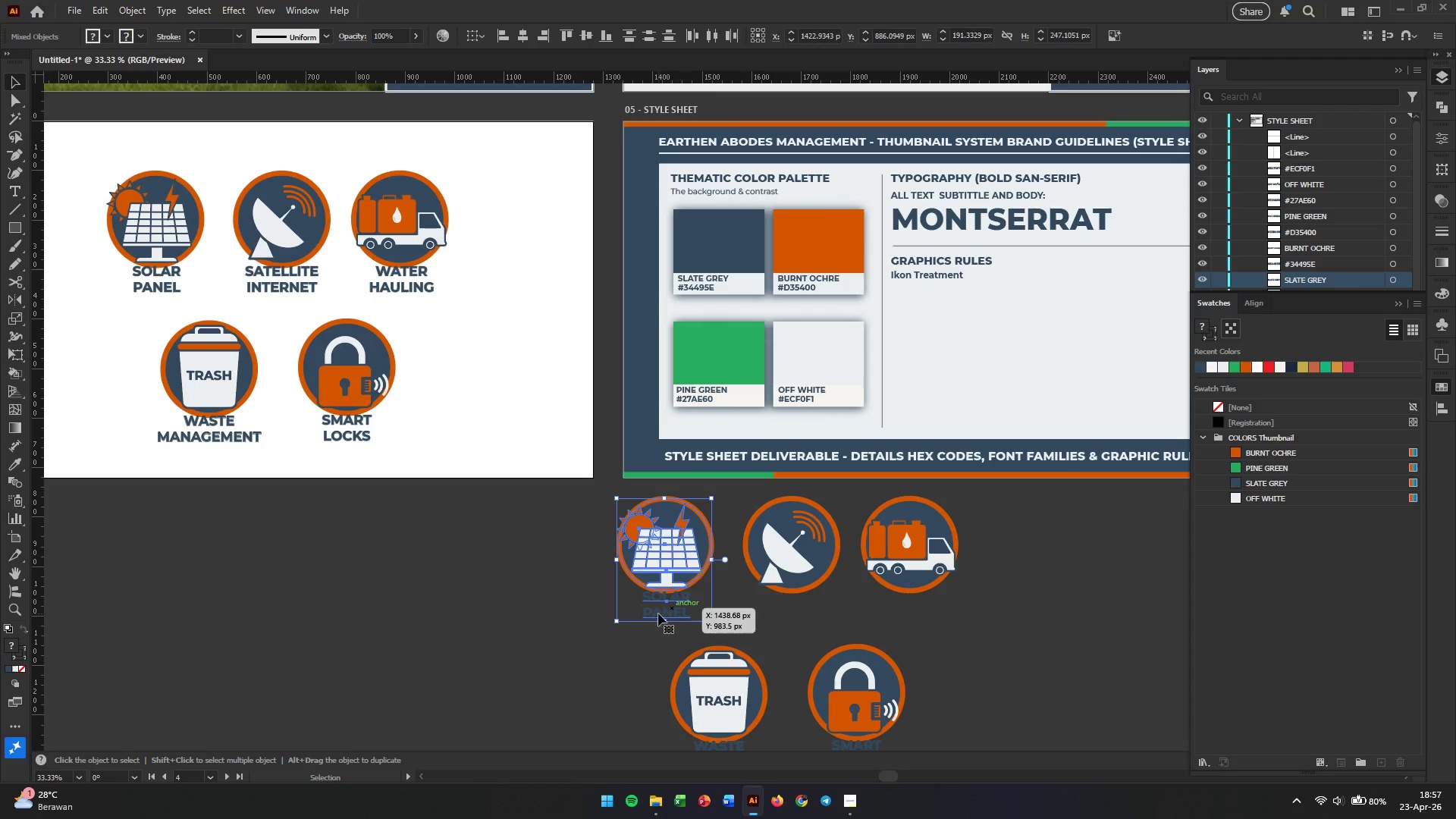 
left_click([586, 633])
 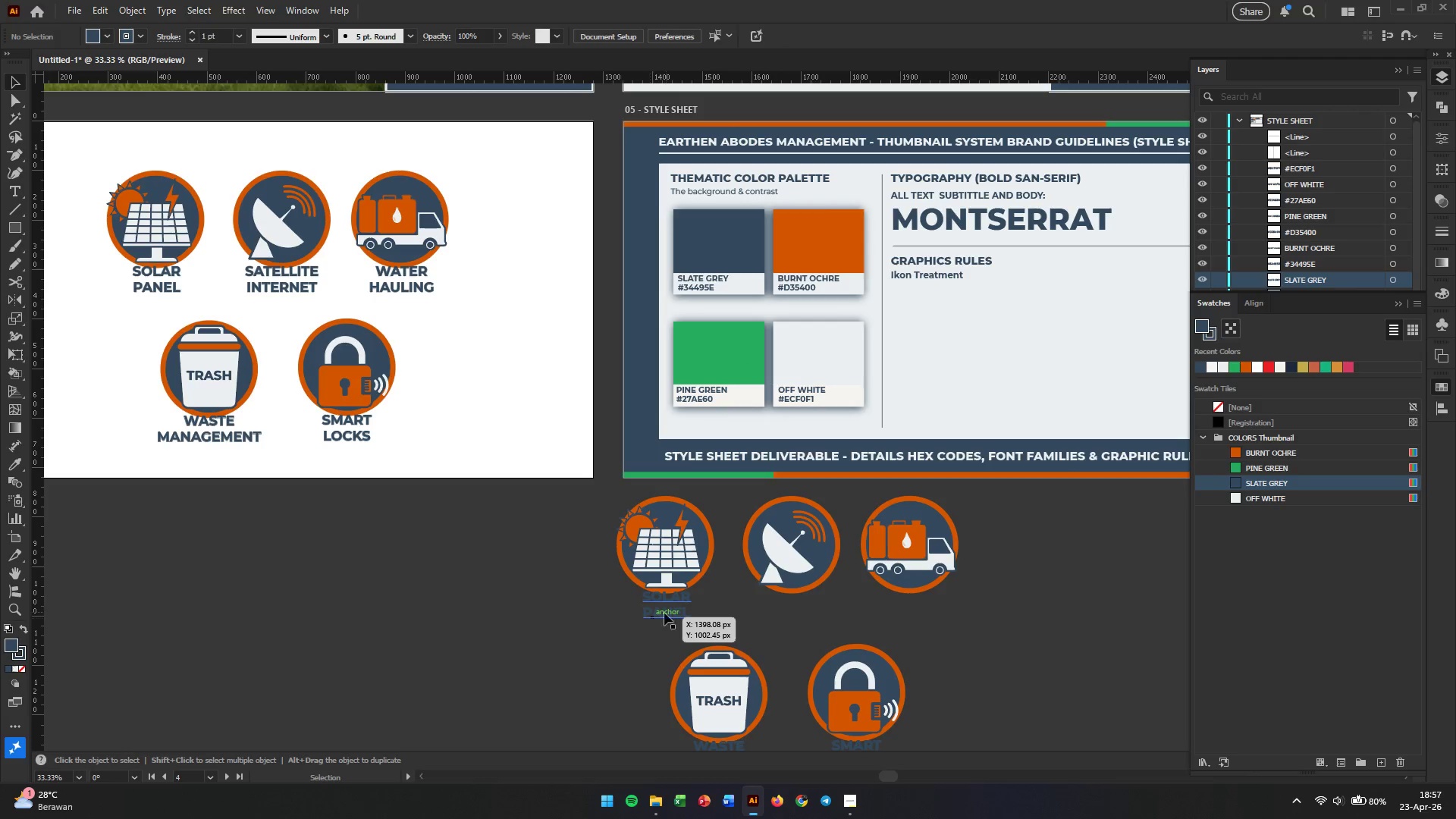 
left_click([670, 610])
 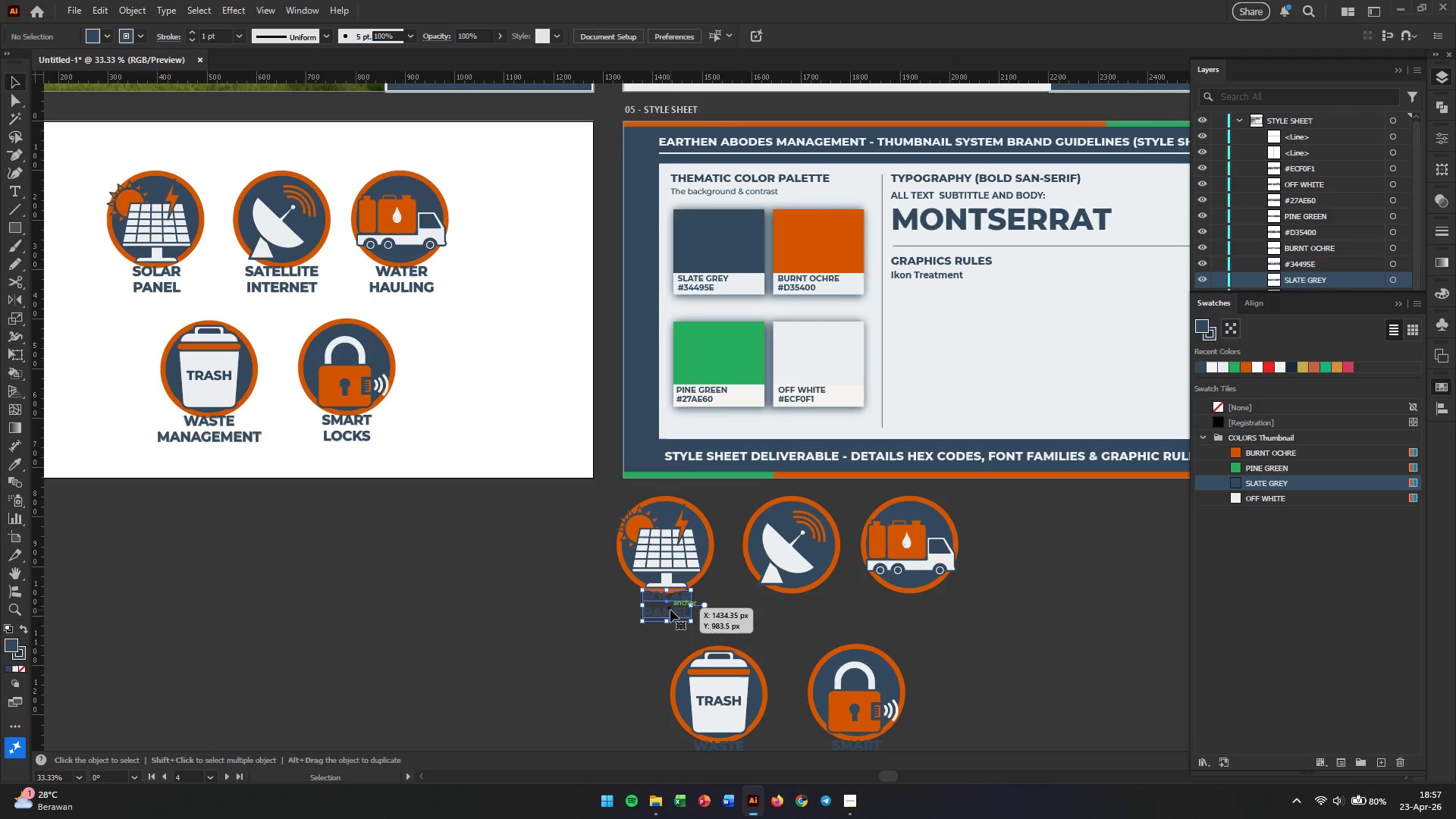 
key(Backspace)
 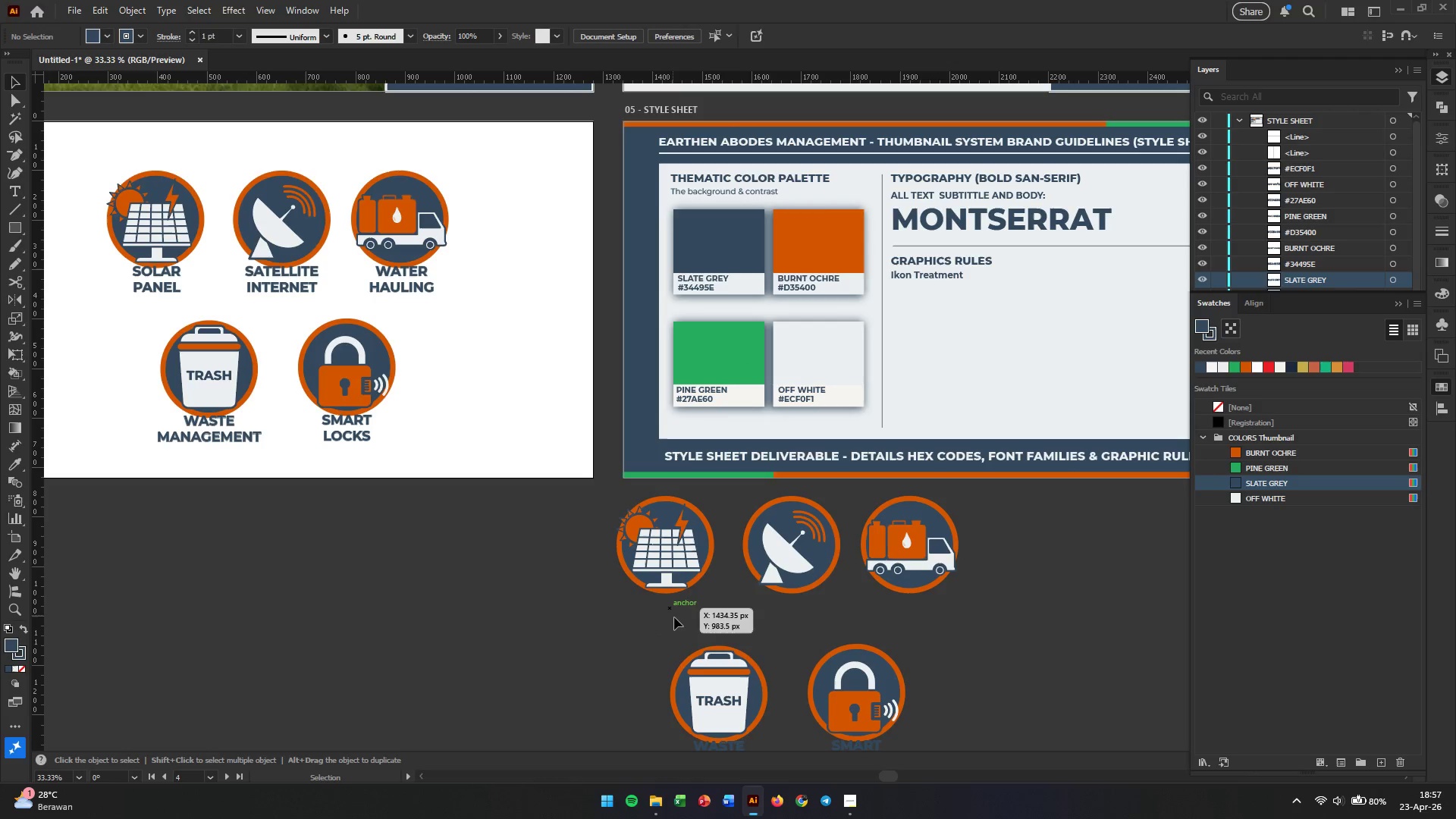 
scroll: coordinate [675, 617], scroll_direction: down, amount: 5.0
 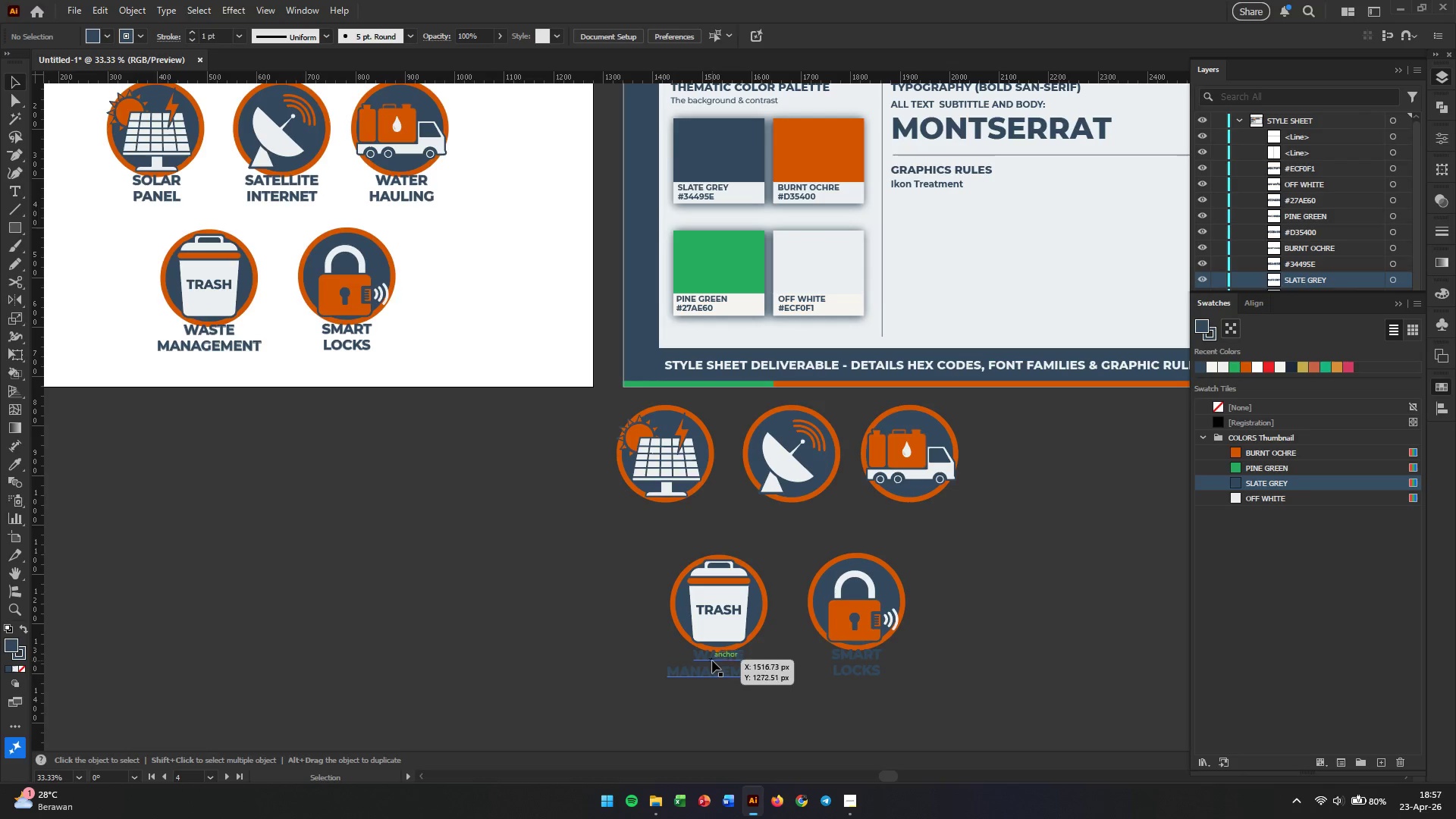 
left_click([712, 661])
 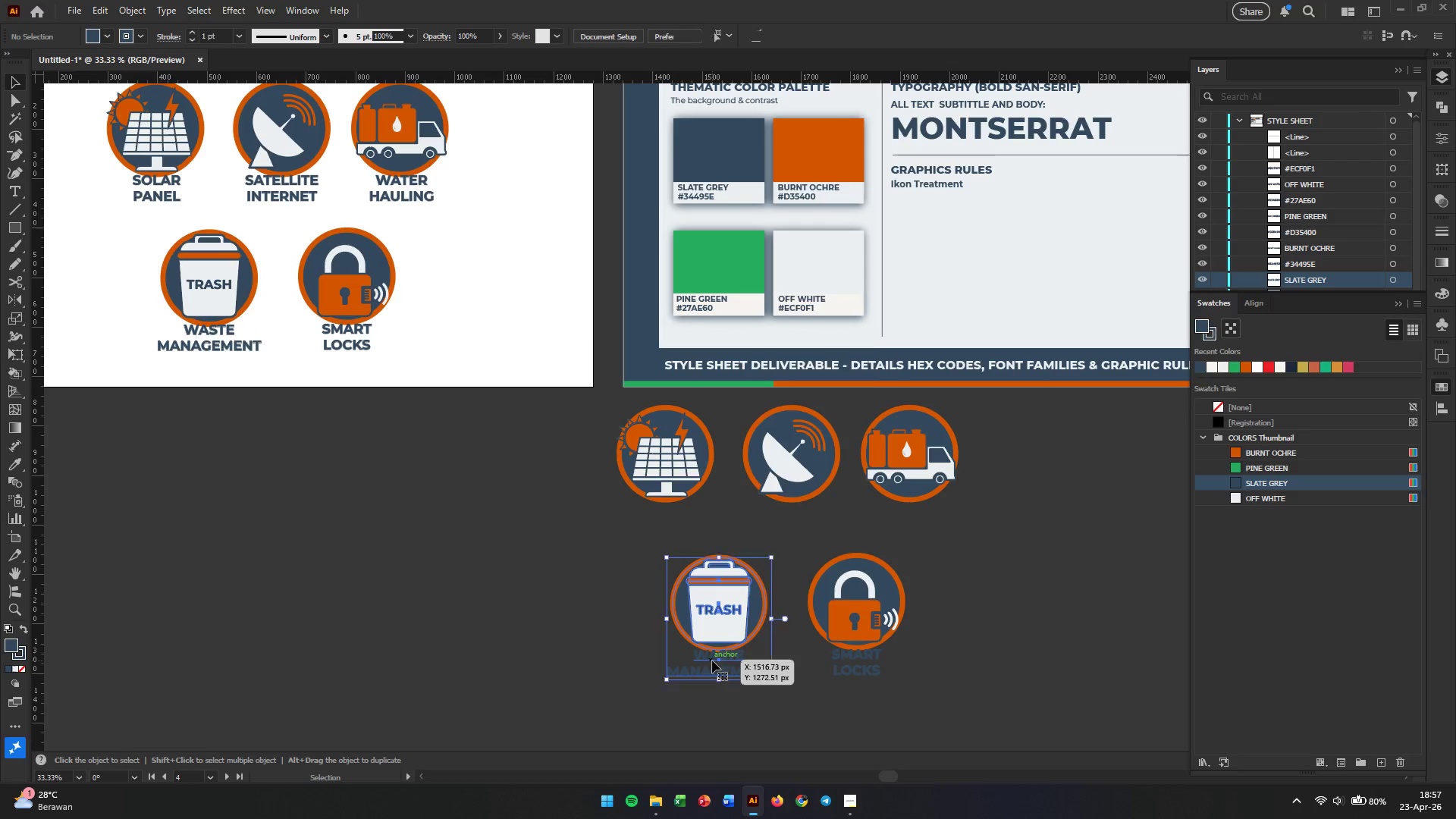 
right_click([712, 661])
 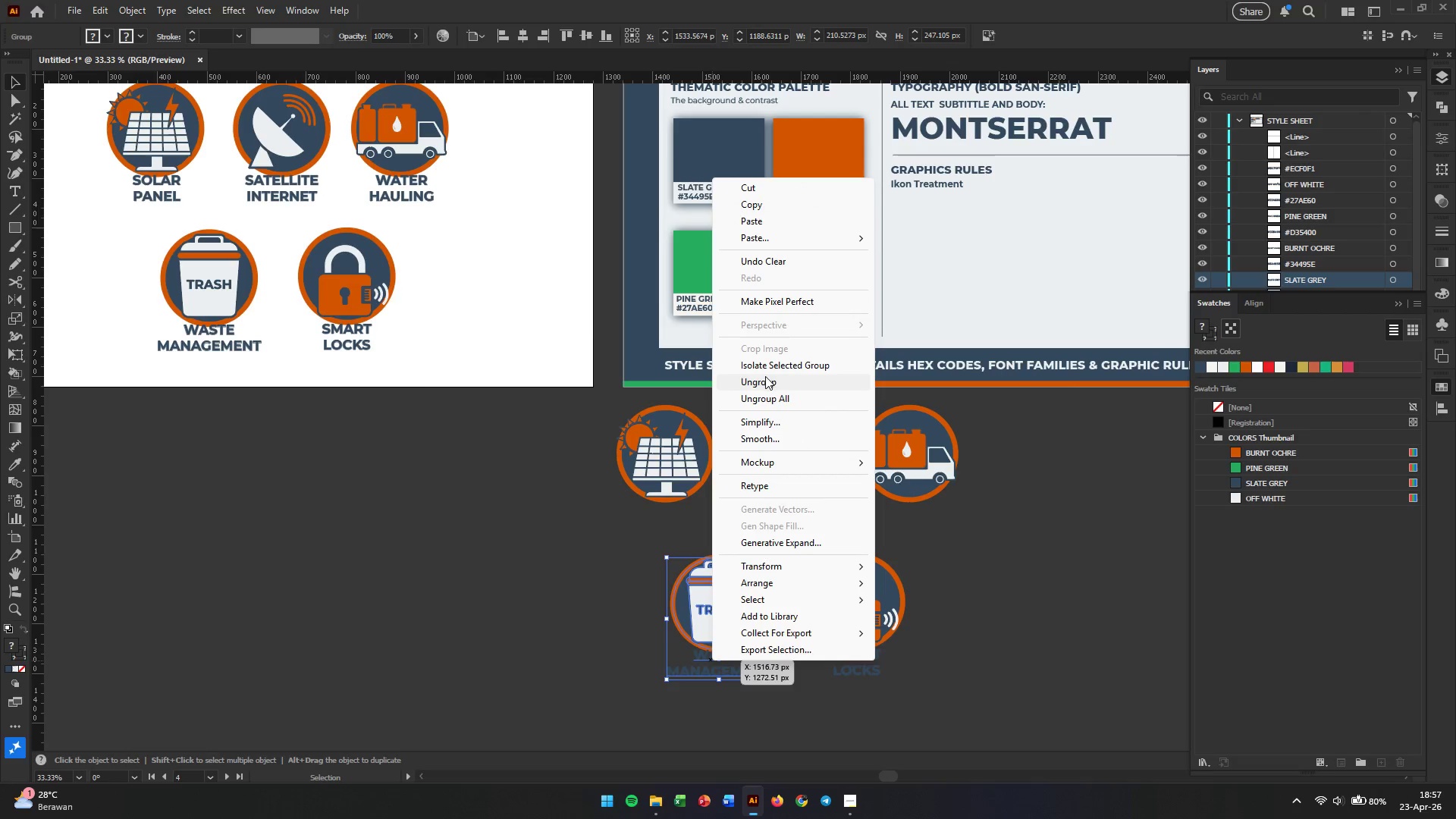 
double_click([576, 592])
 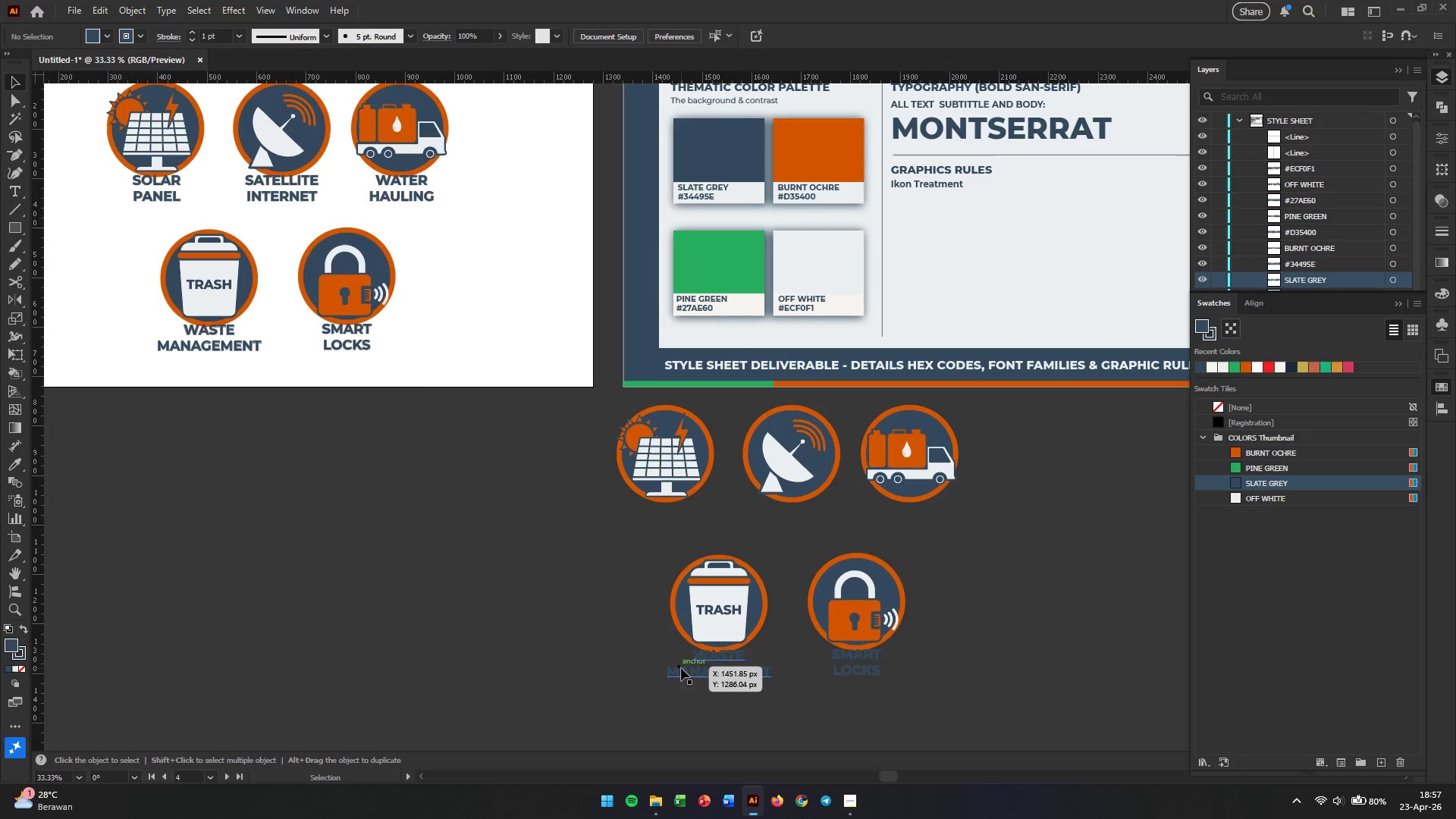 
left_click([681, 668])
 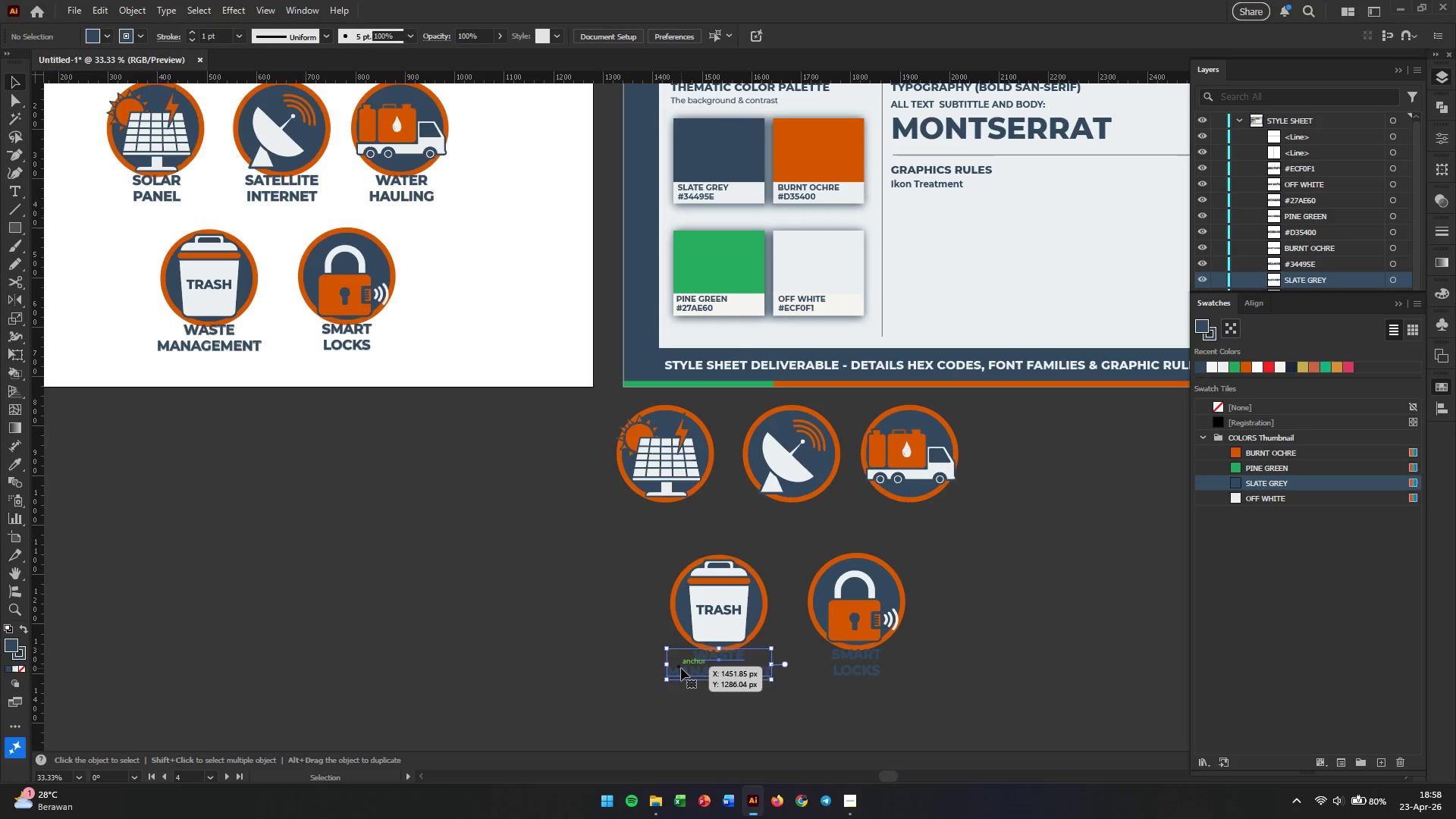 
key(Backspace)
 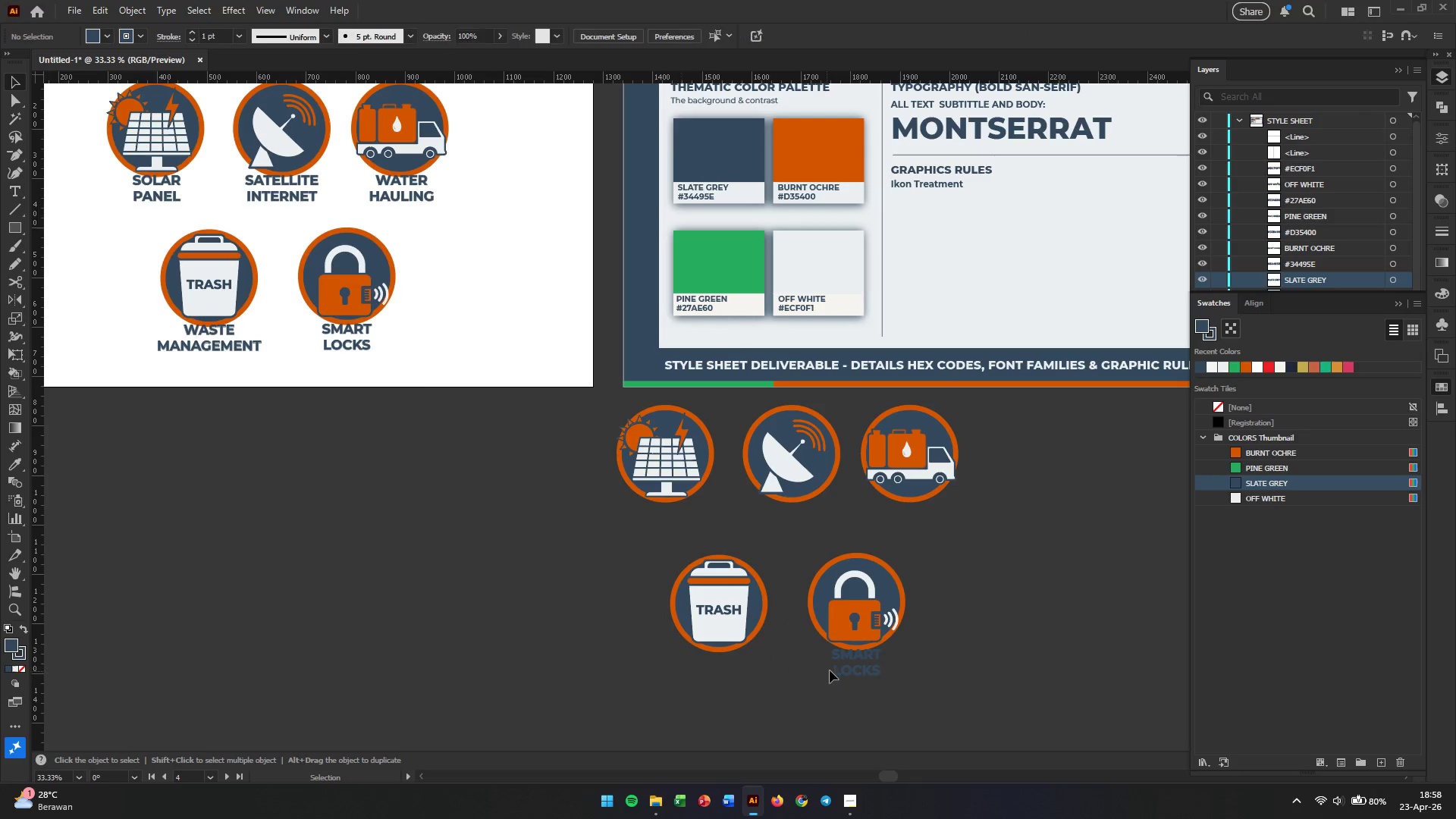 
left_click([847, 669])
 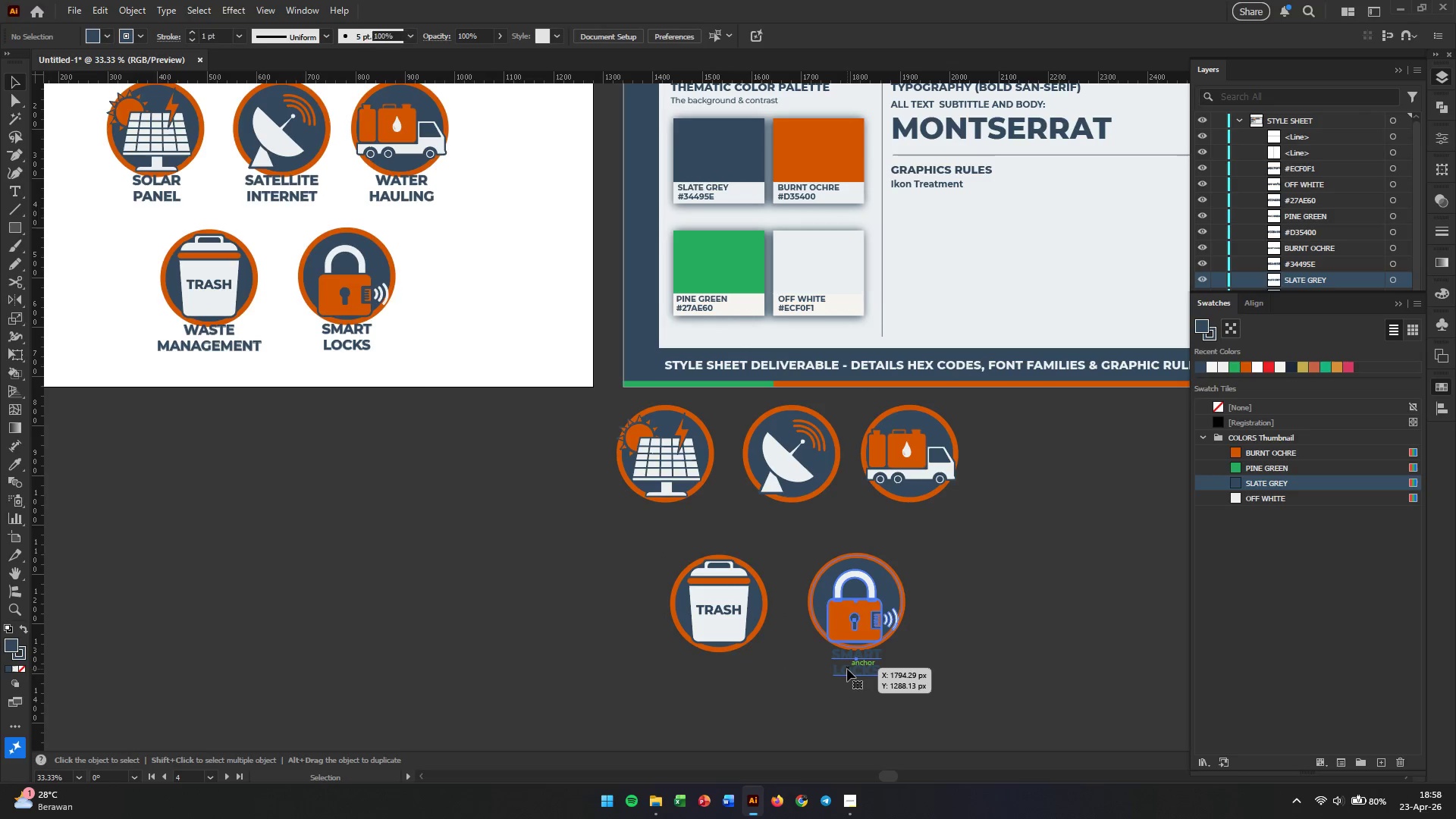 
right_click([847, 669])
 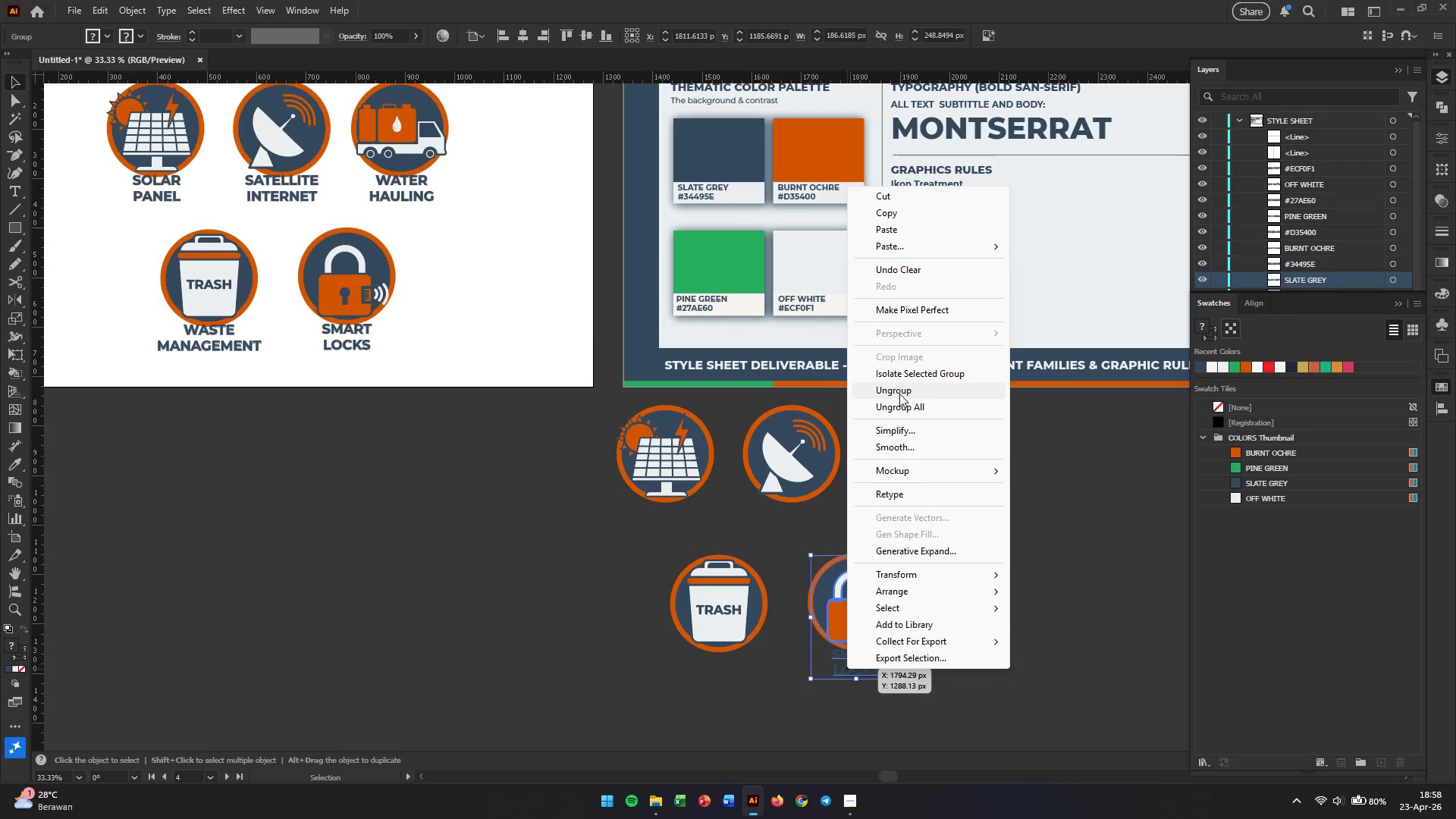 
double_click([1015, 664])
 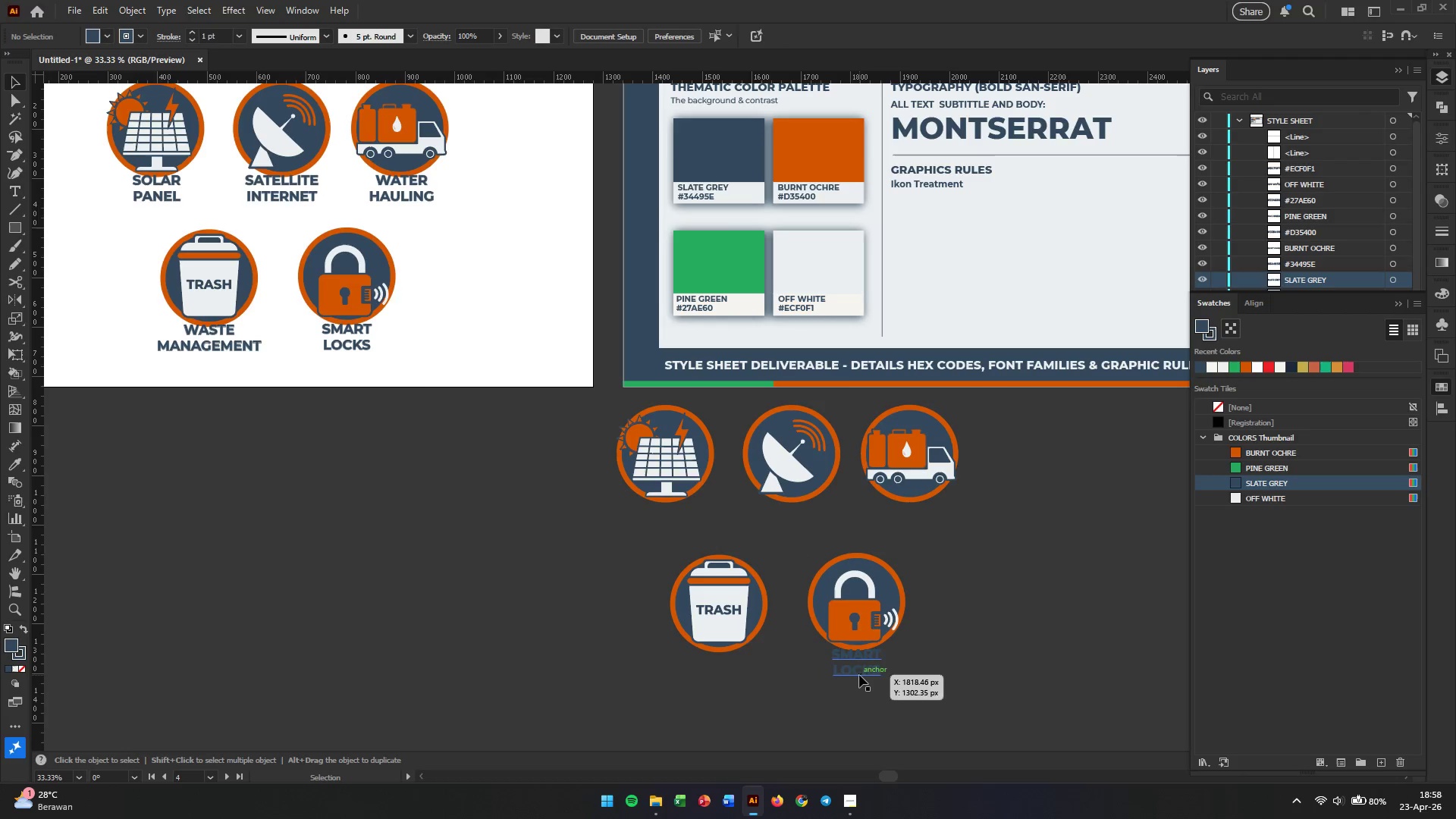 
left_click([856, 674])
 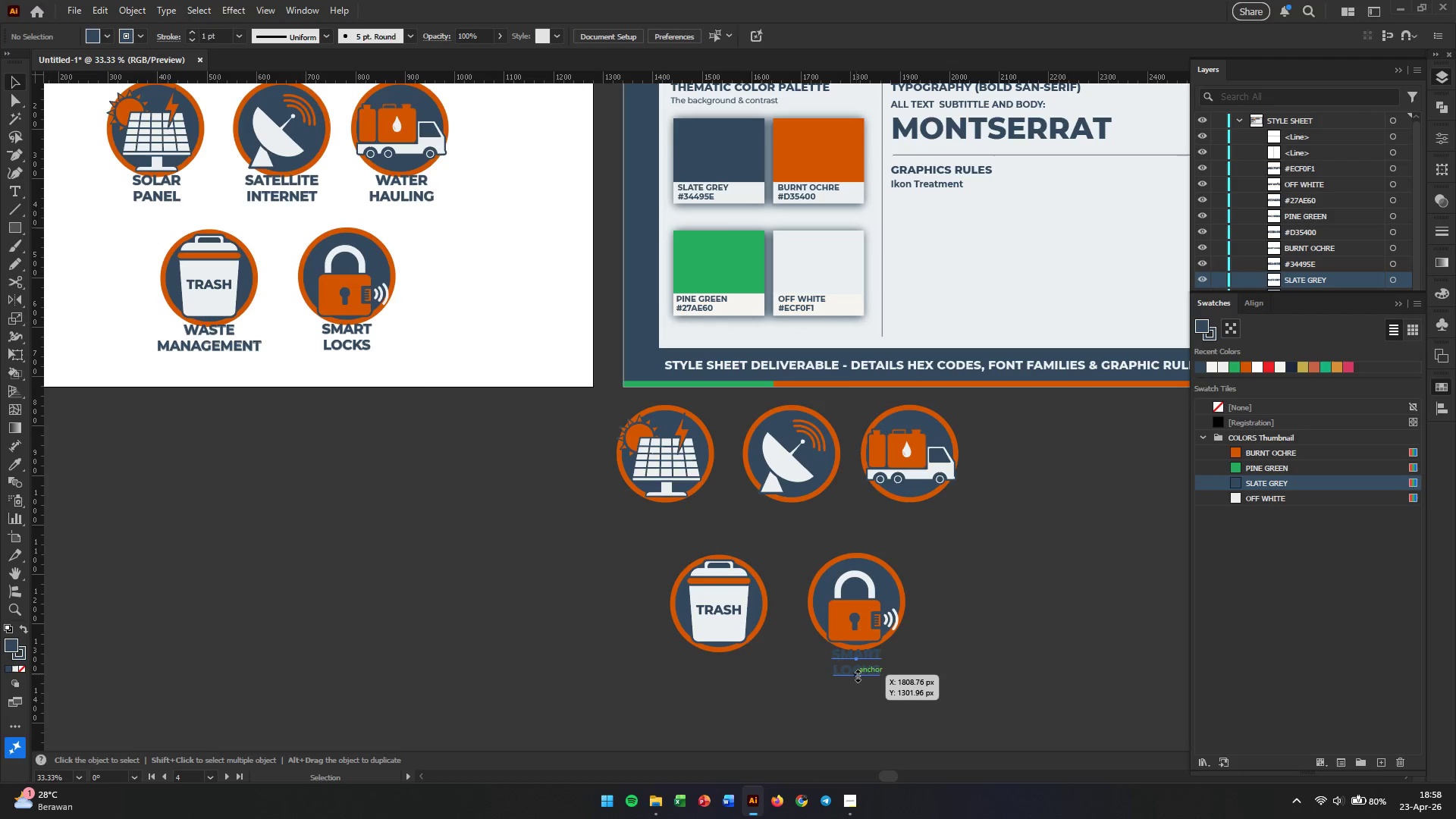 
key(Backspace)
 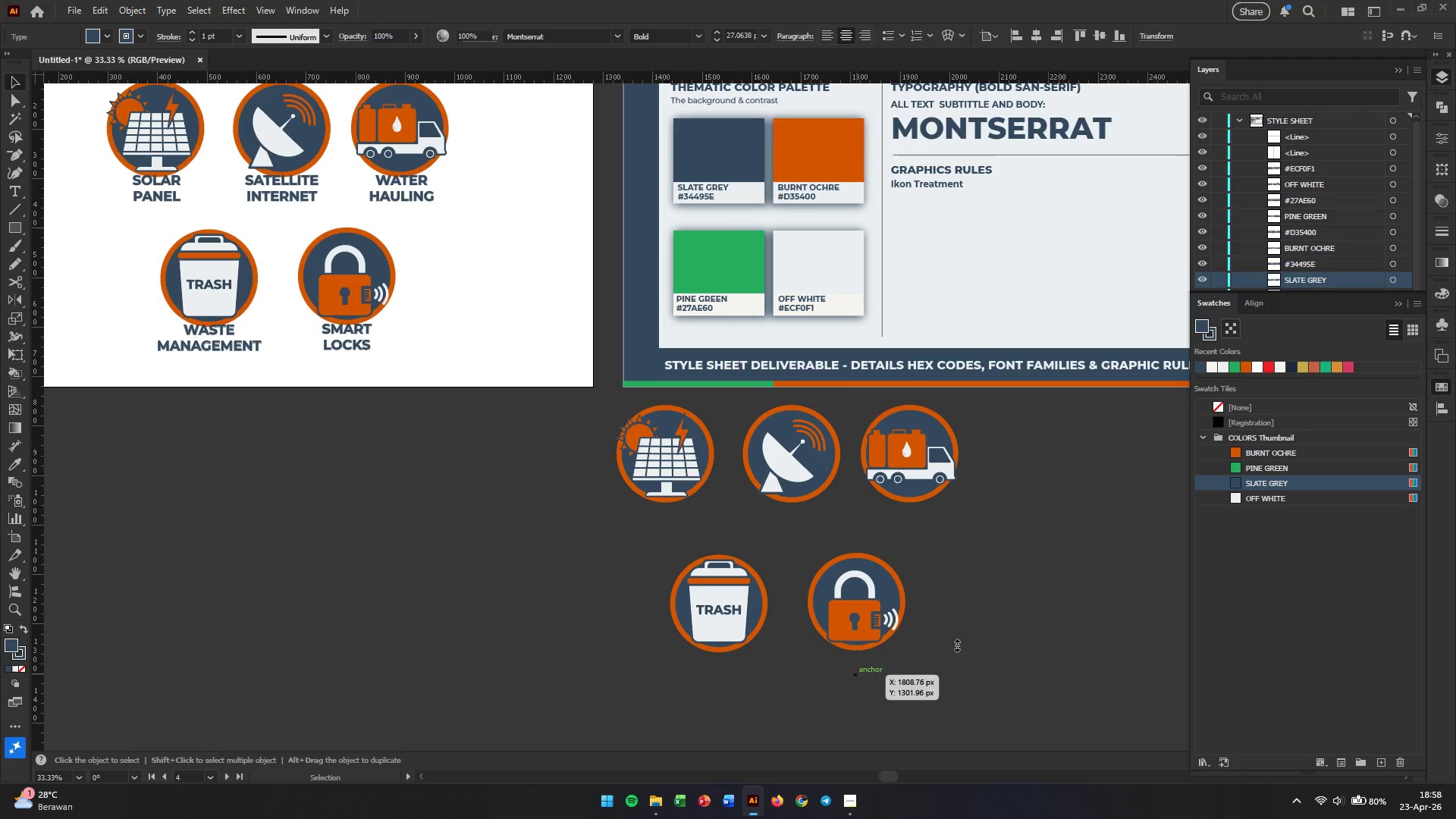 
left_click([998, 617])
 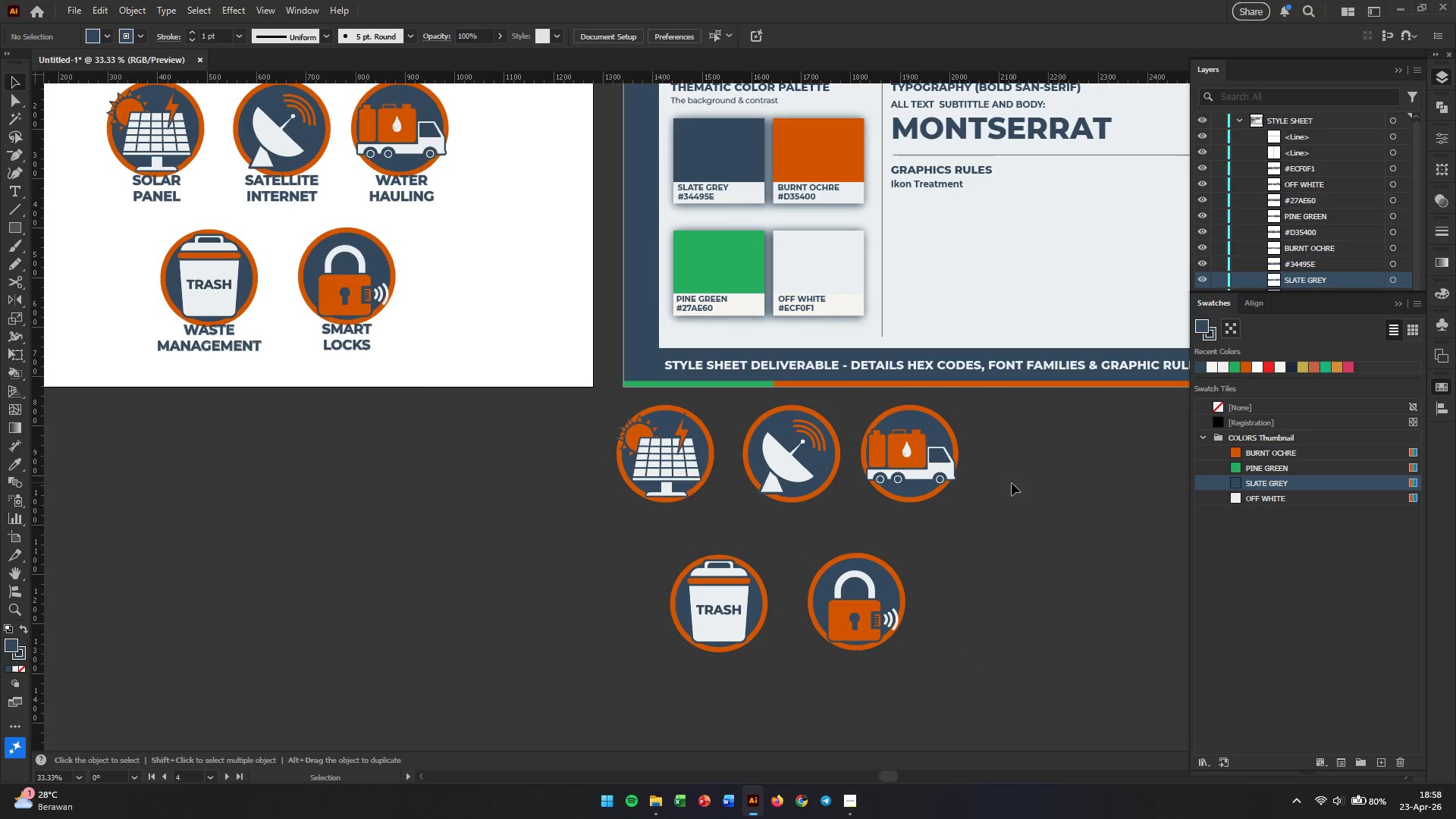 
left_click_drag(start_coordinate=[964, 526], to_coordinate=[792, 683])
 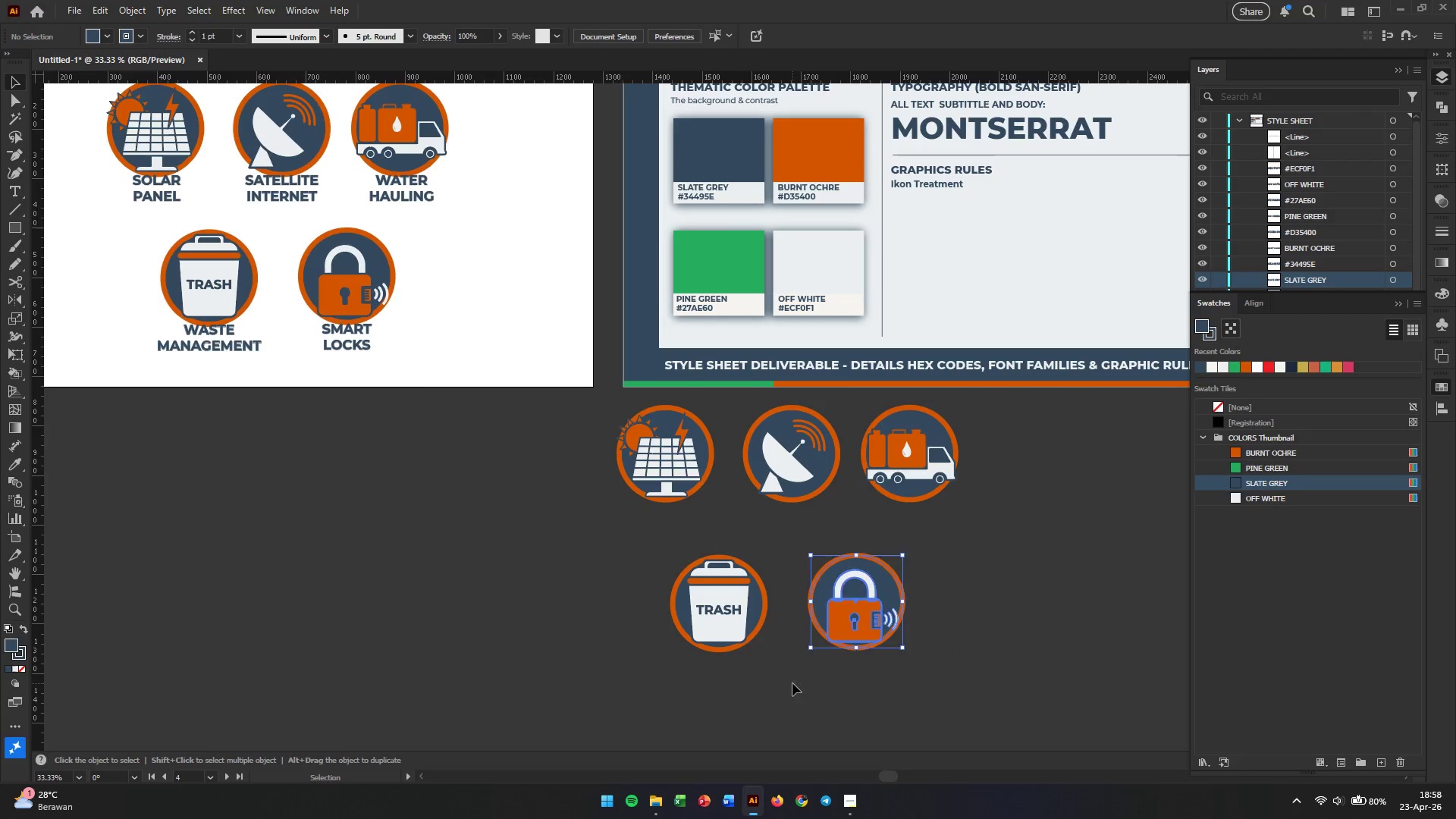 
key(Control+G)
 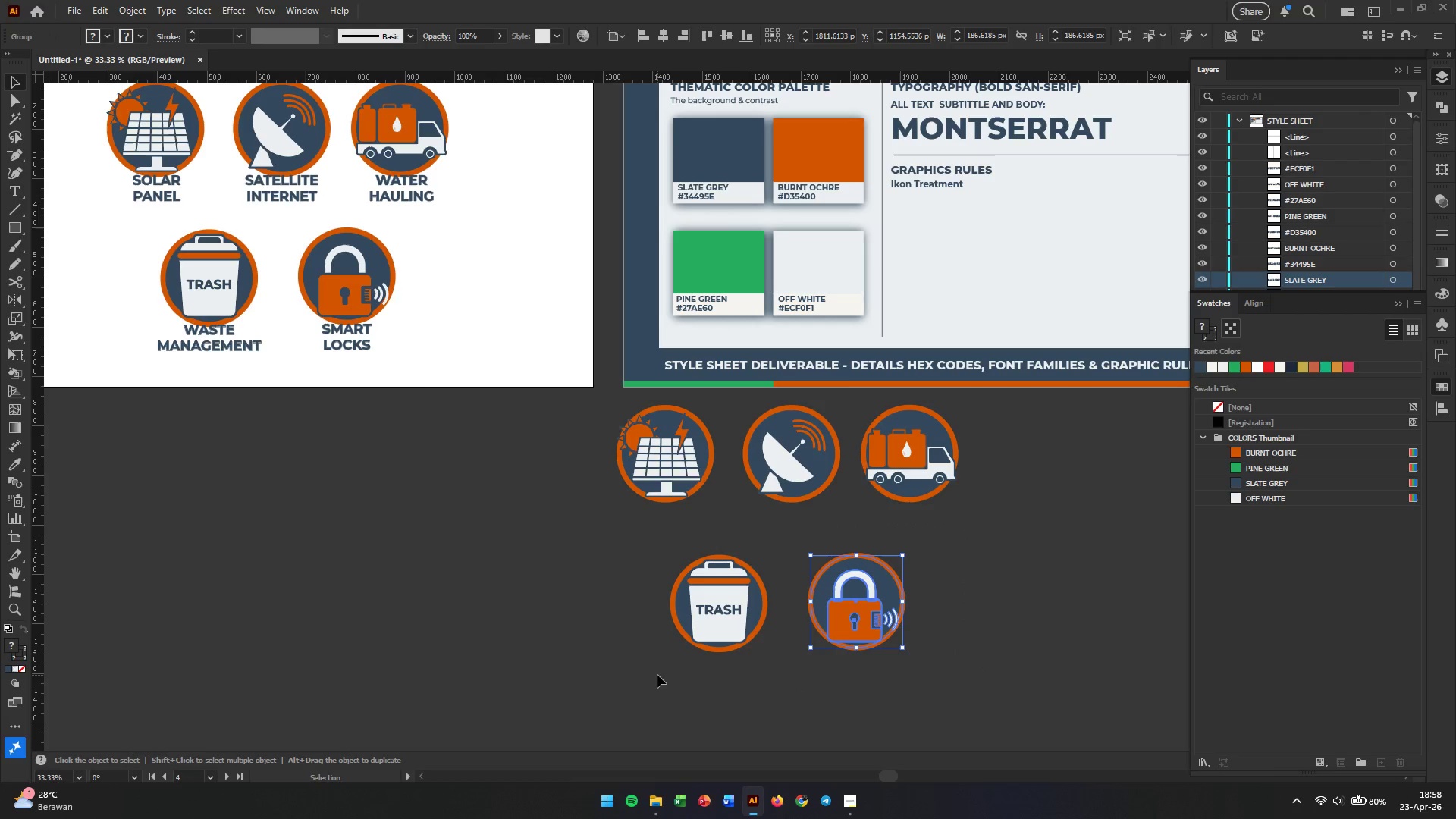 
left_click_drag(start_coordinate=[657, 675], to_coordinate=[764, 544])
 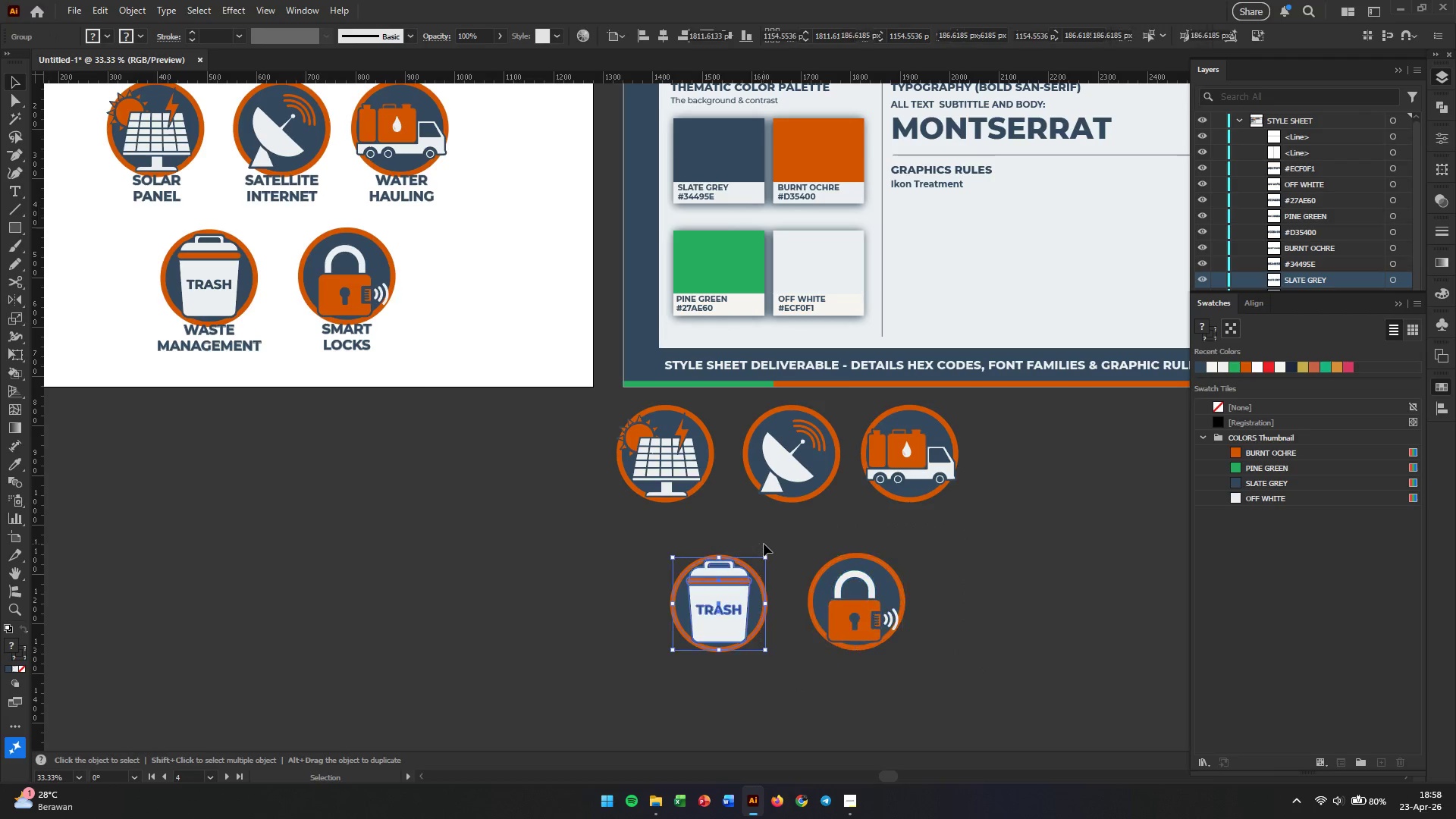 
key(Control+G)
 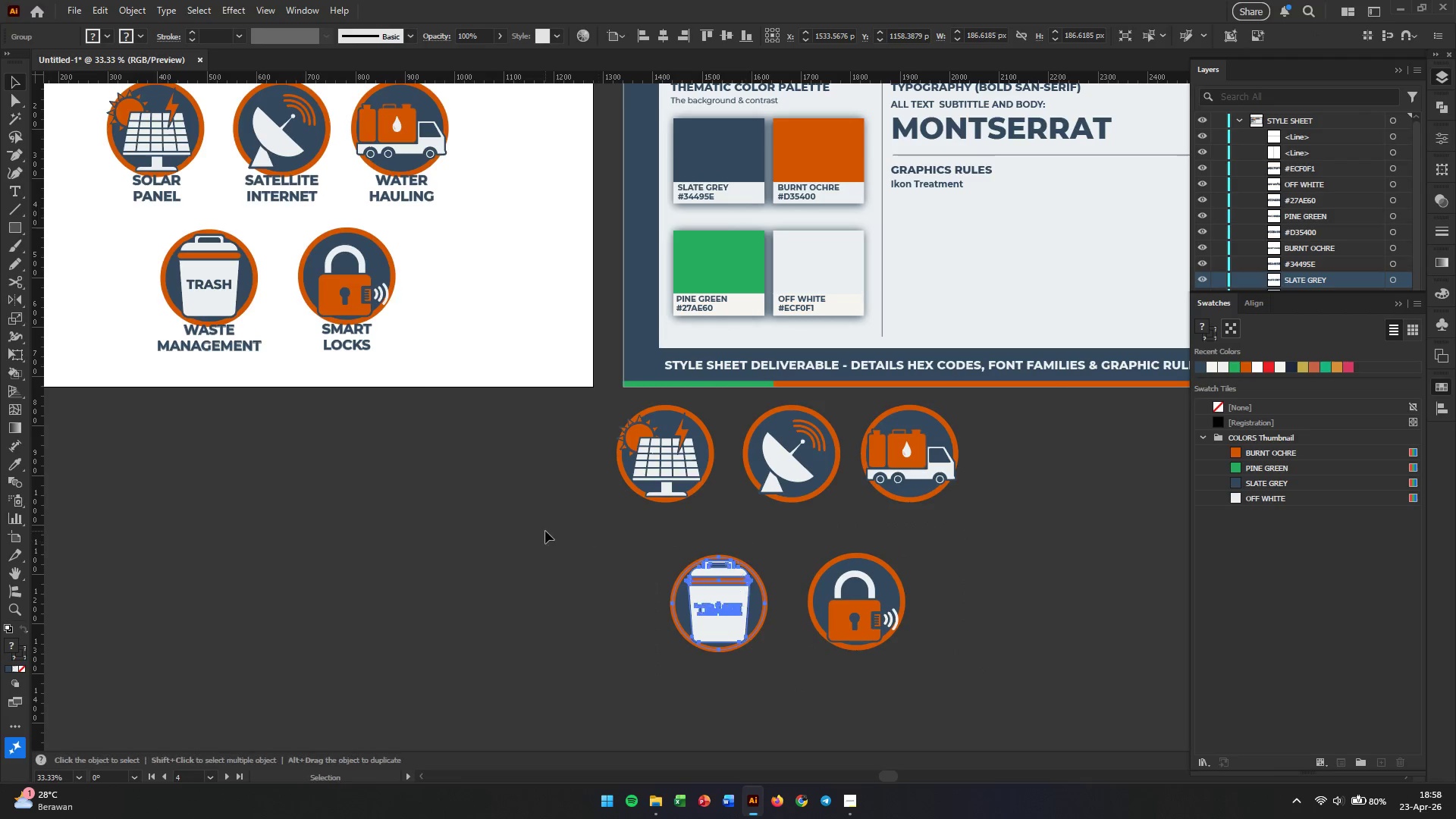 
left_click_drag(start_coordinate=[542, 532], to_coordinate=[711, 413])
 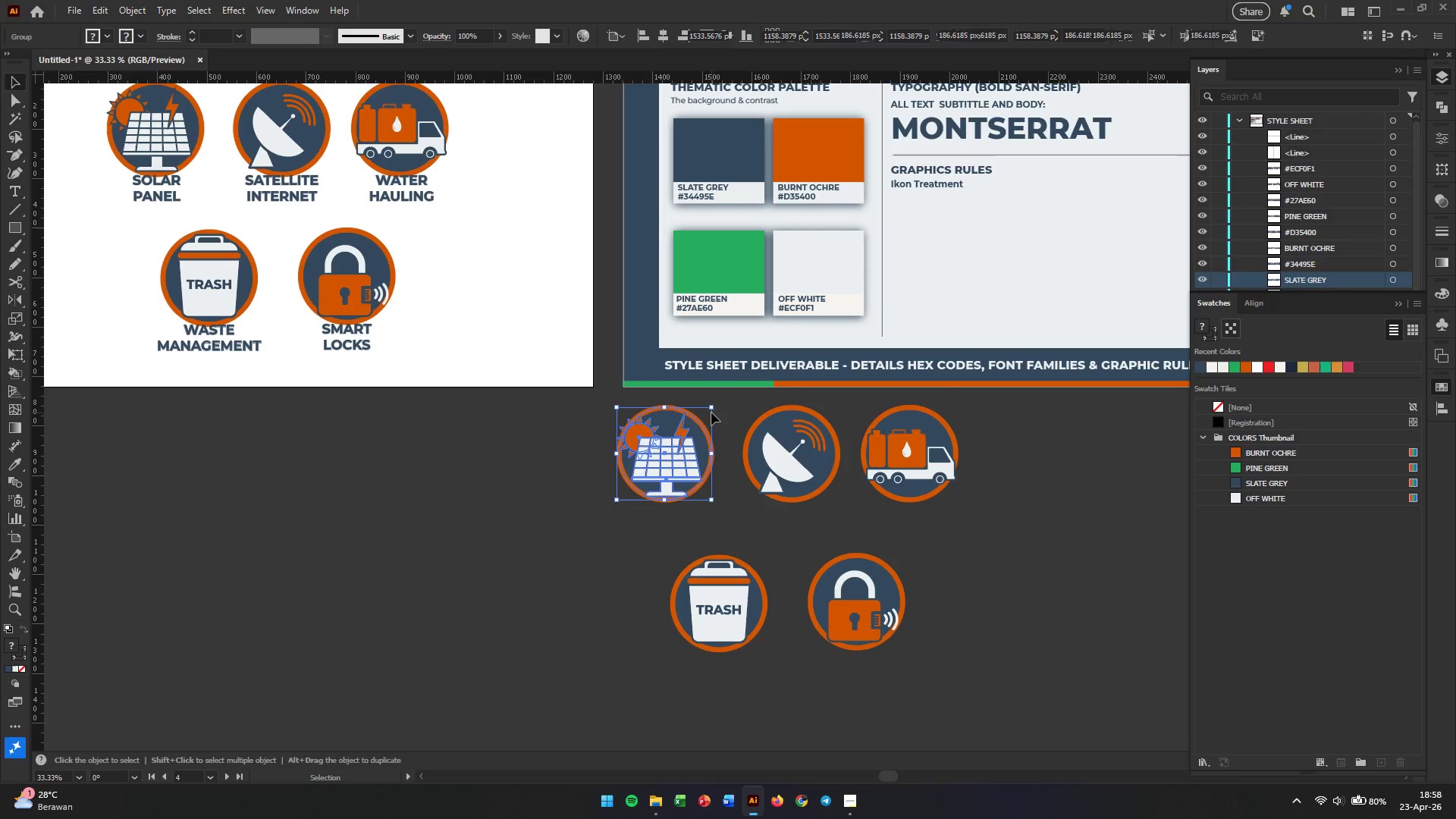 
key(Control+G)
 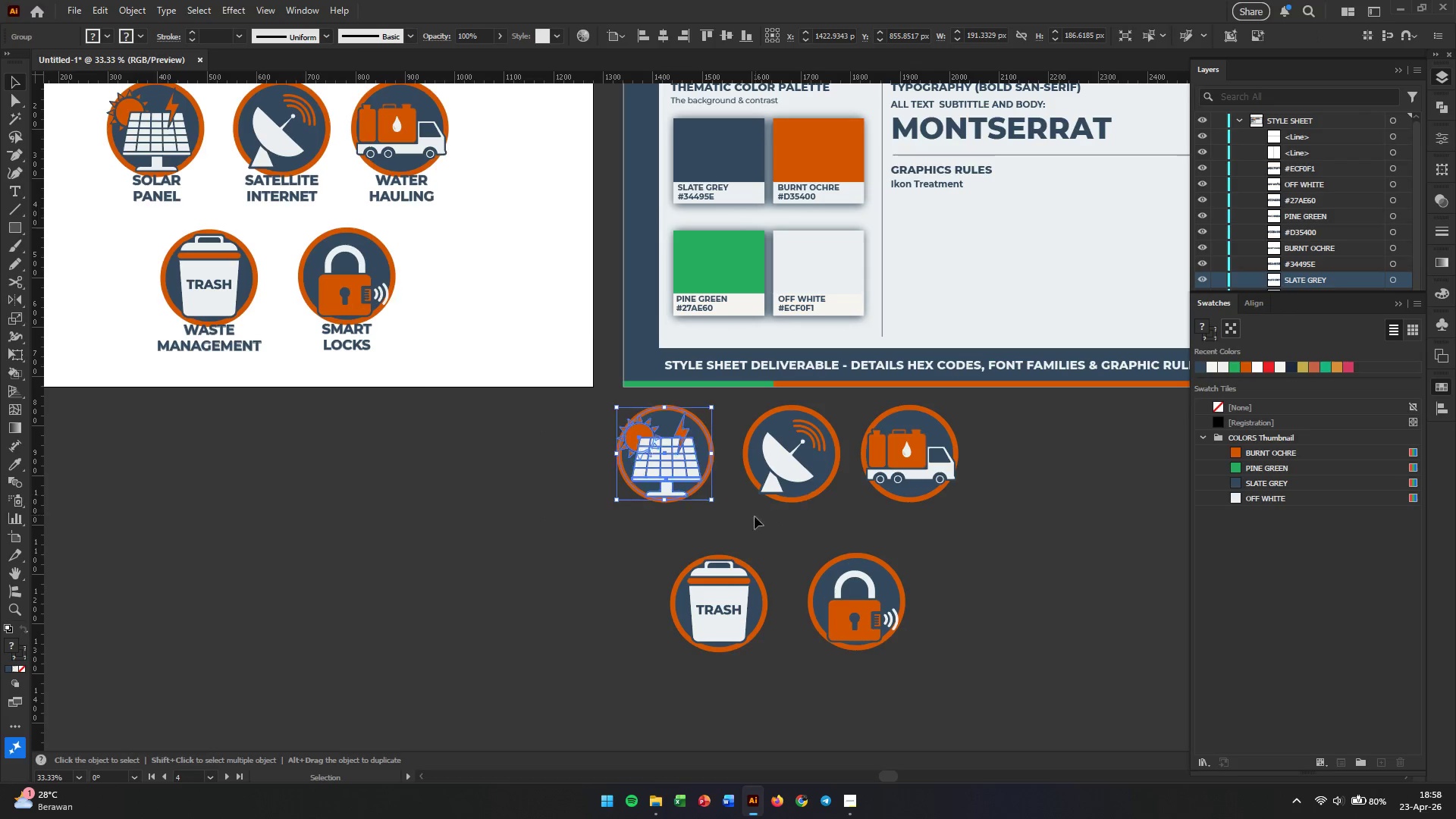 
left_click_drag(start_coordinate=[747, 523], to_coordinate=[831, 412])
 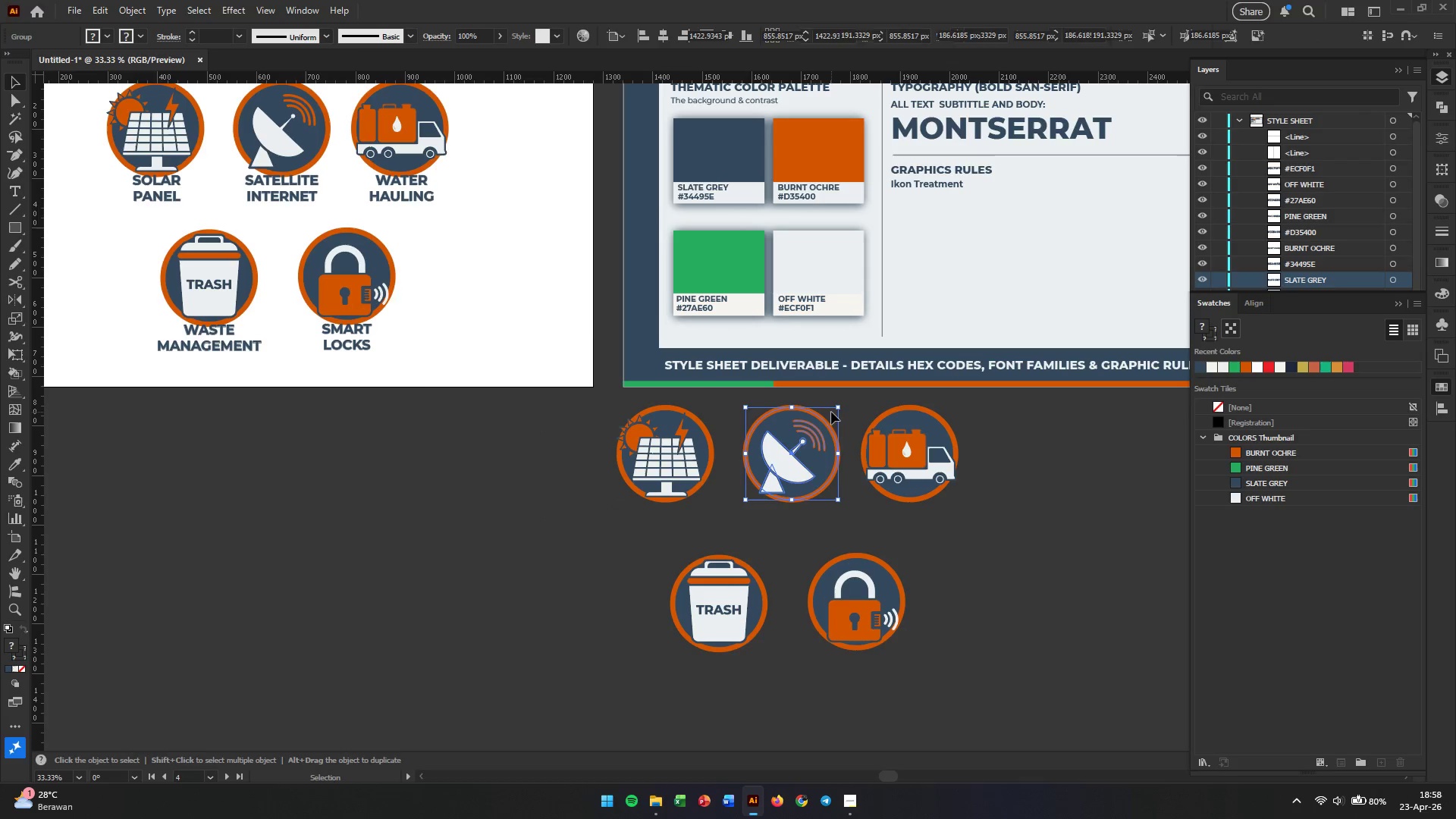 
key(Control+G)
 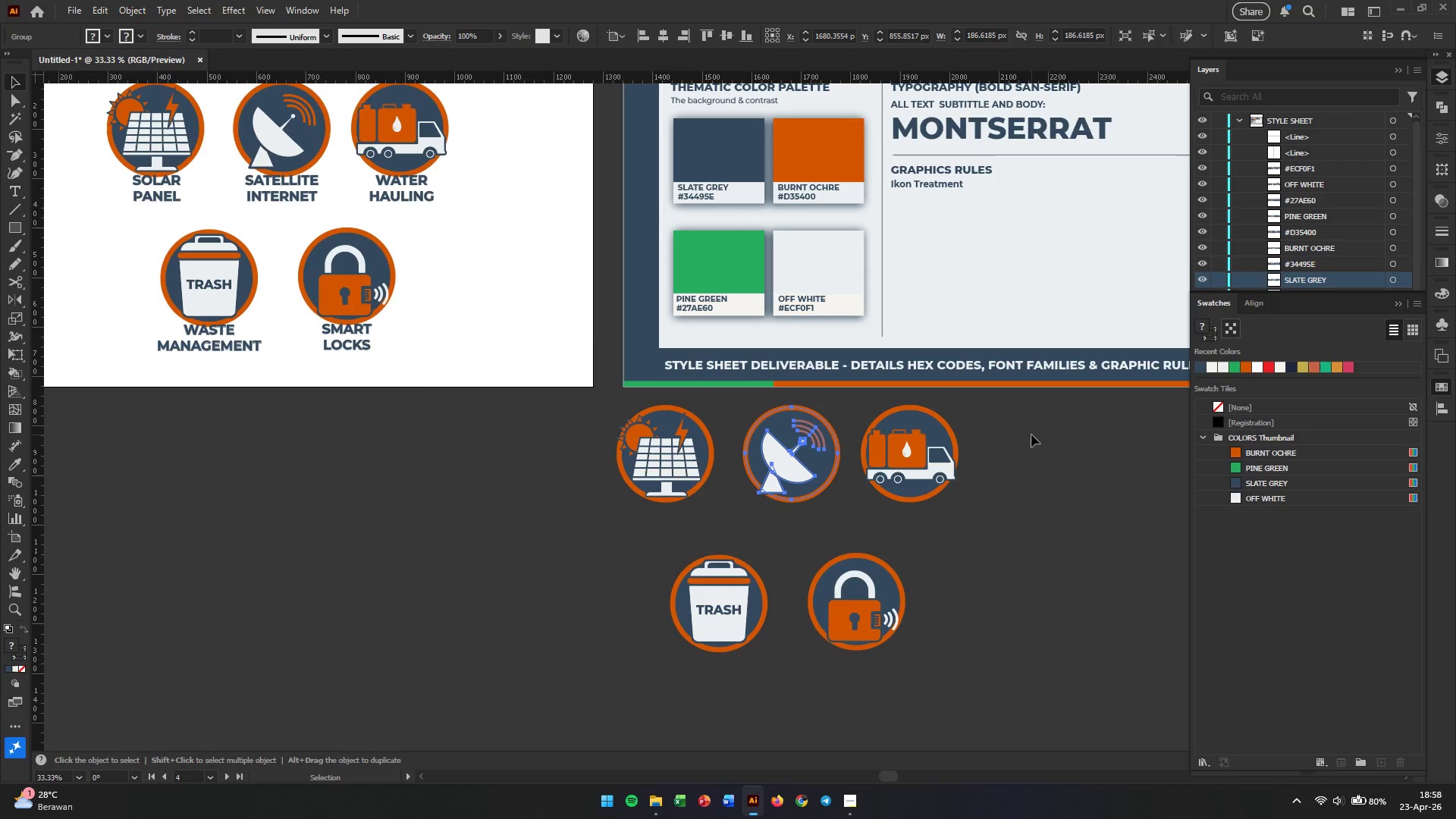 
left_click_drag(start_coordinate=[1030, 432], to_coordinate=[862, 496])
 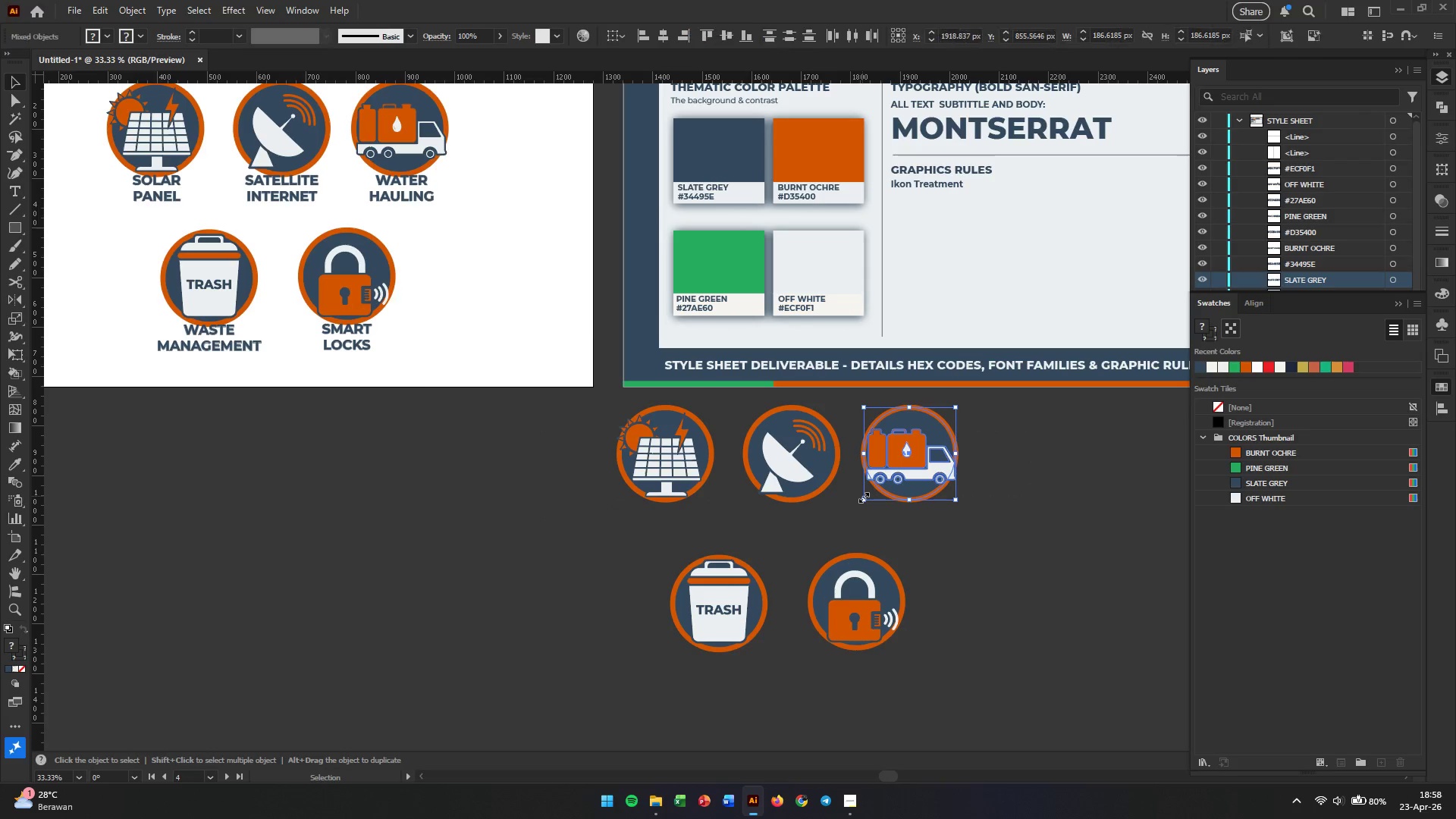 
key(Control+G)
 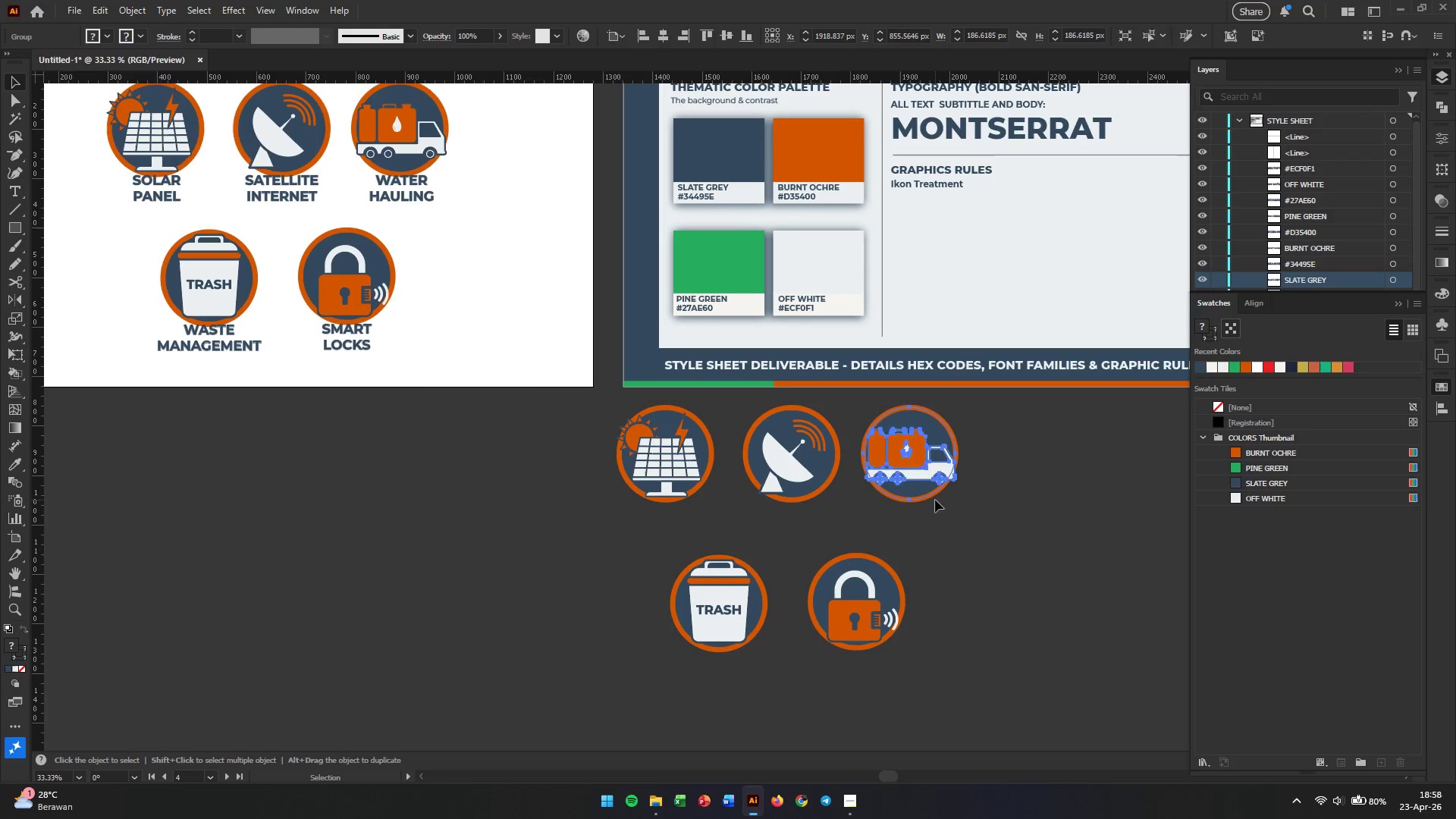 
hold_key(key=Space, duration=0.52)
 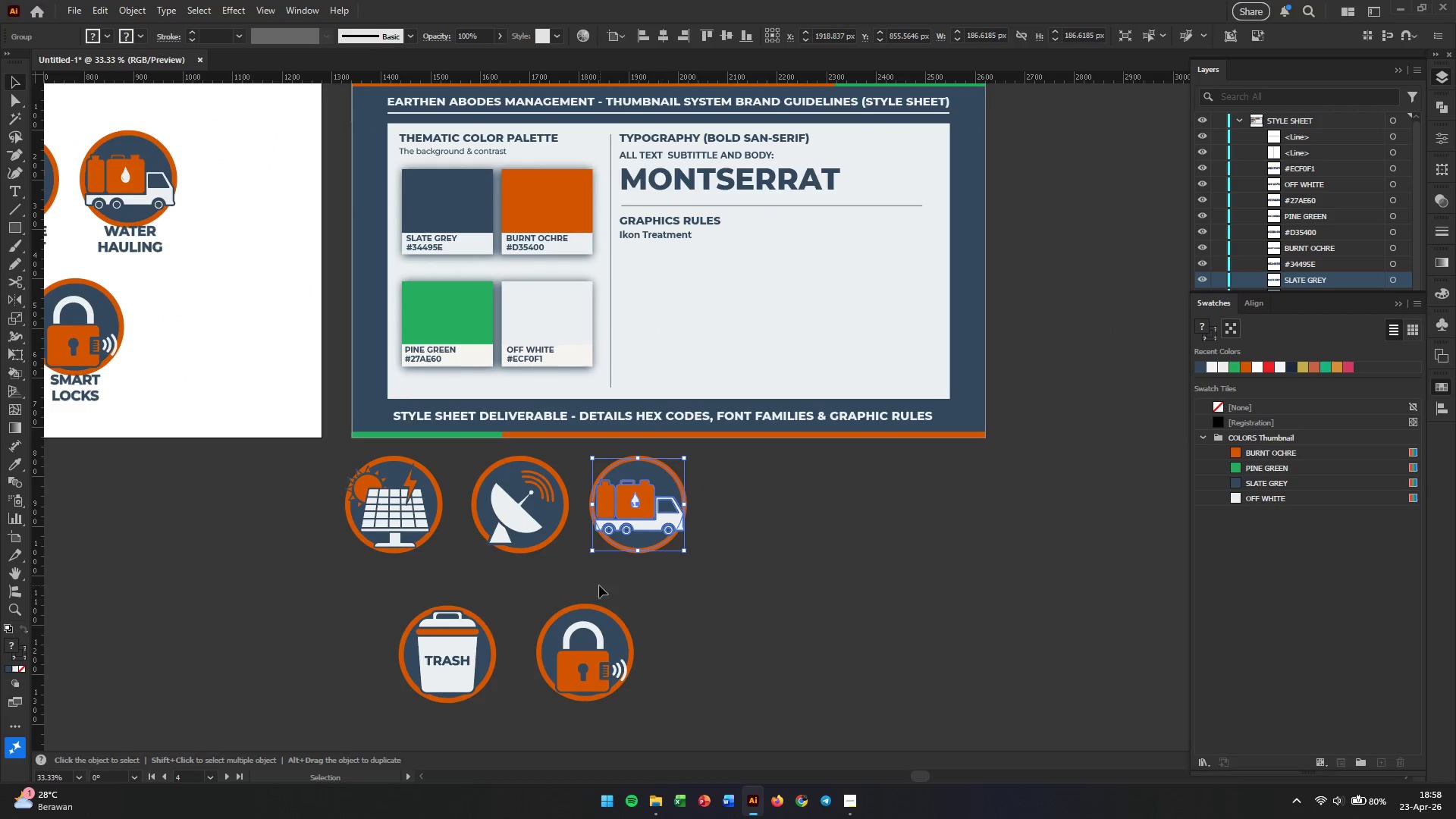 
left_click_drag(start_coordinate=[978, 503], to_coordinate=[706, 554])
 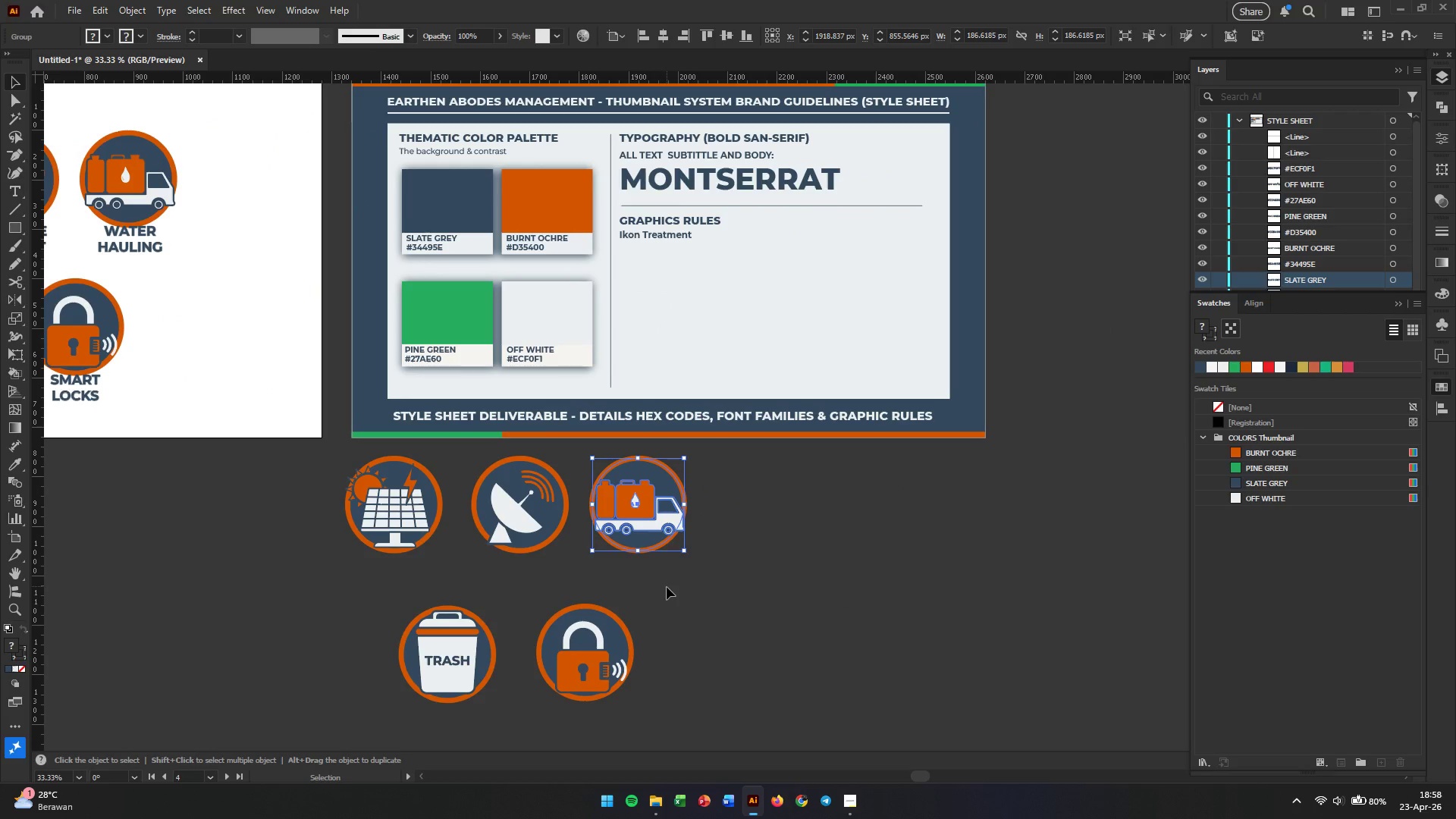 
left_click_drag(start_coordinate=[725, 593], to_coordinate=[335, 691])
 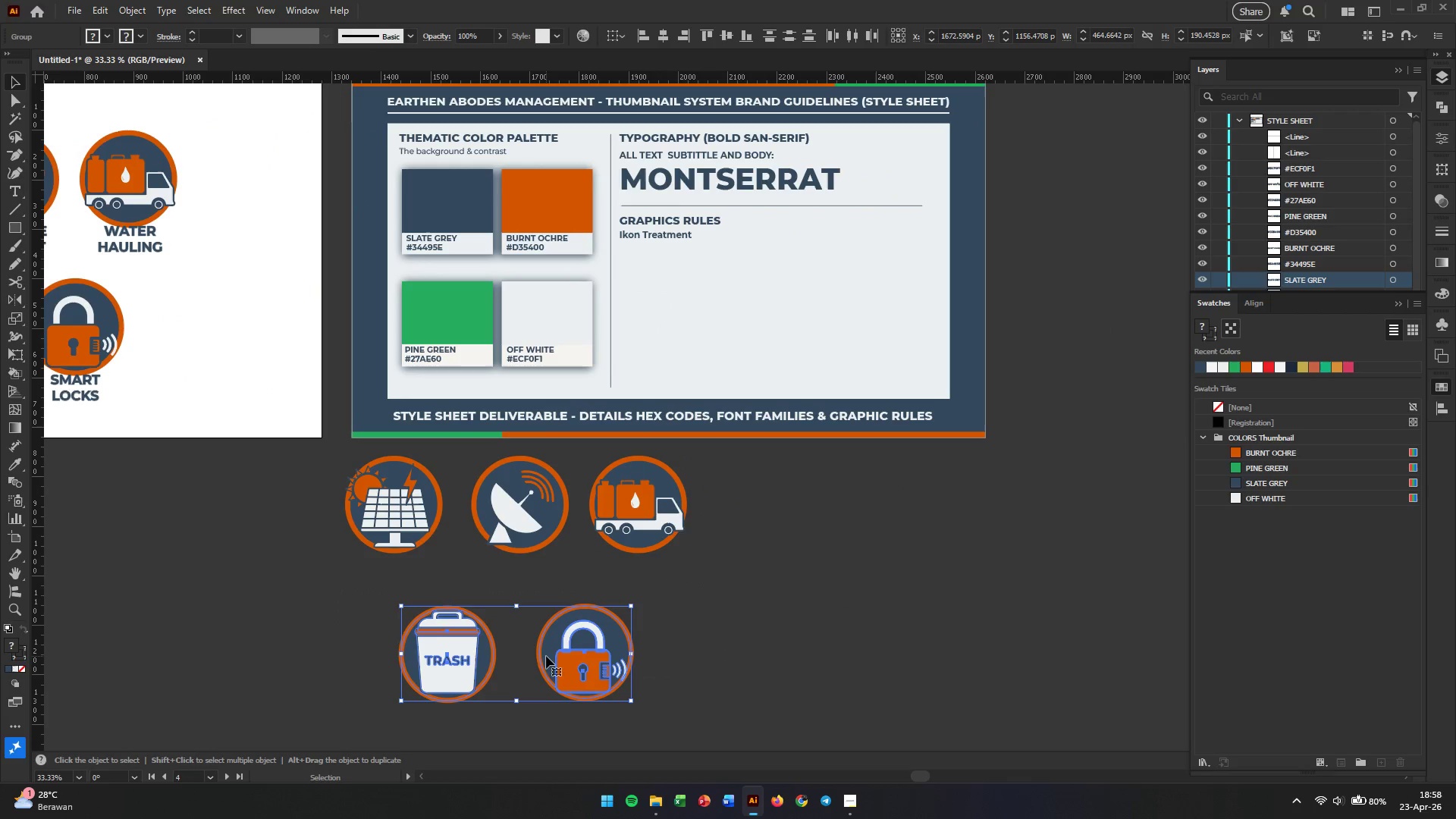 
left_click_drag(start_coordinate=[561, 656], to_coordinate=[872, 506])
 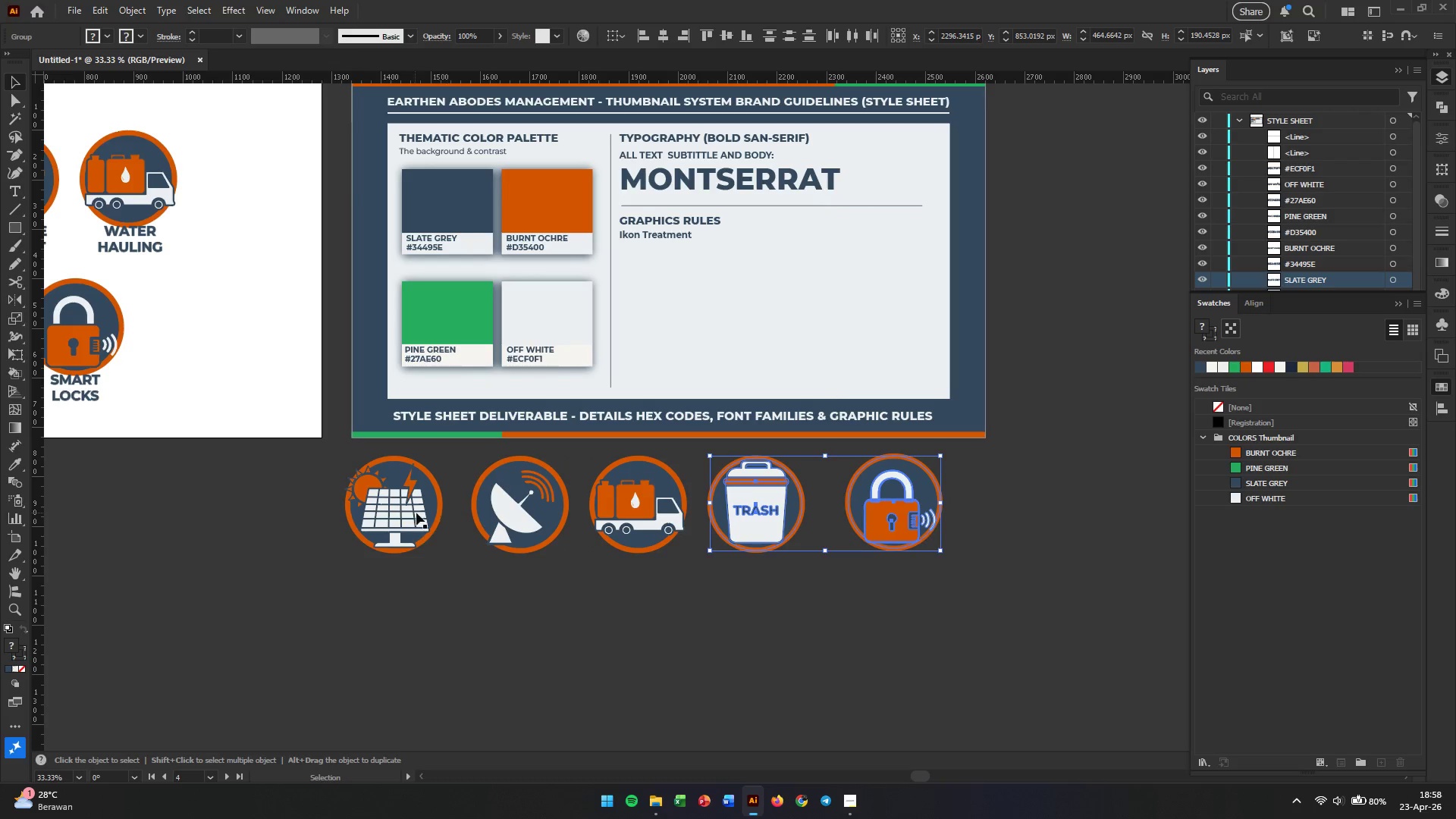 
left_click_drag(start_coordinate=[402, 513], to_coordinate=[406, 510])
 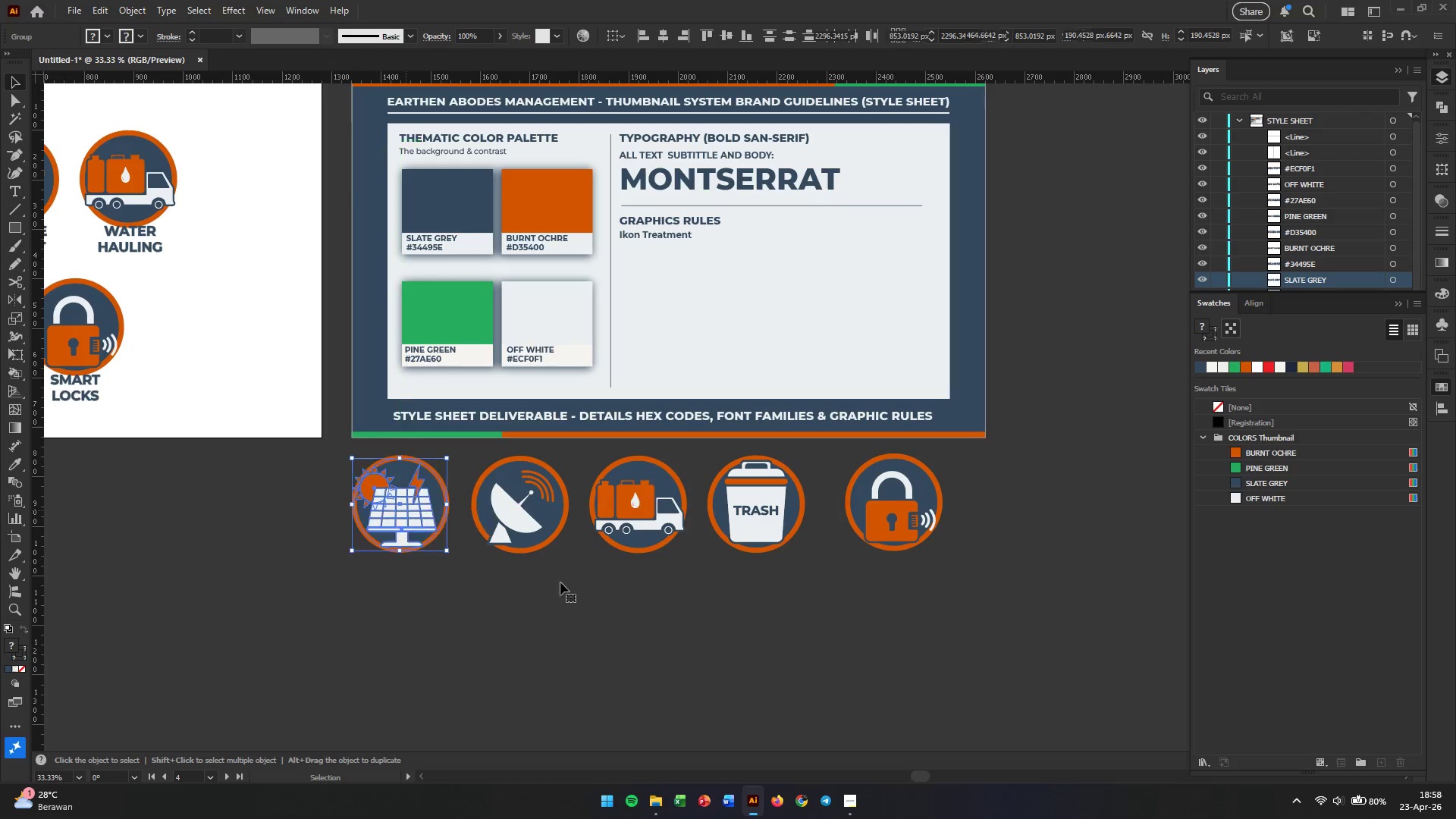 
left_click([723, 630])
 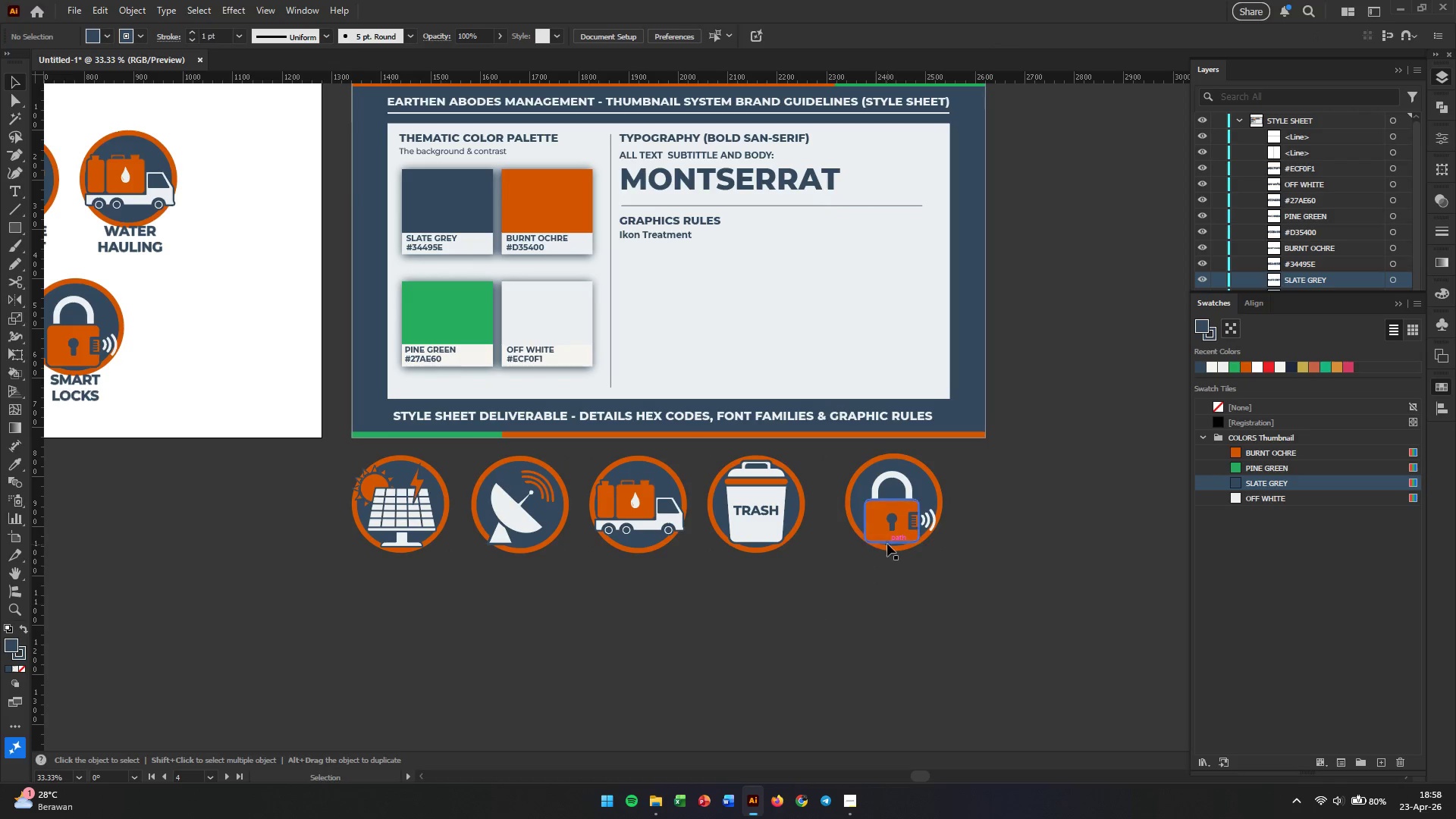 
left_click_drag(start_coordinate=[897, 501], to_coordinate=[880, 499])
 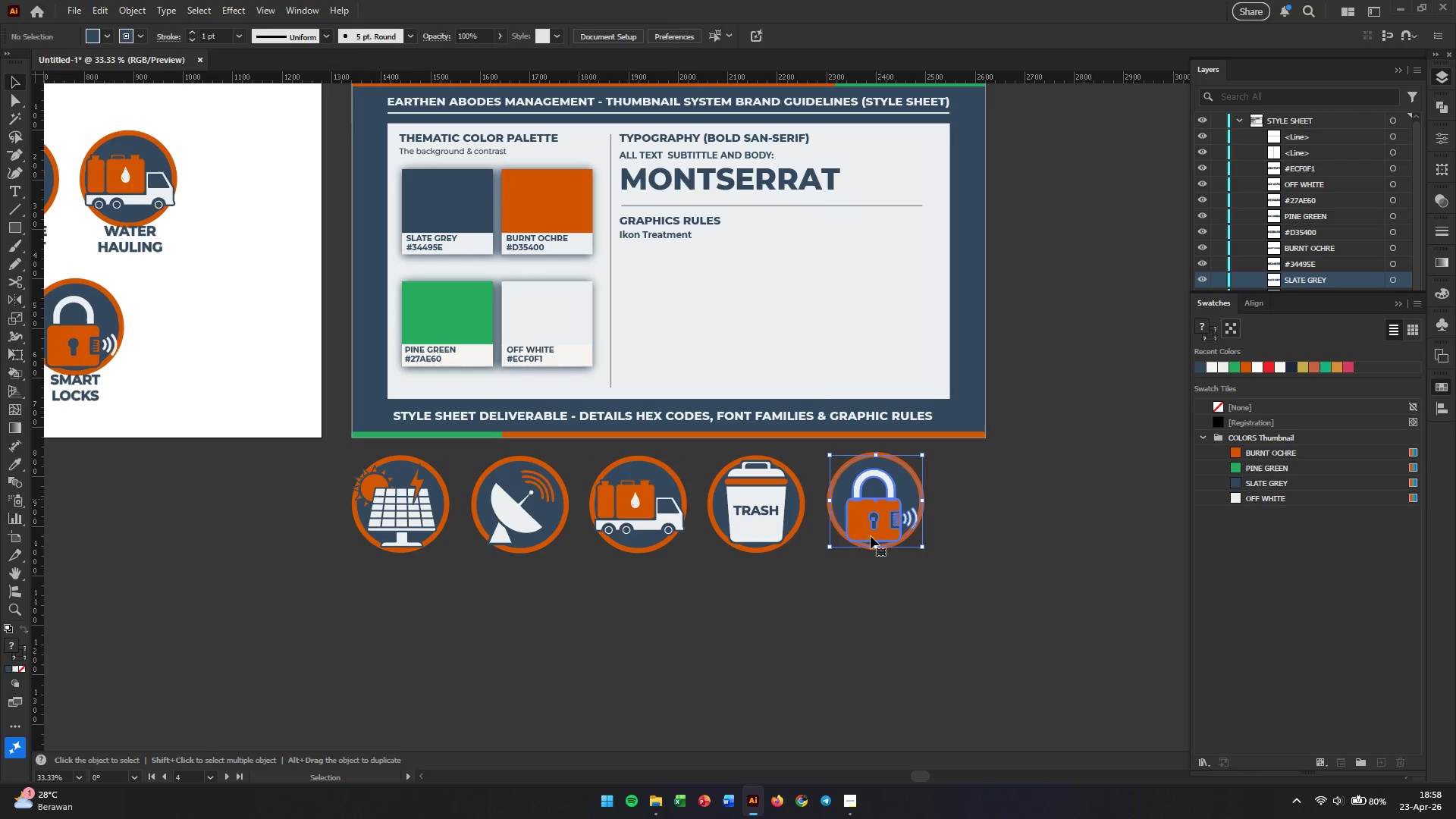 
left_click([860, 570])
 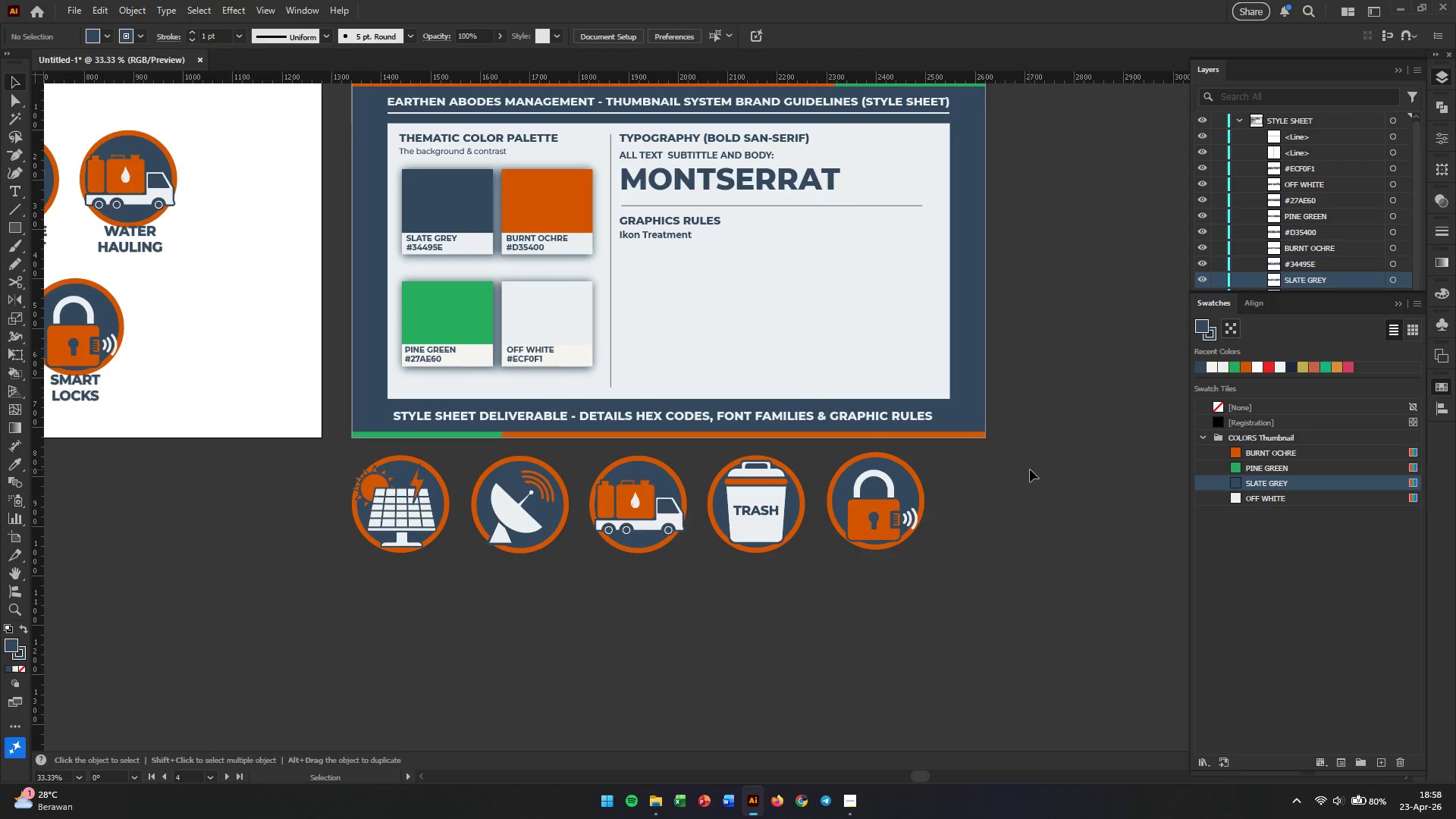 
left_click_drag(start_coordinate=[1033, 469], to_coordinate=[207, 592])
 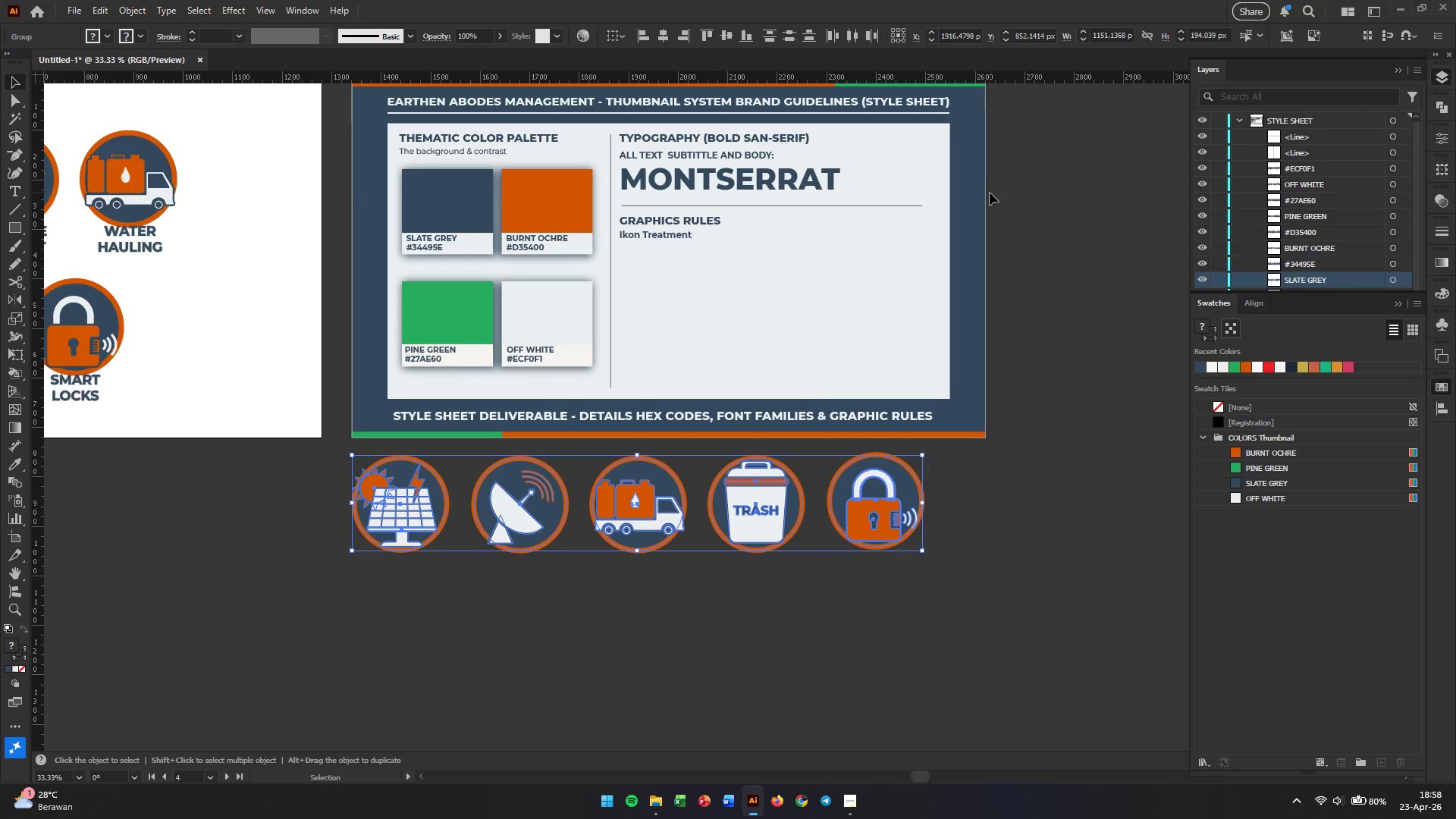 
mouse_move([962, 58])
 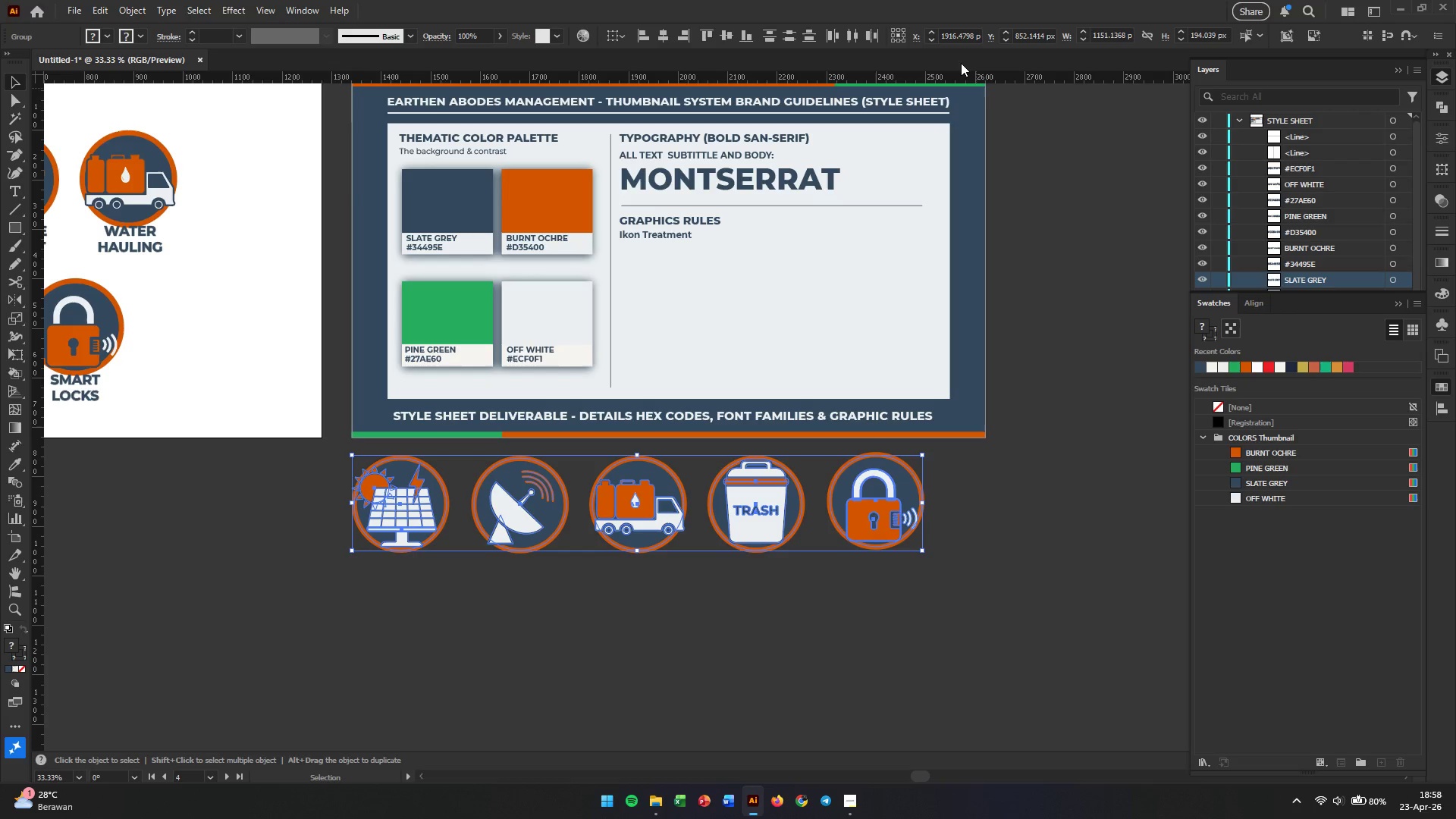 
wait(6.81)
 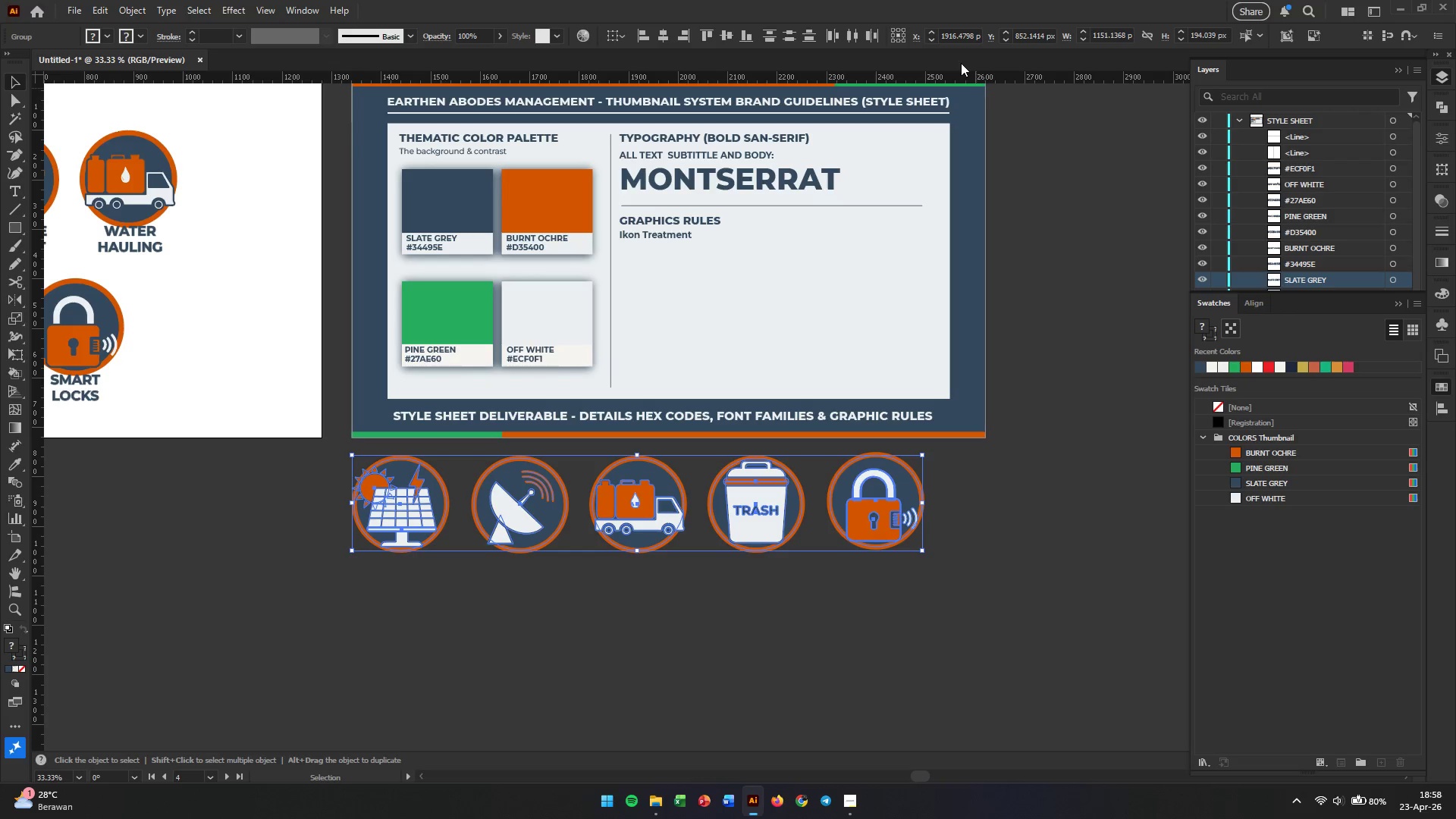 
left_click_drag(start_coordinate=[921, 553], to_coordinate=[830, 522])
 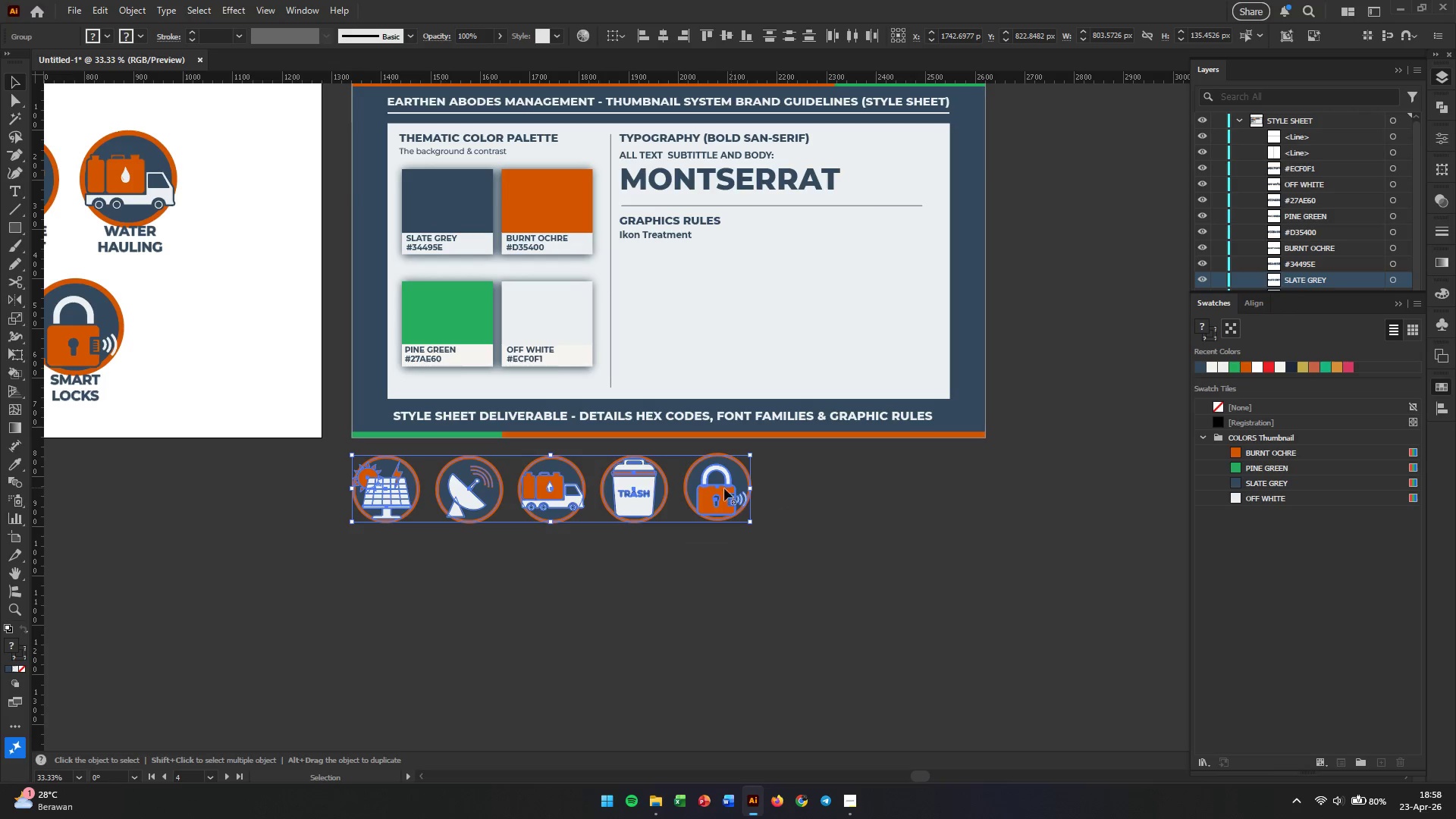 
hold_key(key=ShiftLeft, duration=0.92)
 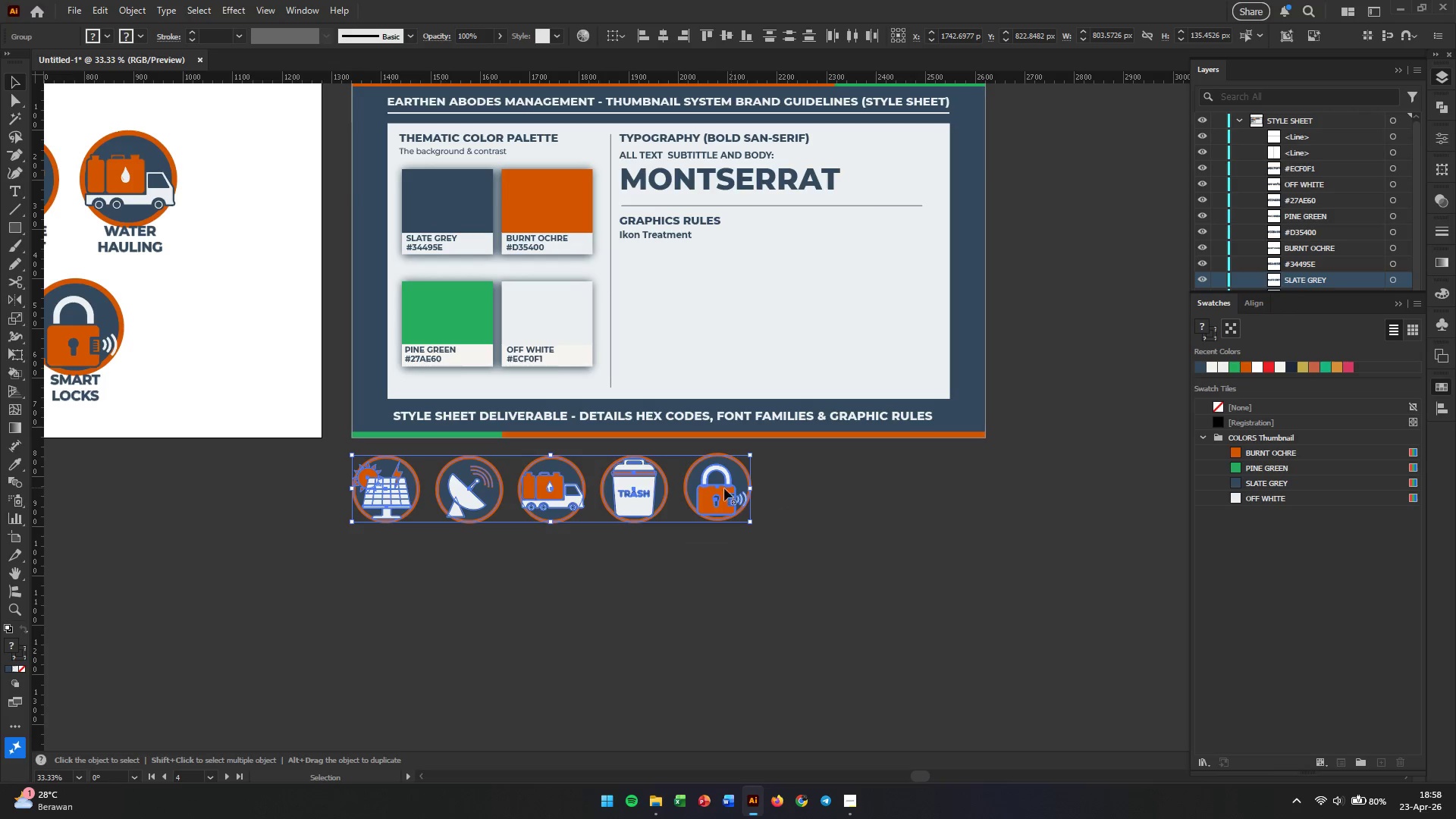 
left_click_drag(start_coordinate=[705, 490], to_coordinate=[901, 559])
 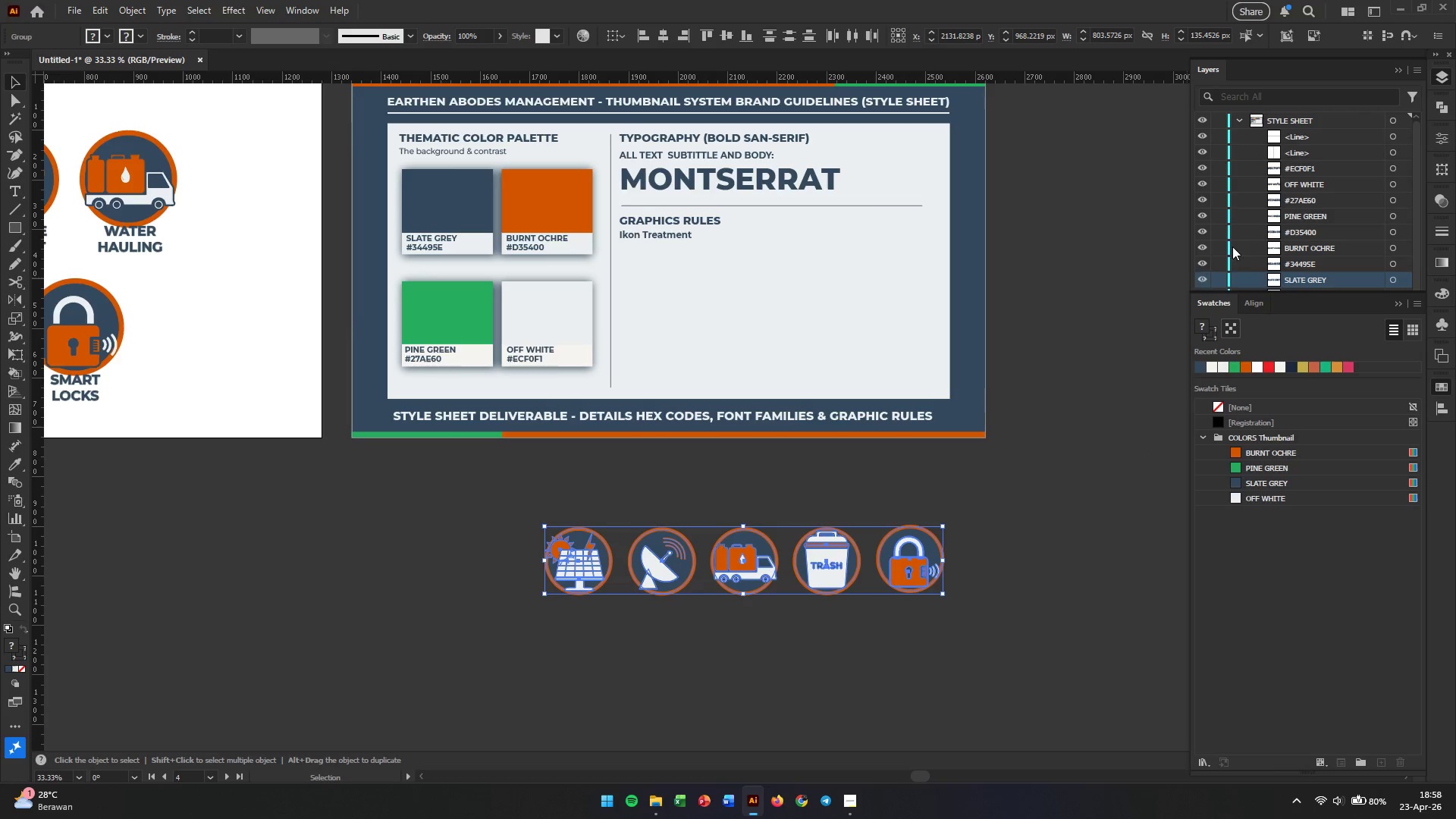 
scroll: coordinate [1261, 235], scroll_direction: down, amount: 5.0
 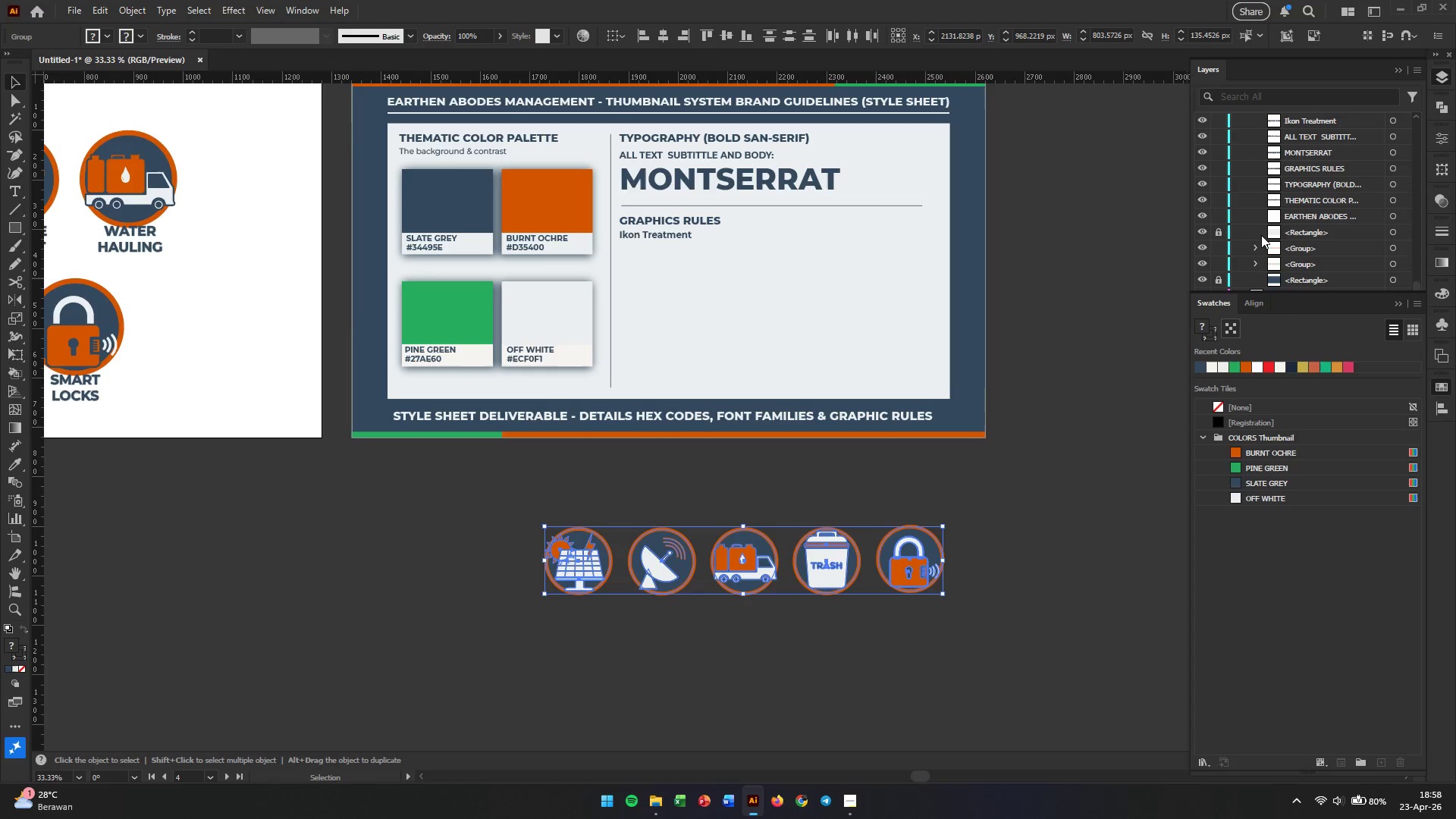 
key(Control+G)
 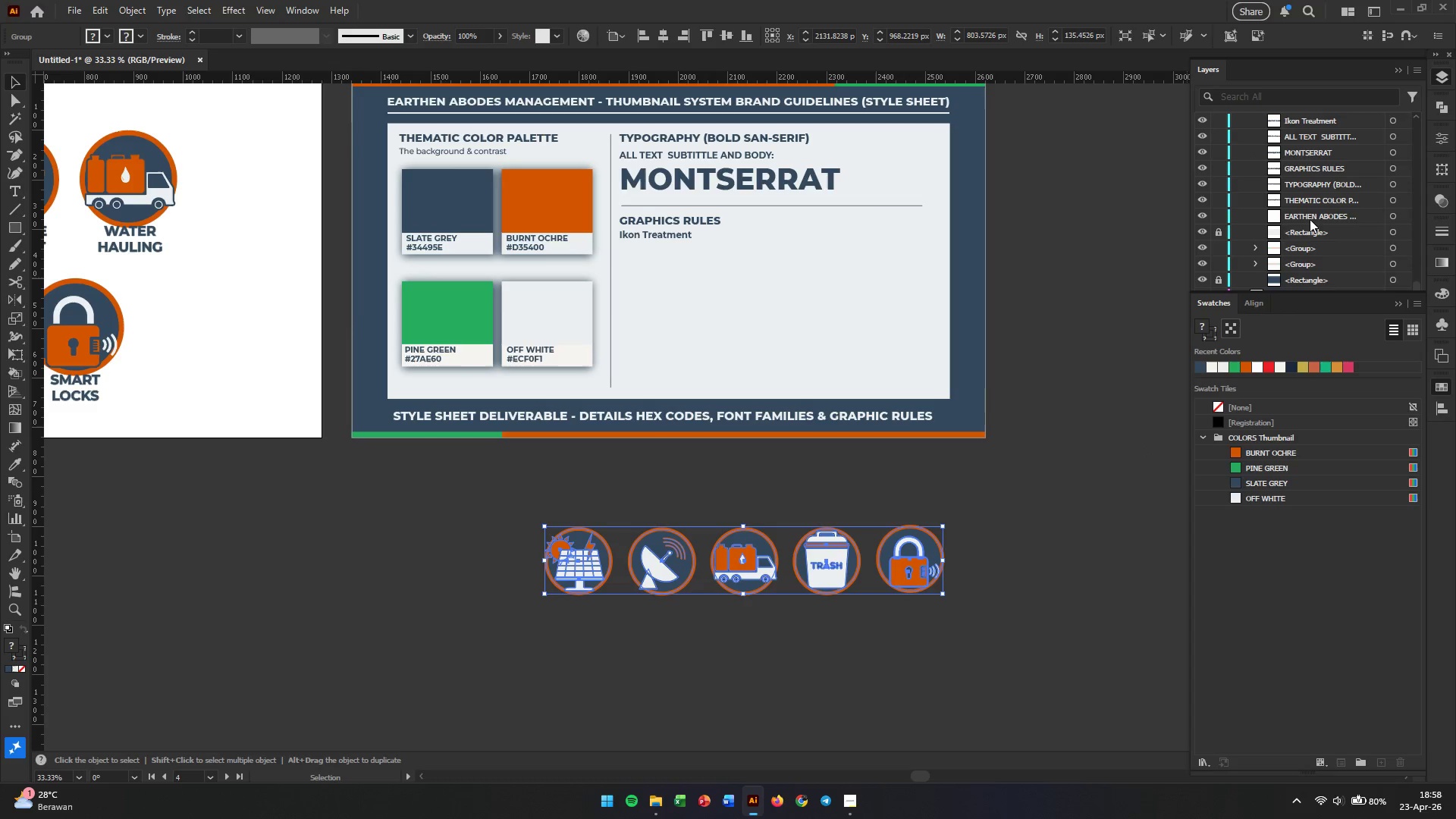 
scroll: coordinate [1314, 232], scroll_direction: down, amount: 4.0
 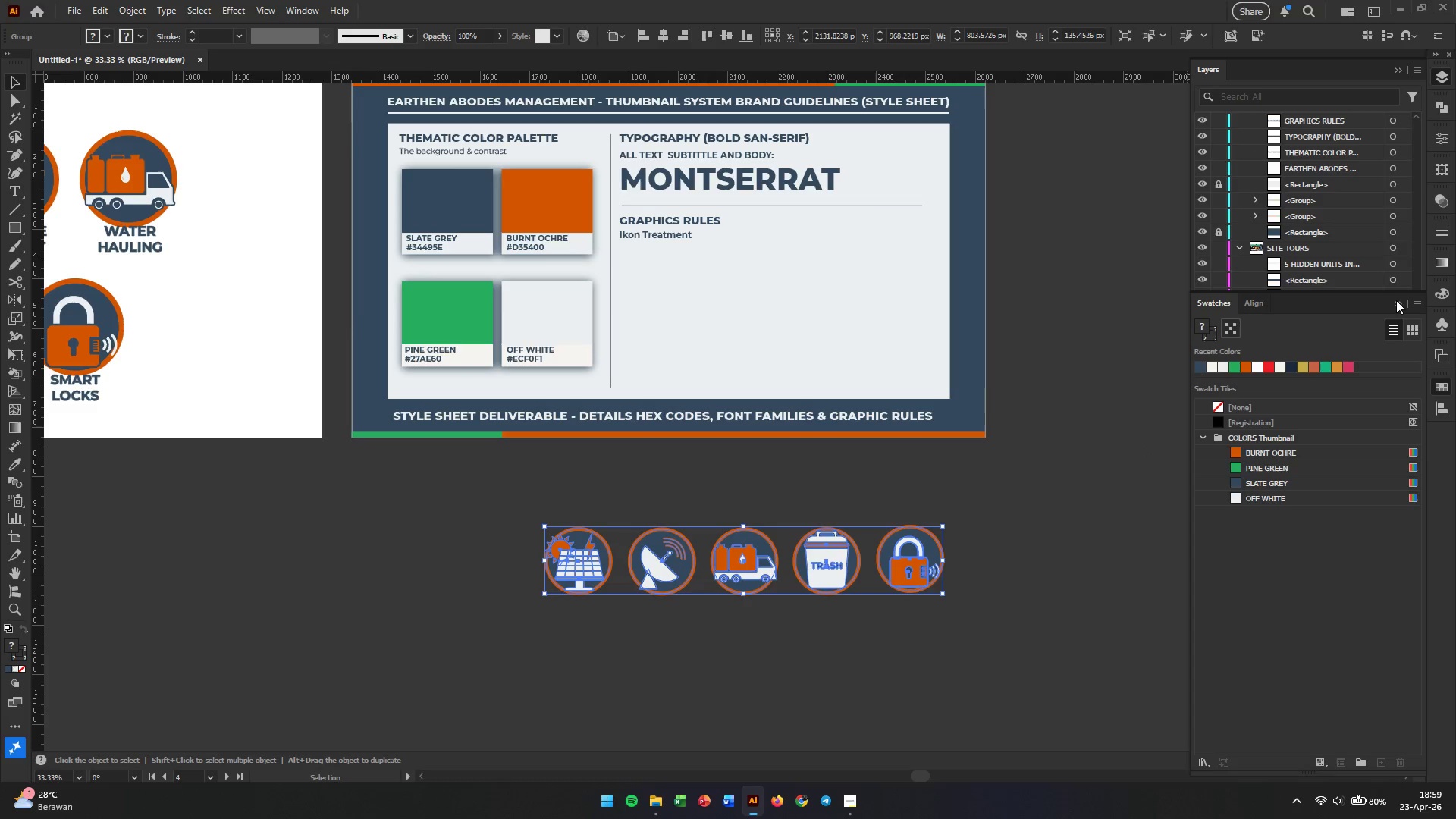 
left_click([1397, 301])
 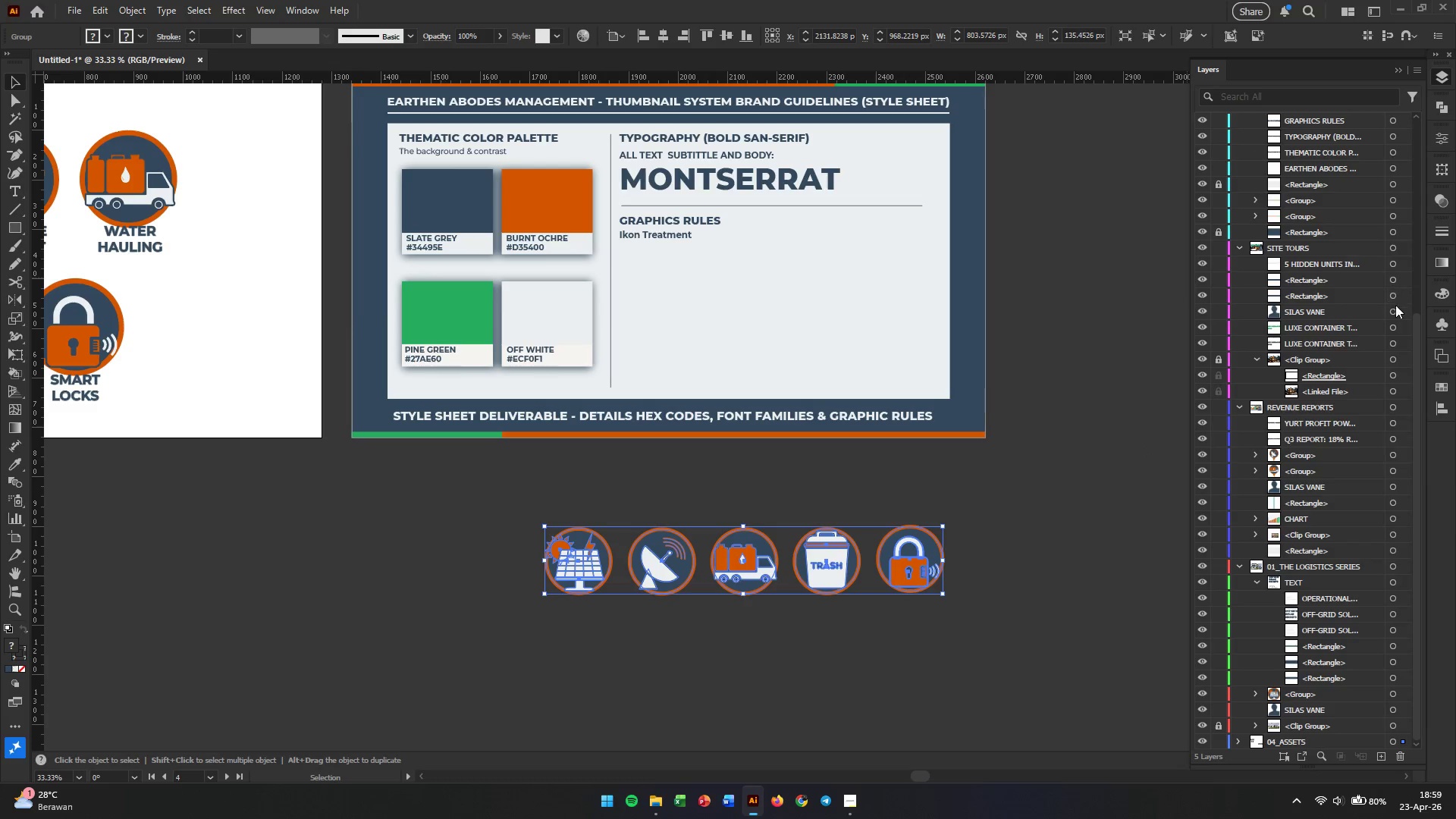 
scroll: coordinate [1289, 692], scroll_direction: down, amount: 10.0
 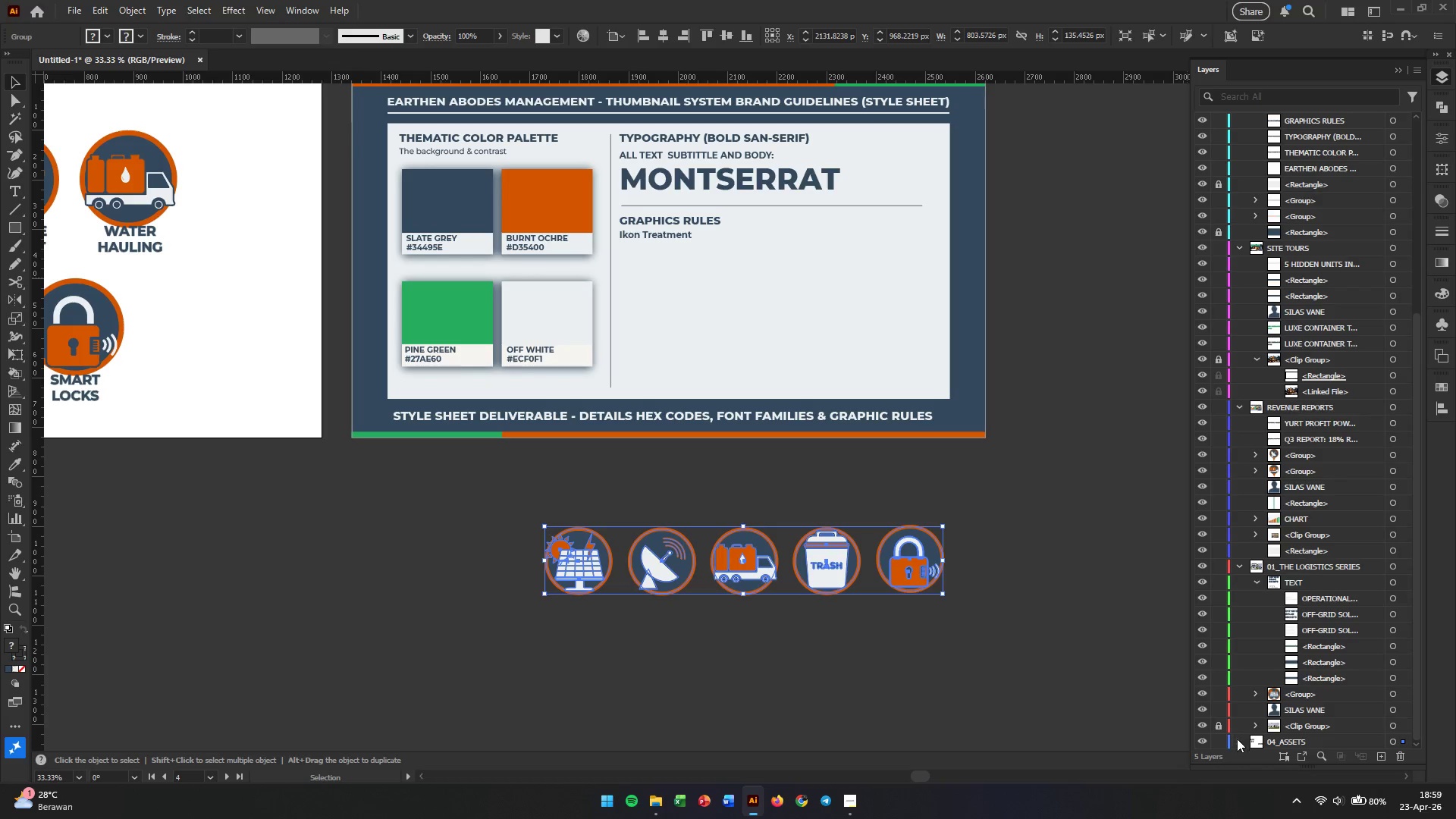 
left_click([1235, 743])
 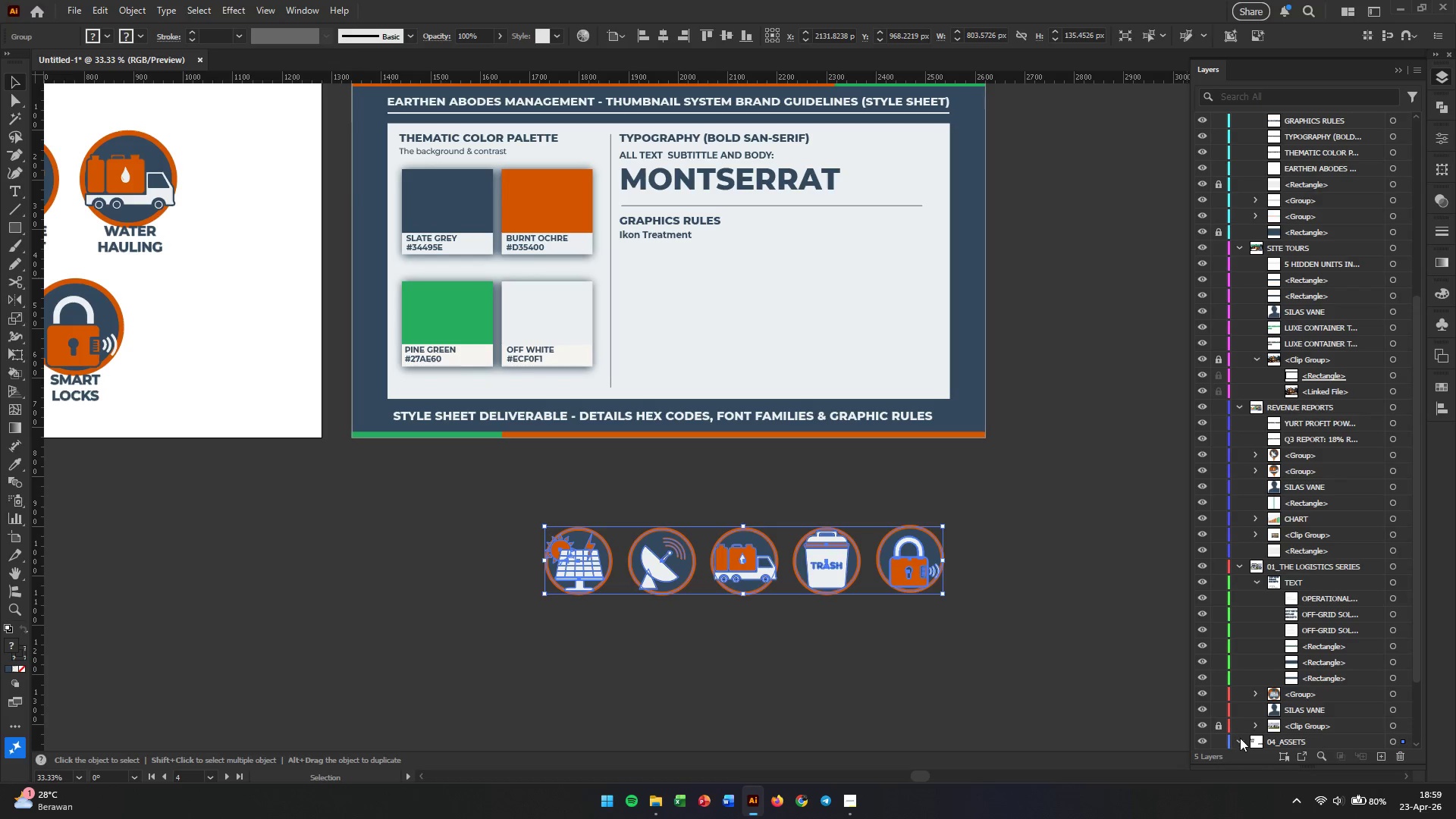 
scroll: coordinate [1301, 638], scroll_direction: down, amount: 7.0
 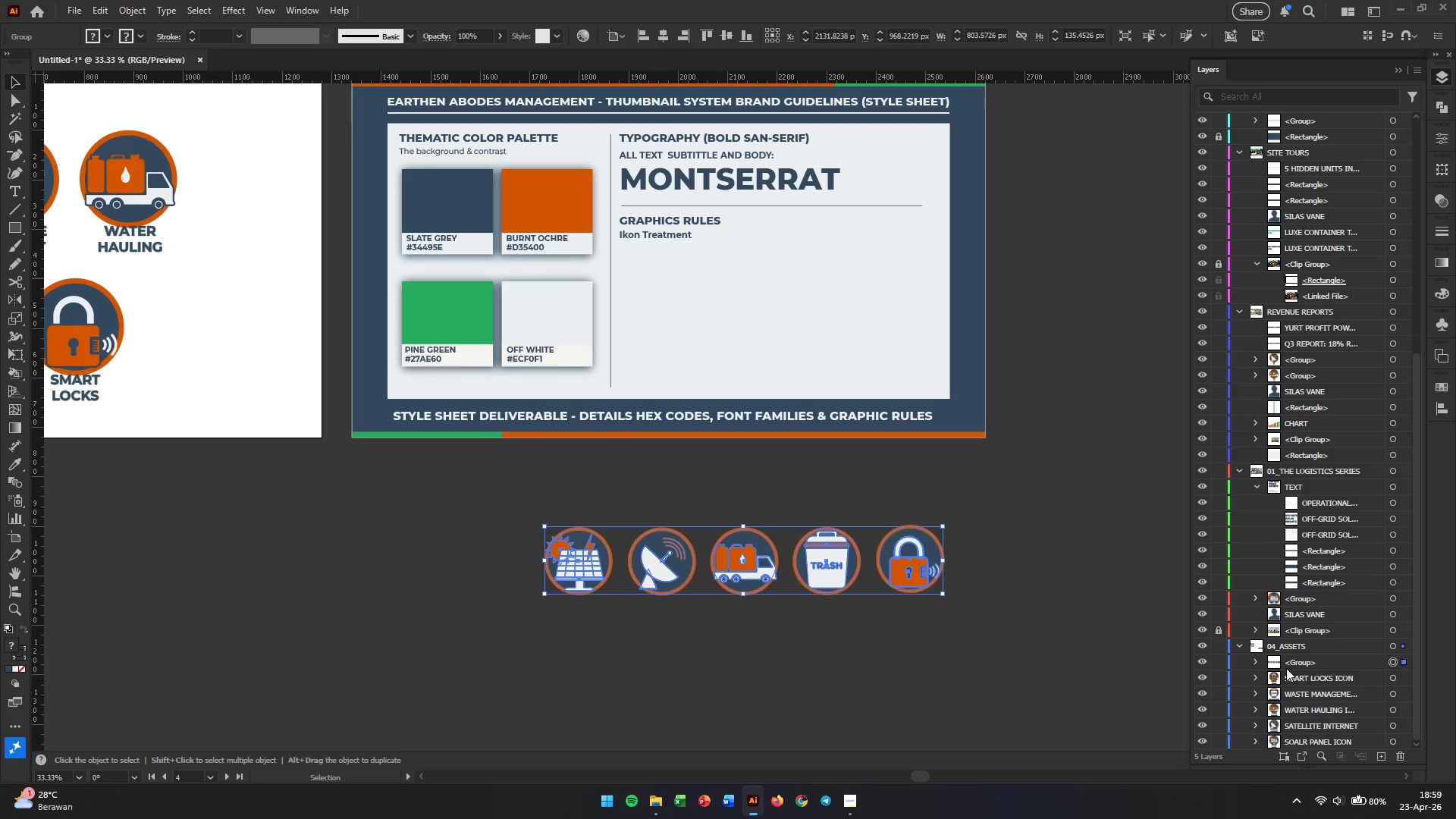 
left_click([1285, 664])
 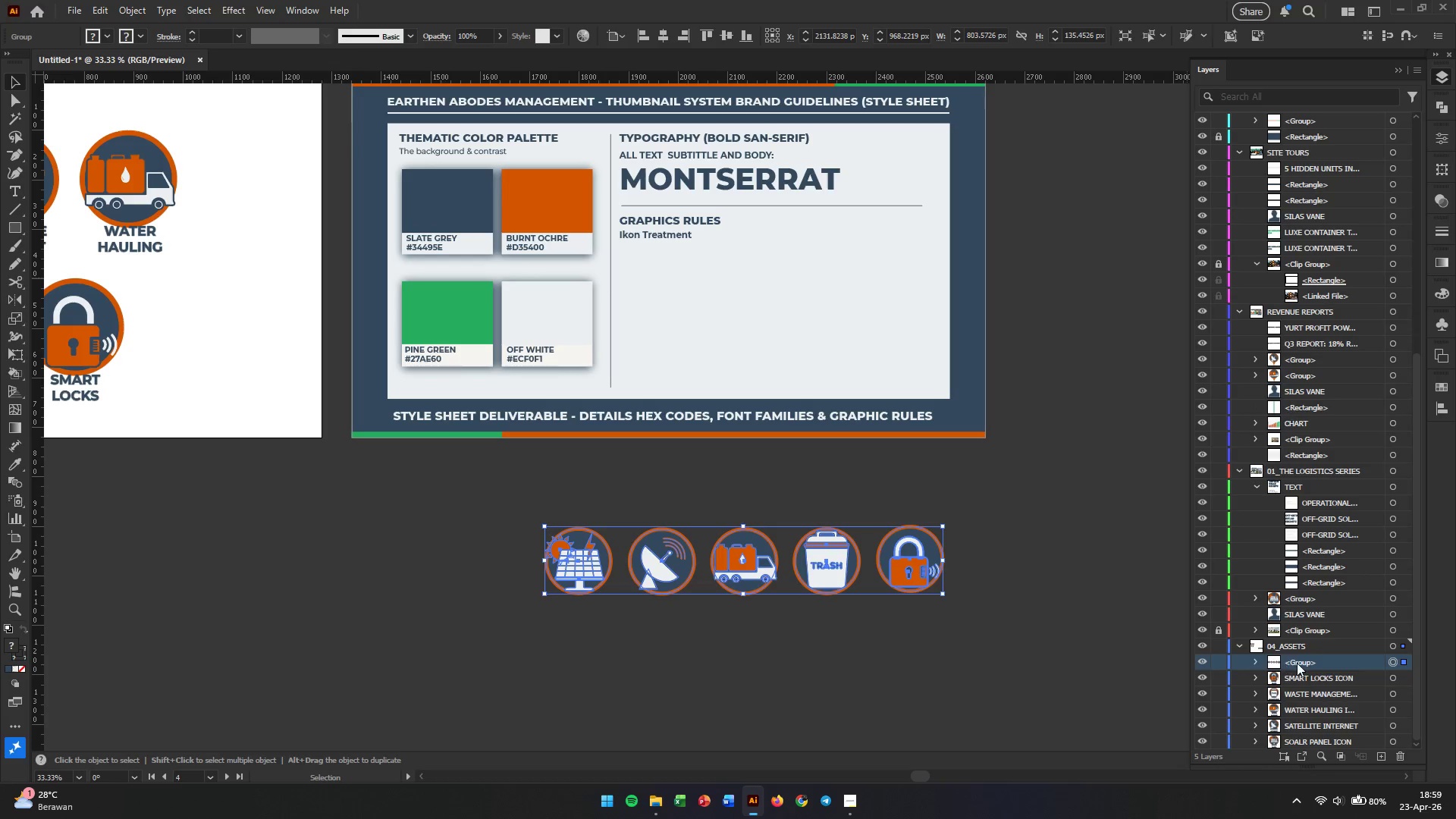 
left_click_drag(start_coordinate=[1297, 663], to_coordinate=[1310, 126])
 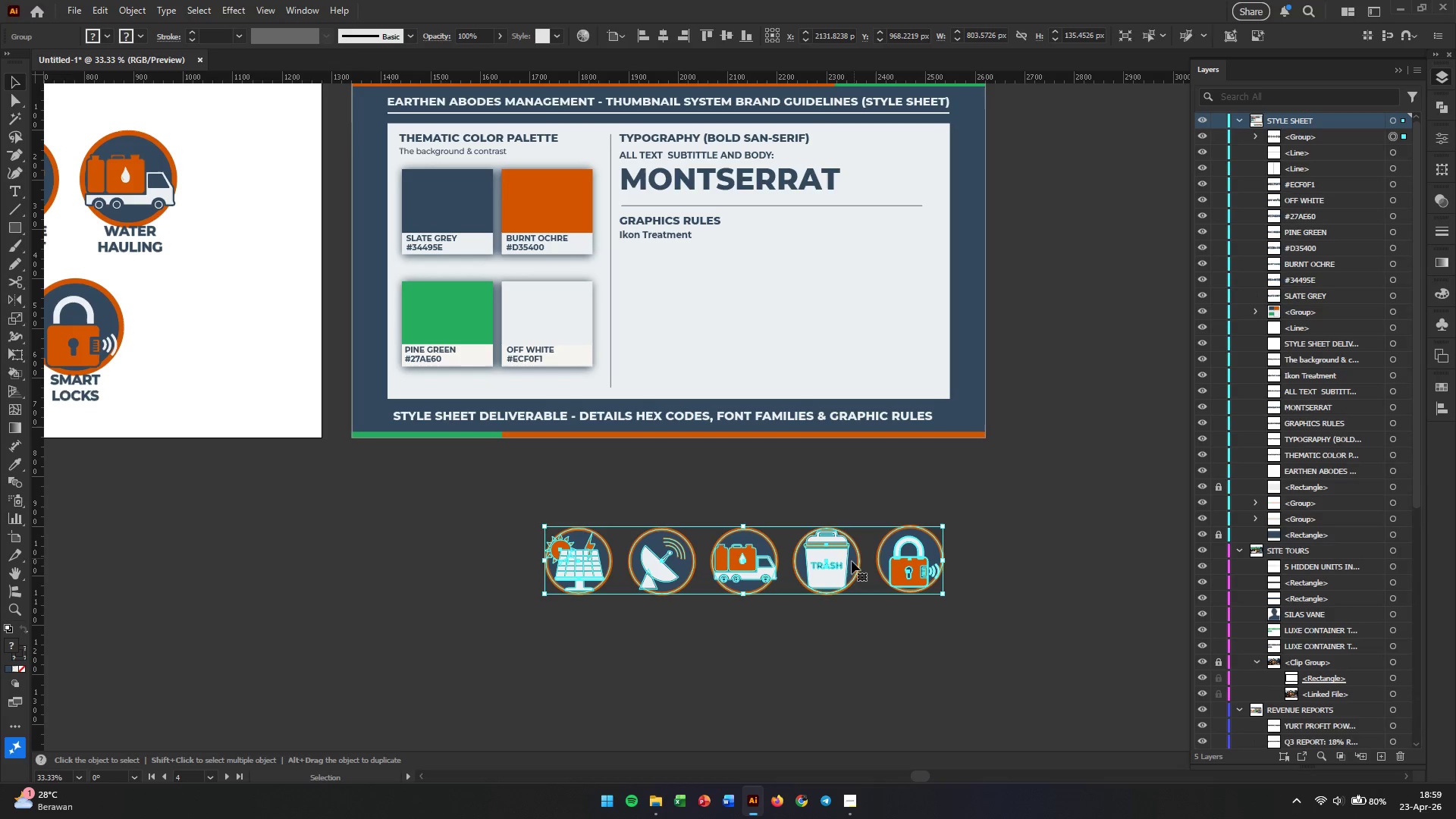 
left_click_drag(start_coordinate=[847, 563], to_coordinate=[928, 296])
 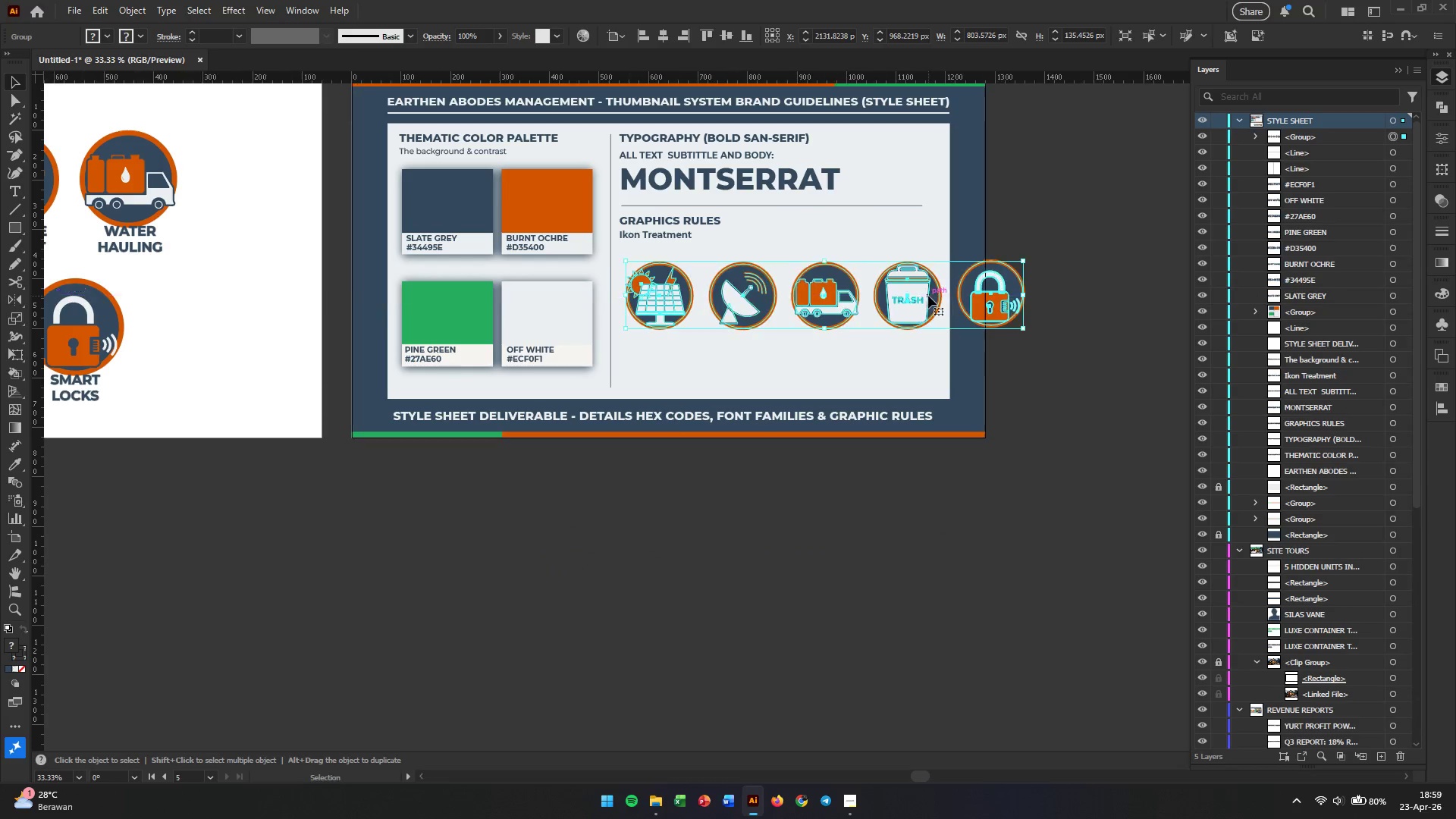 
hold_key(key=AltLeft, duration=0.53)
scroll: coordinate [928, 296], scroll_direction: up, amount: 2.0
 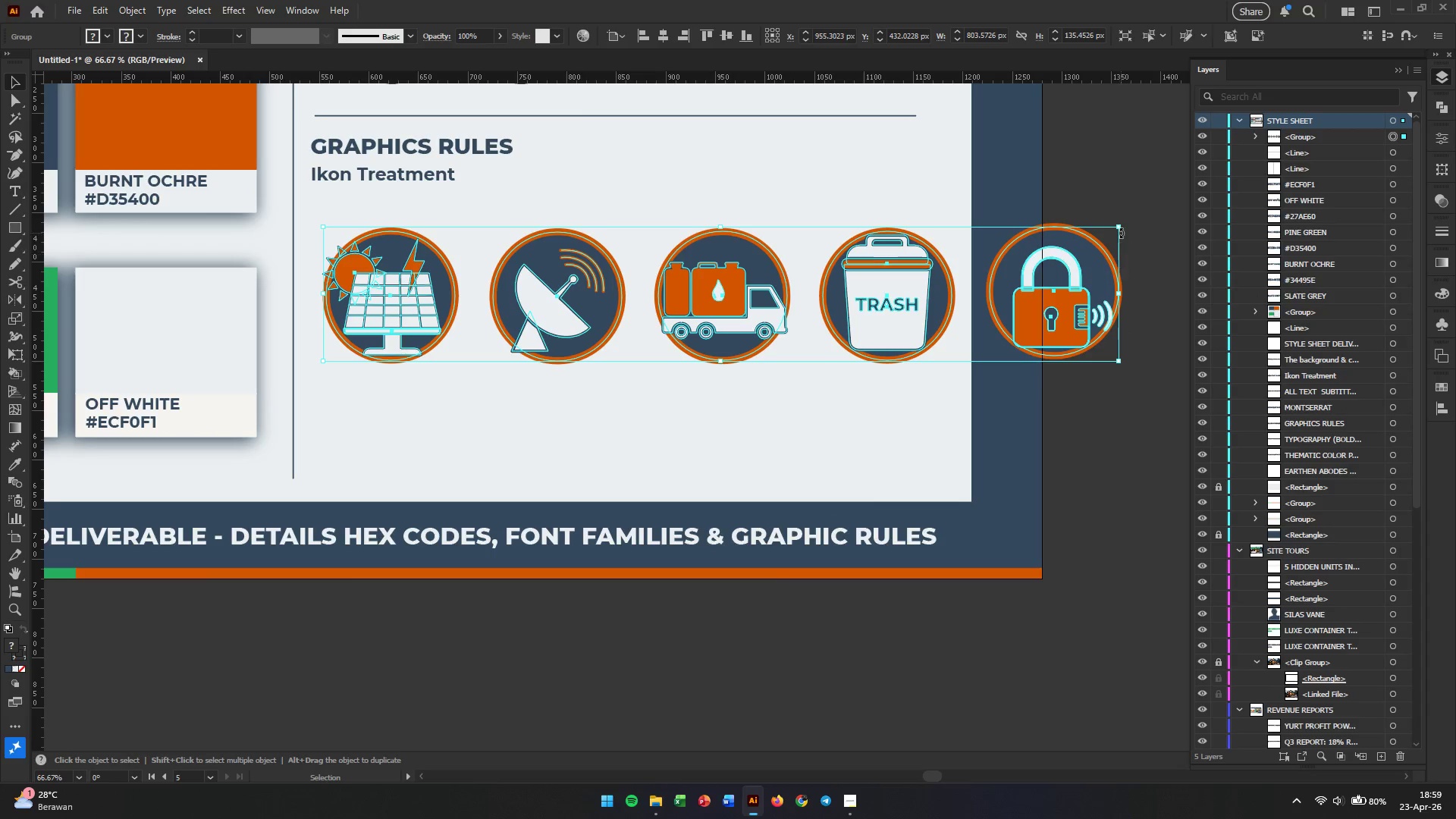 
hold_key(key=ShiftLeft, duration=1.02)
left_click_drag(start_coordinate=[1119, 230], to_coordinate=[964, 261])
 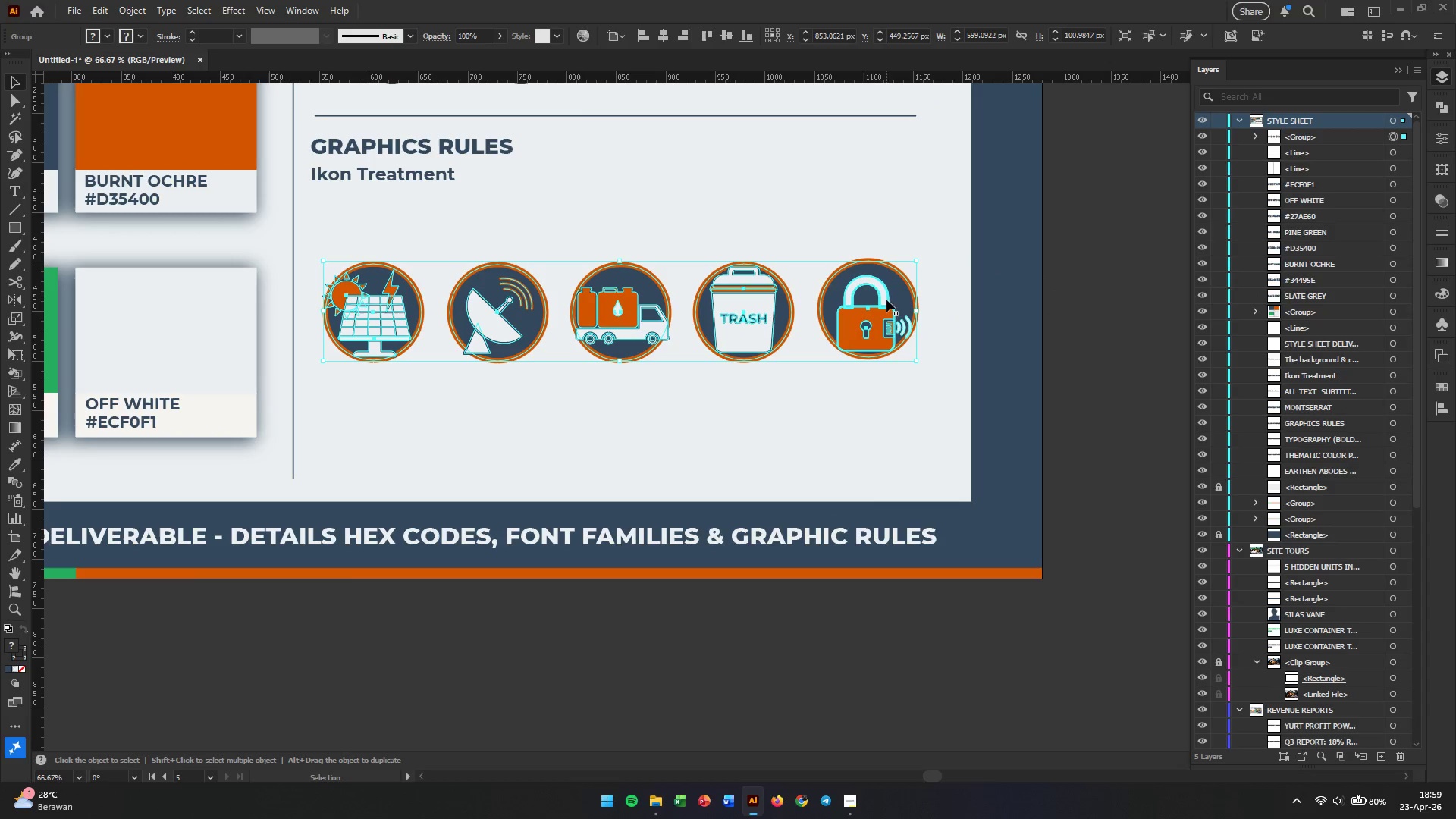 
left_click_drag(start_coordinate=[860, 318], to_coordinate=[858, 268])
 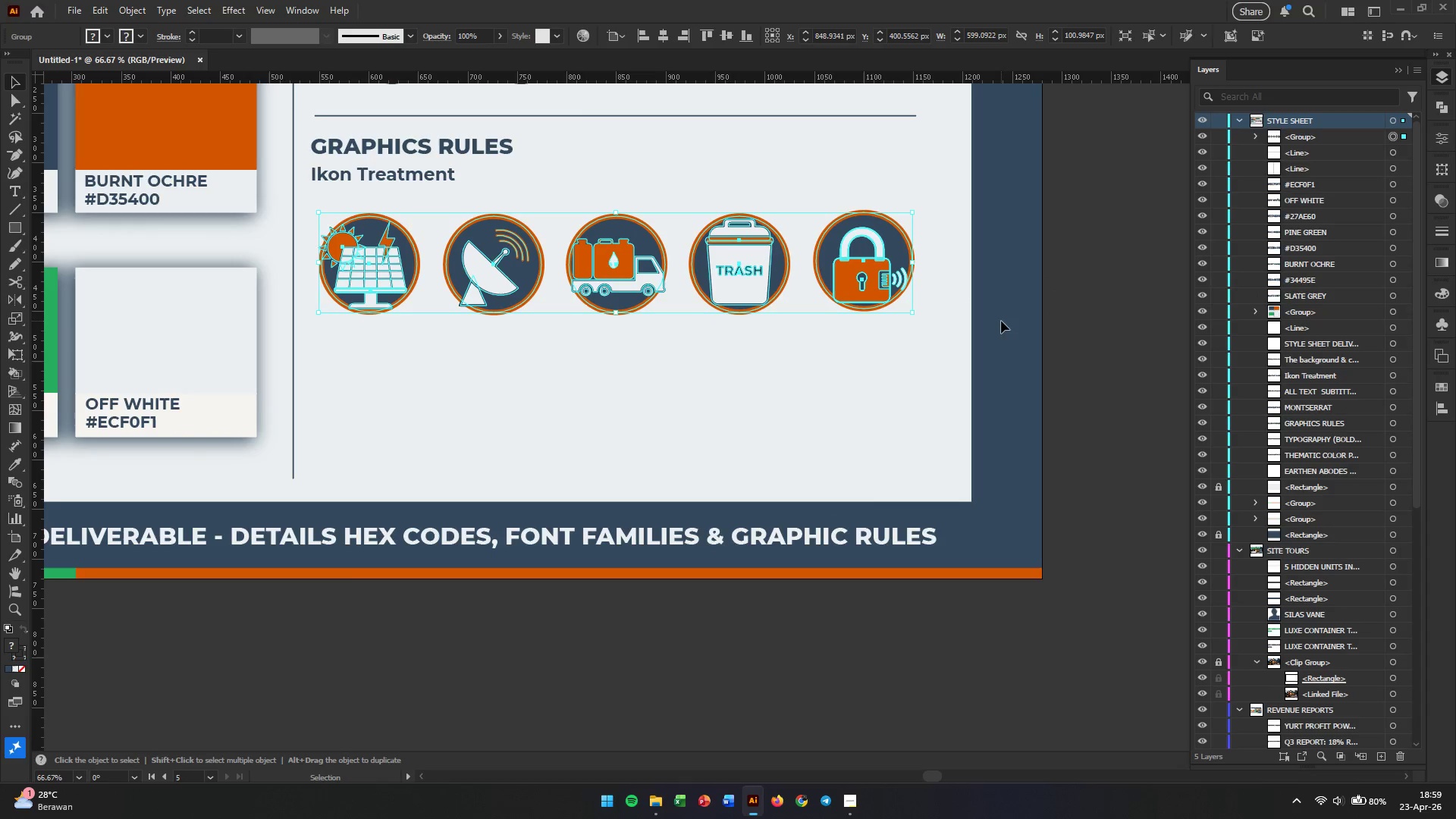 
left_click([1001, 323])
 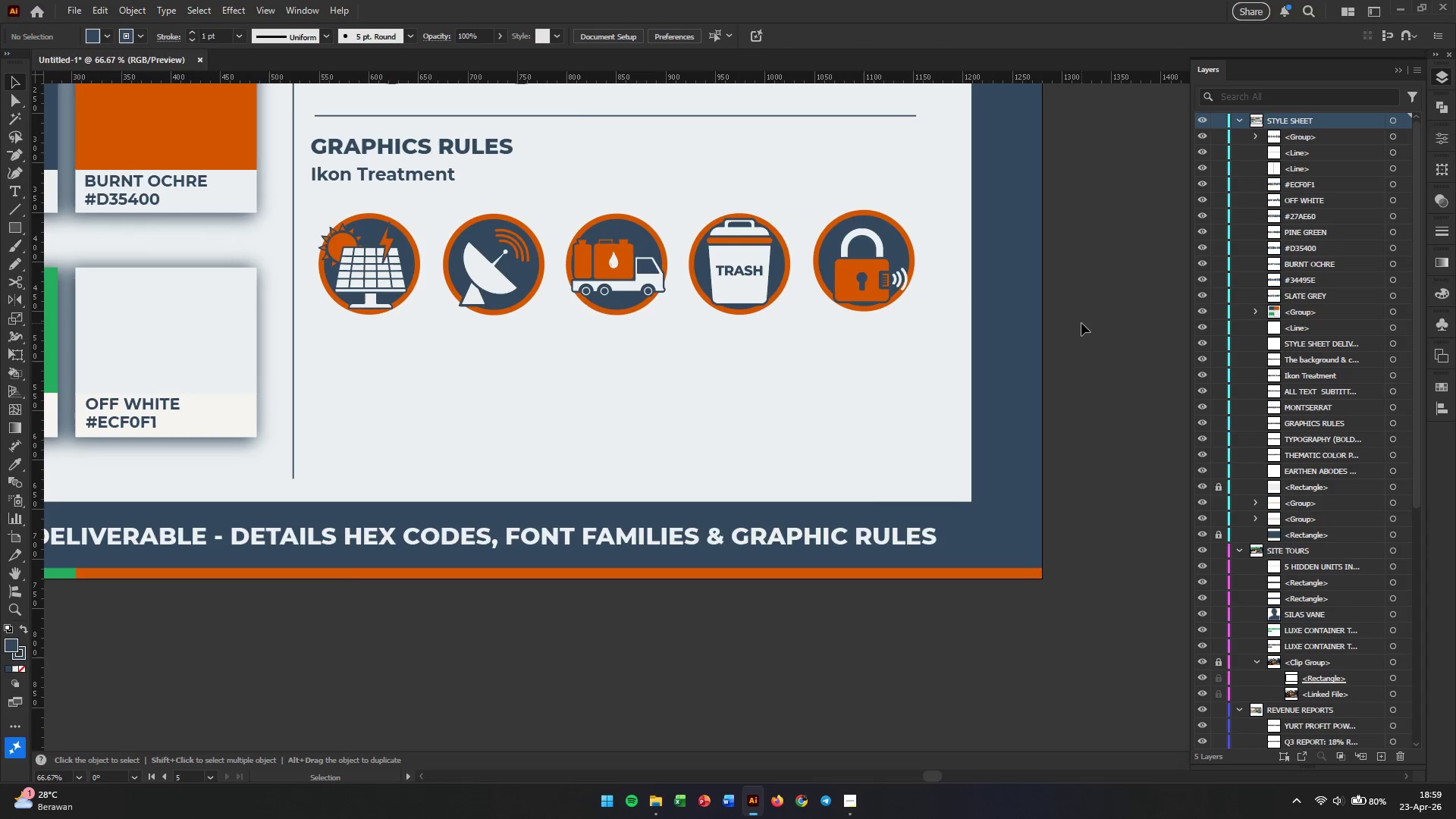 
left_click([1084, 324])
 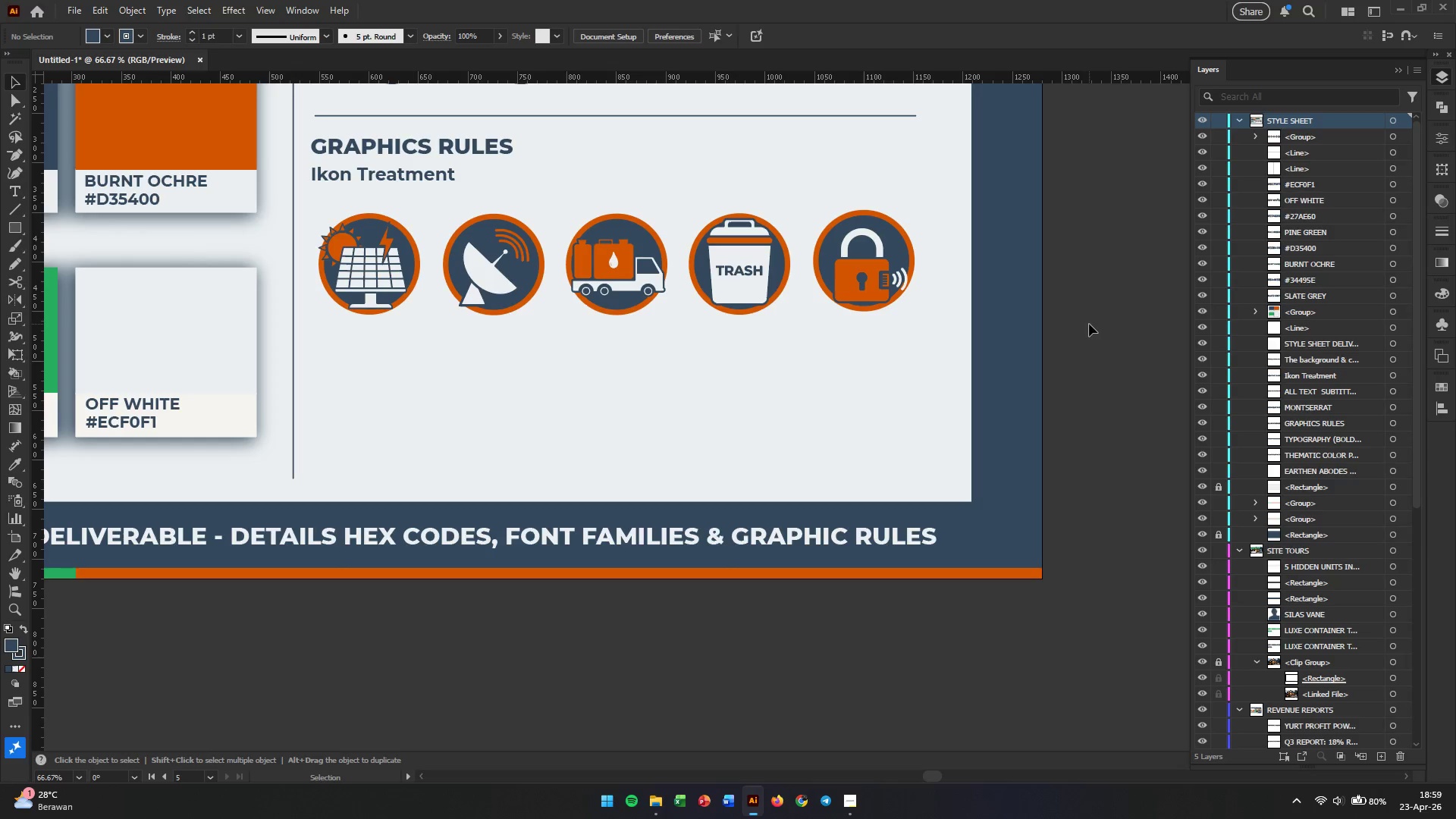 
scroll: coordinate [596, 513], scroll_direction: up, amount: 10.0
 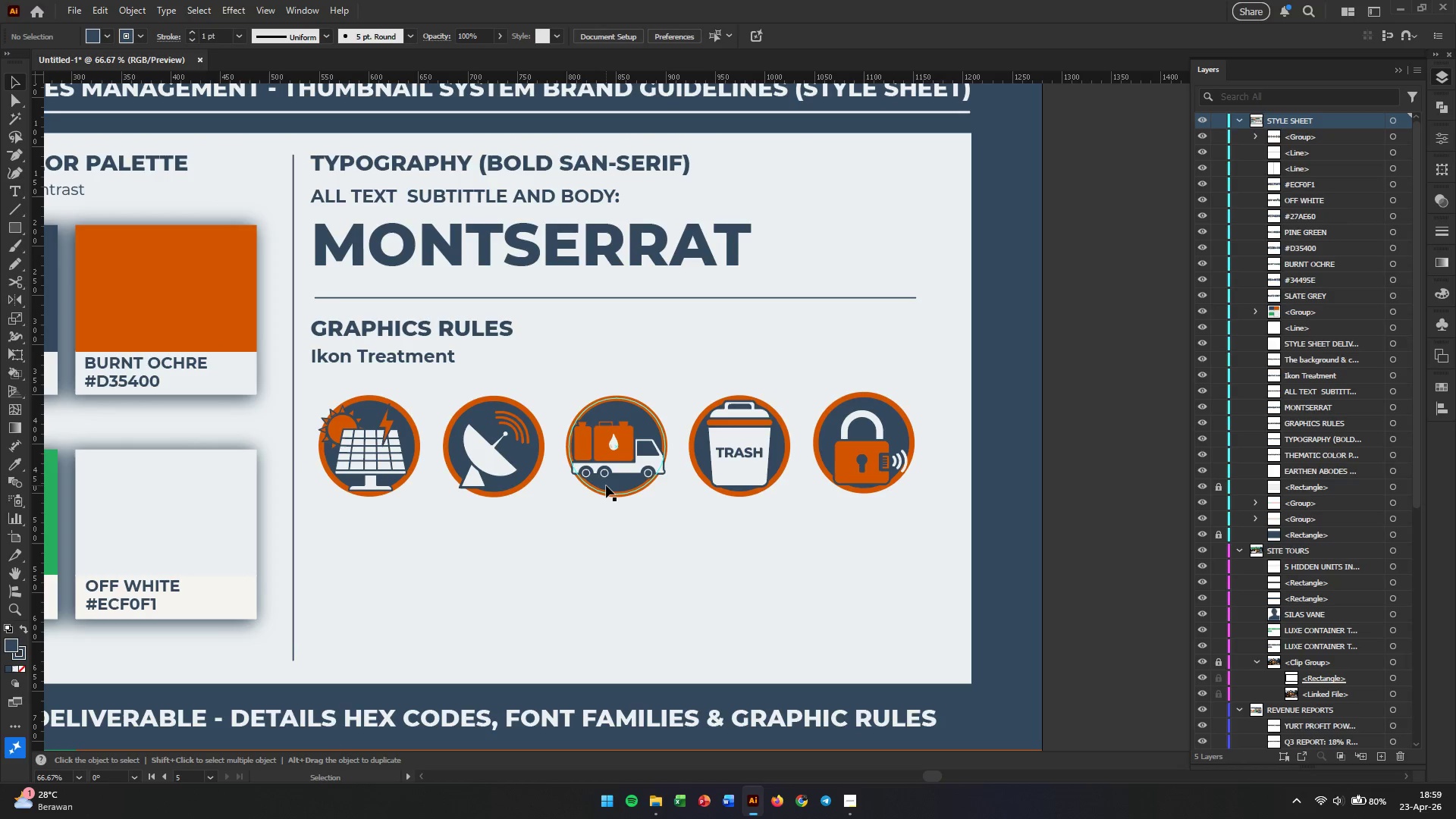 
left_click_drag(start_coordinate=[606, 477], to_coordinate=[606, 472])
 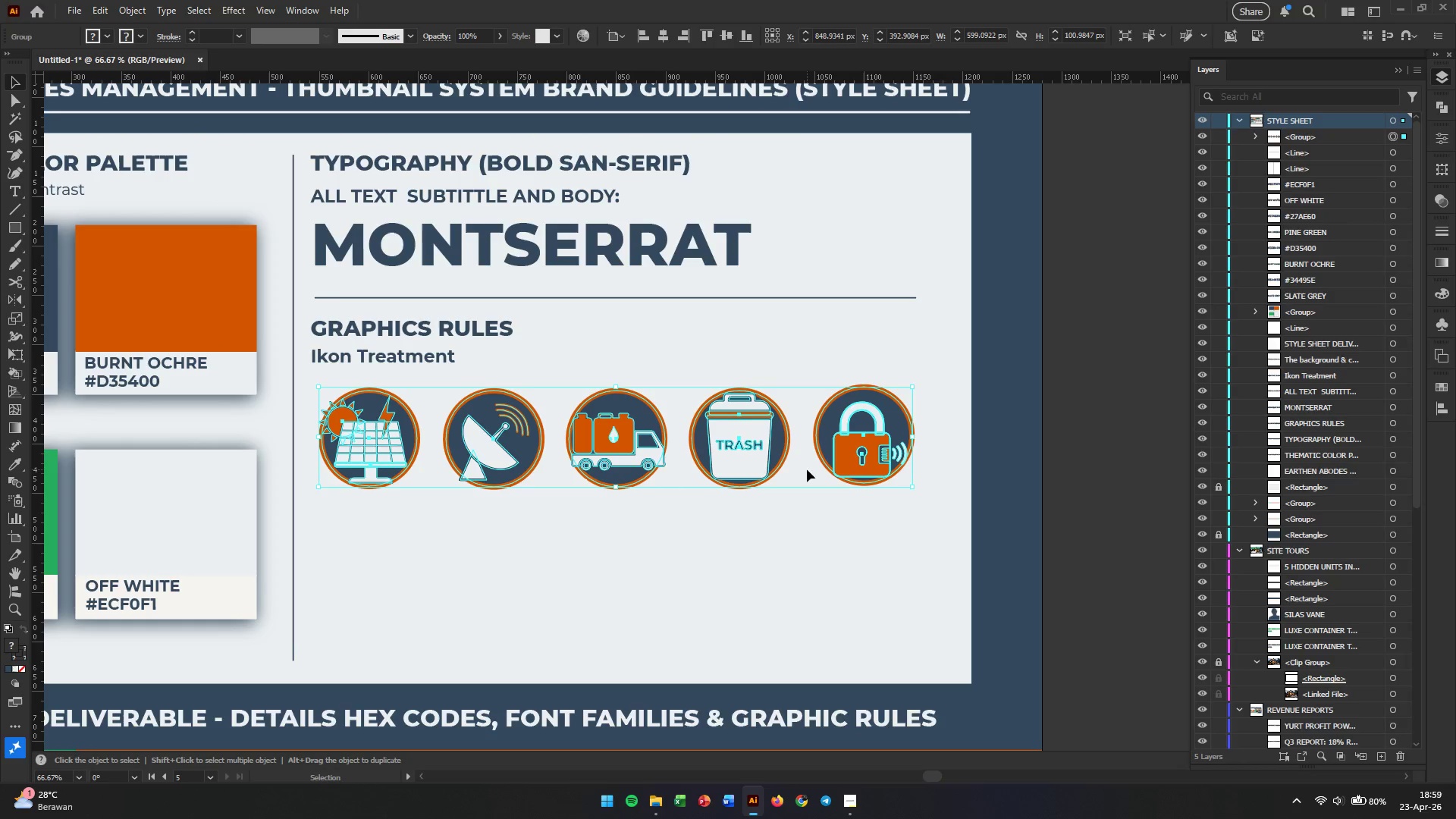 
hold_key(key=ShiftLeft, duration=0.53)
 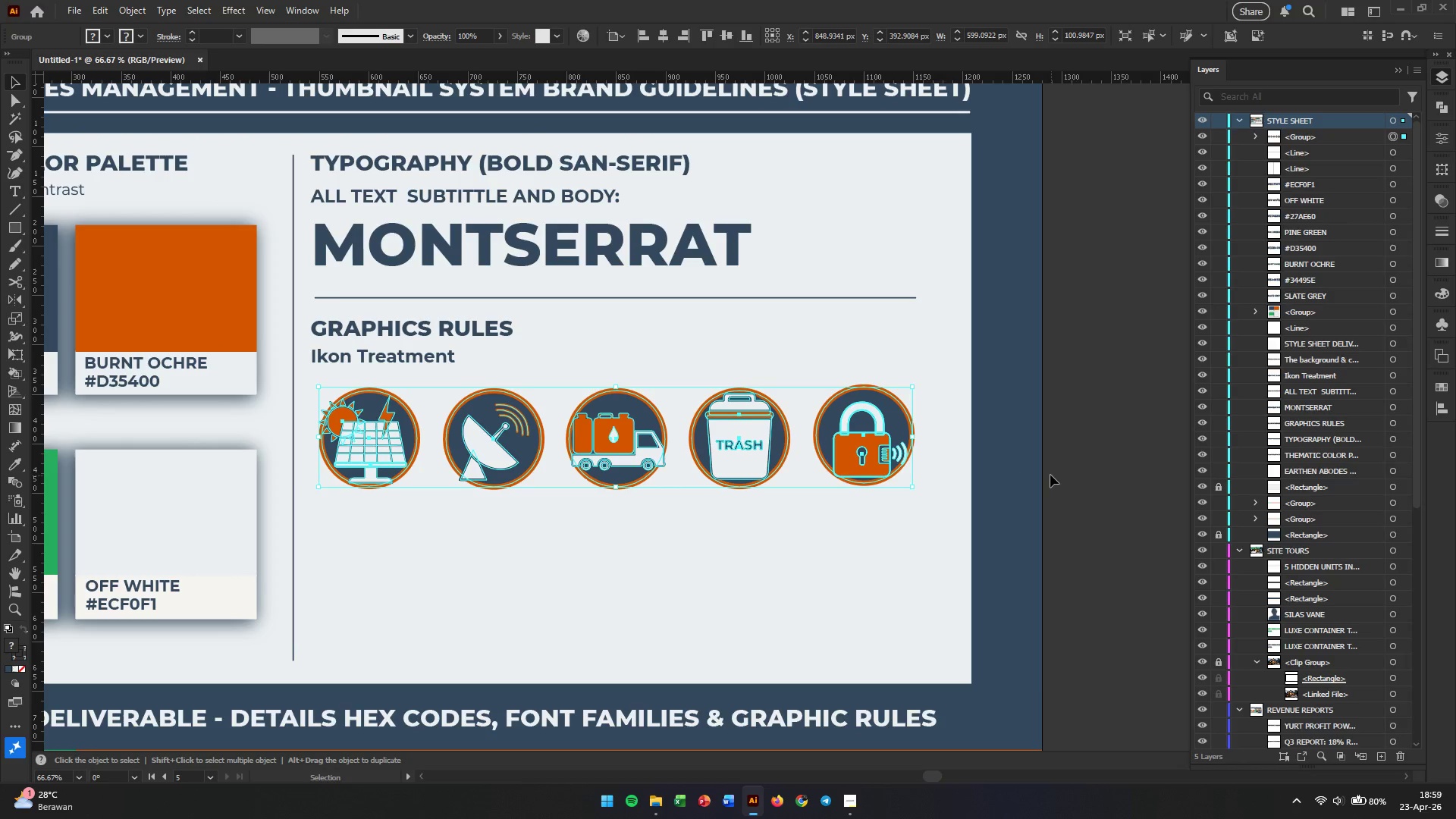 
left_click([1076, 481])
 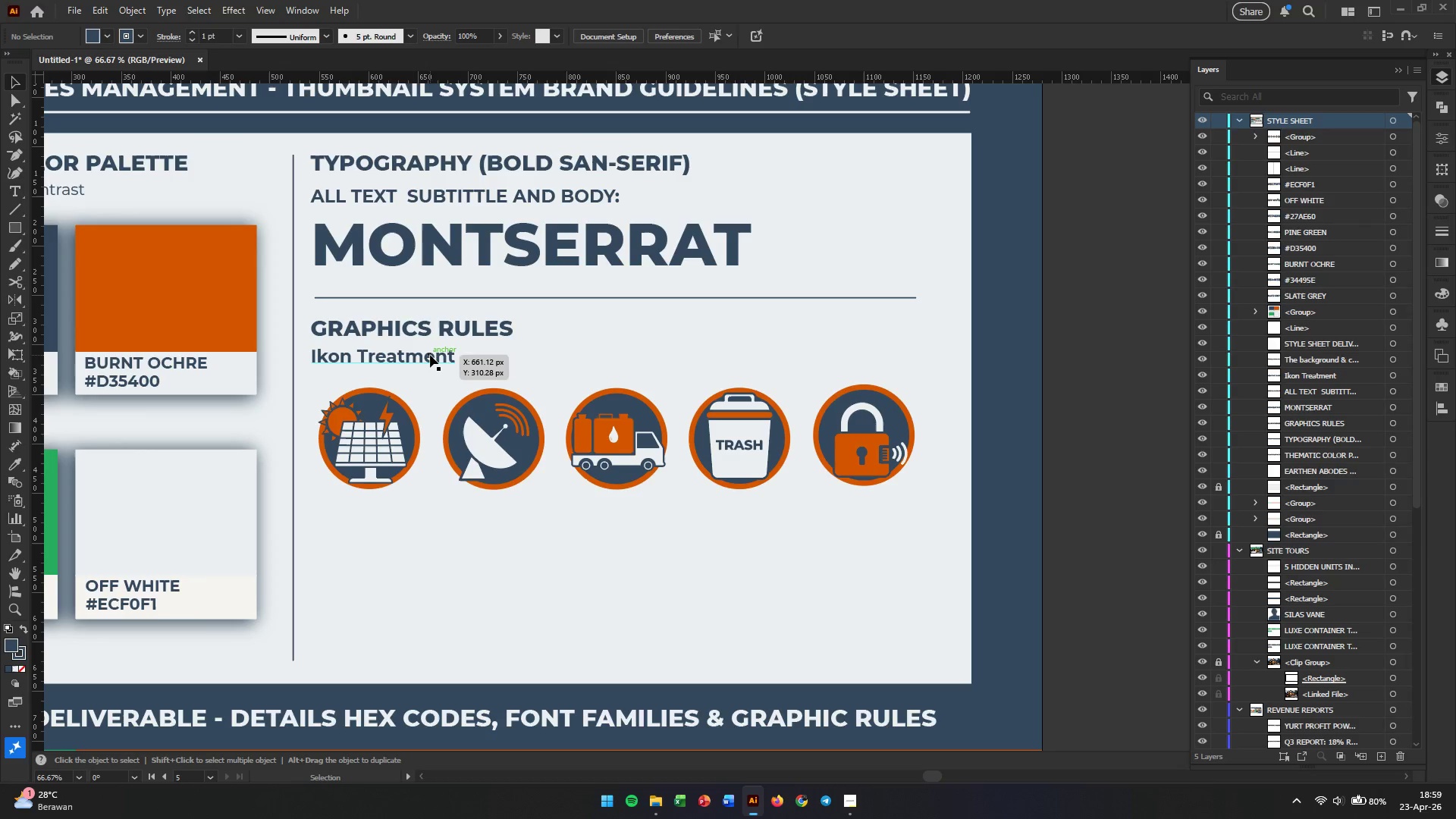 
wait(6.75)
 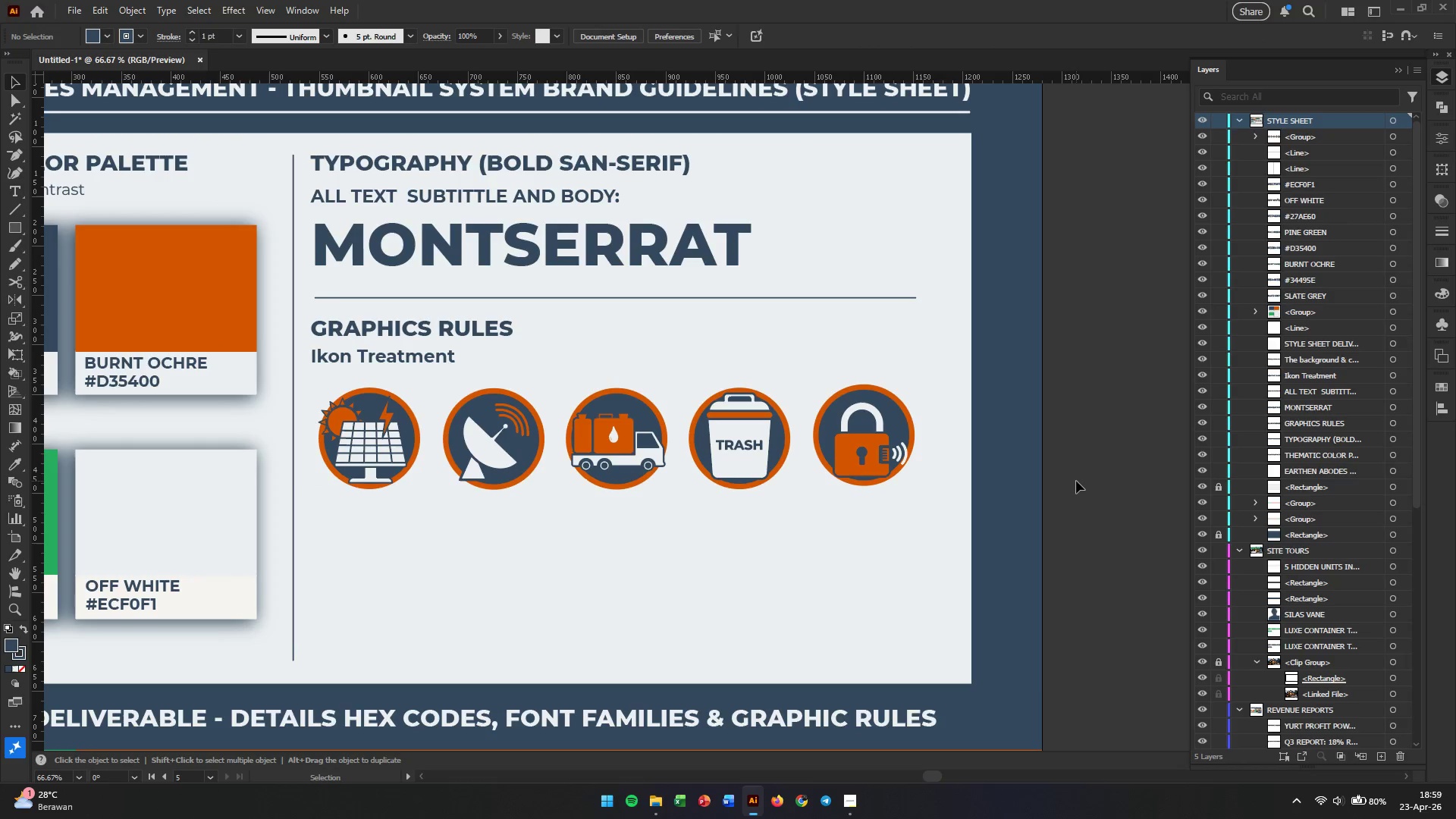 
left_click_drag(start_coordinate=[430, 355], to_coordinate=[667, 519])
 